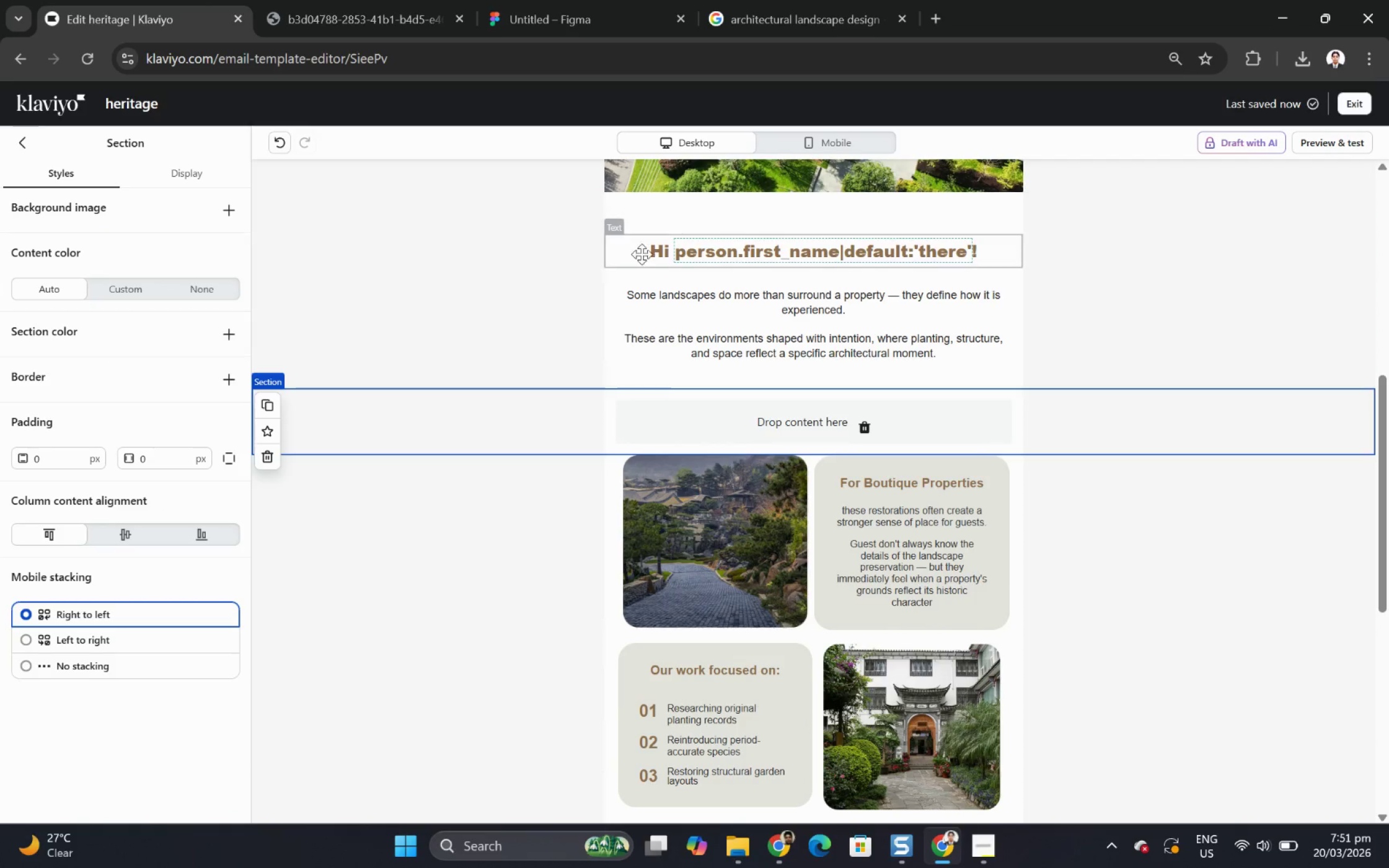 
left_click([647, 254])
 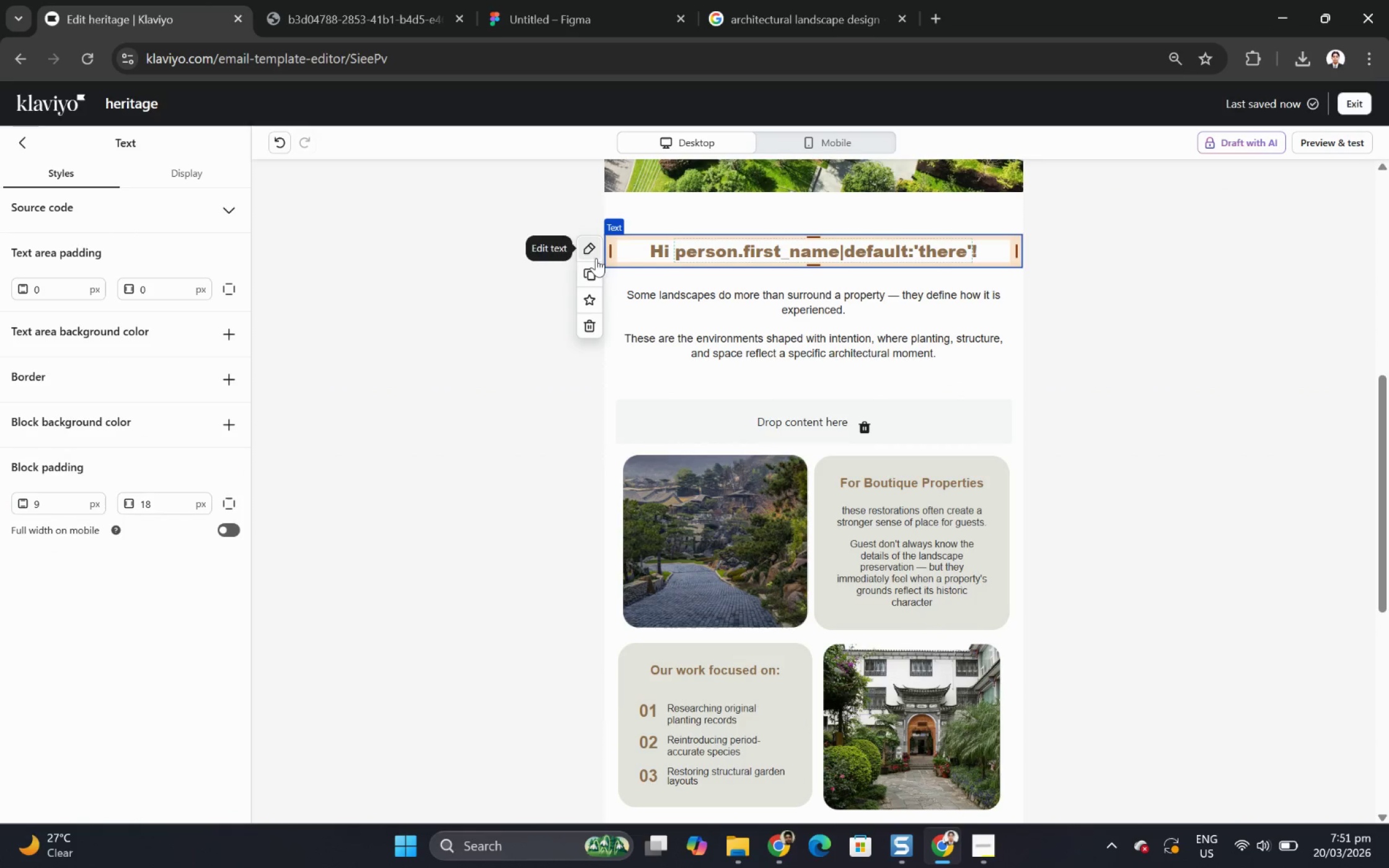 
left_click([594, 280])
 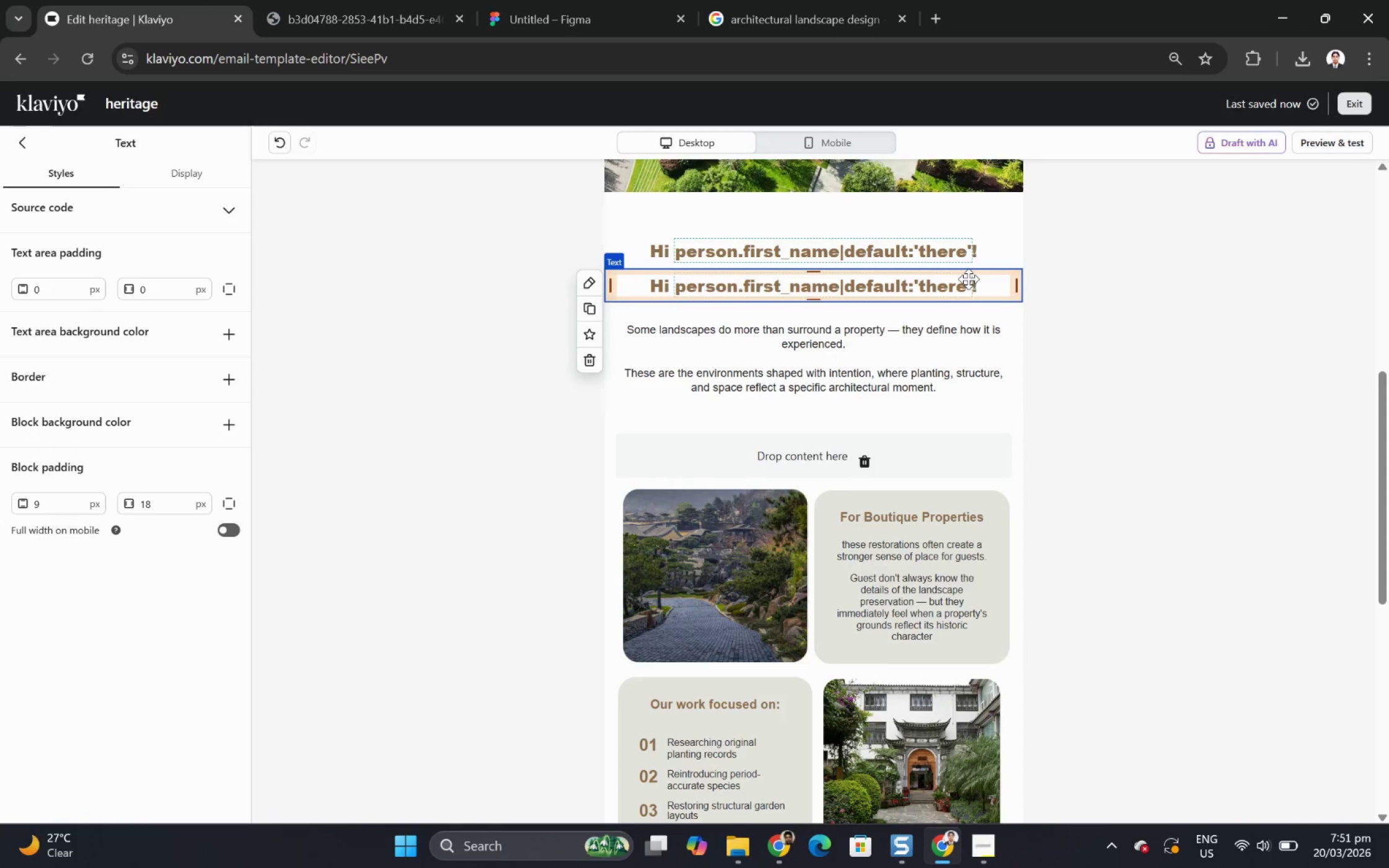 
left_click_drag(start_coordinate=[969, 281], to_coordinate=[909, 465])
 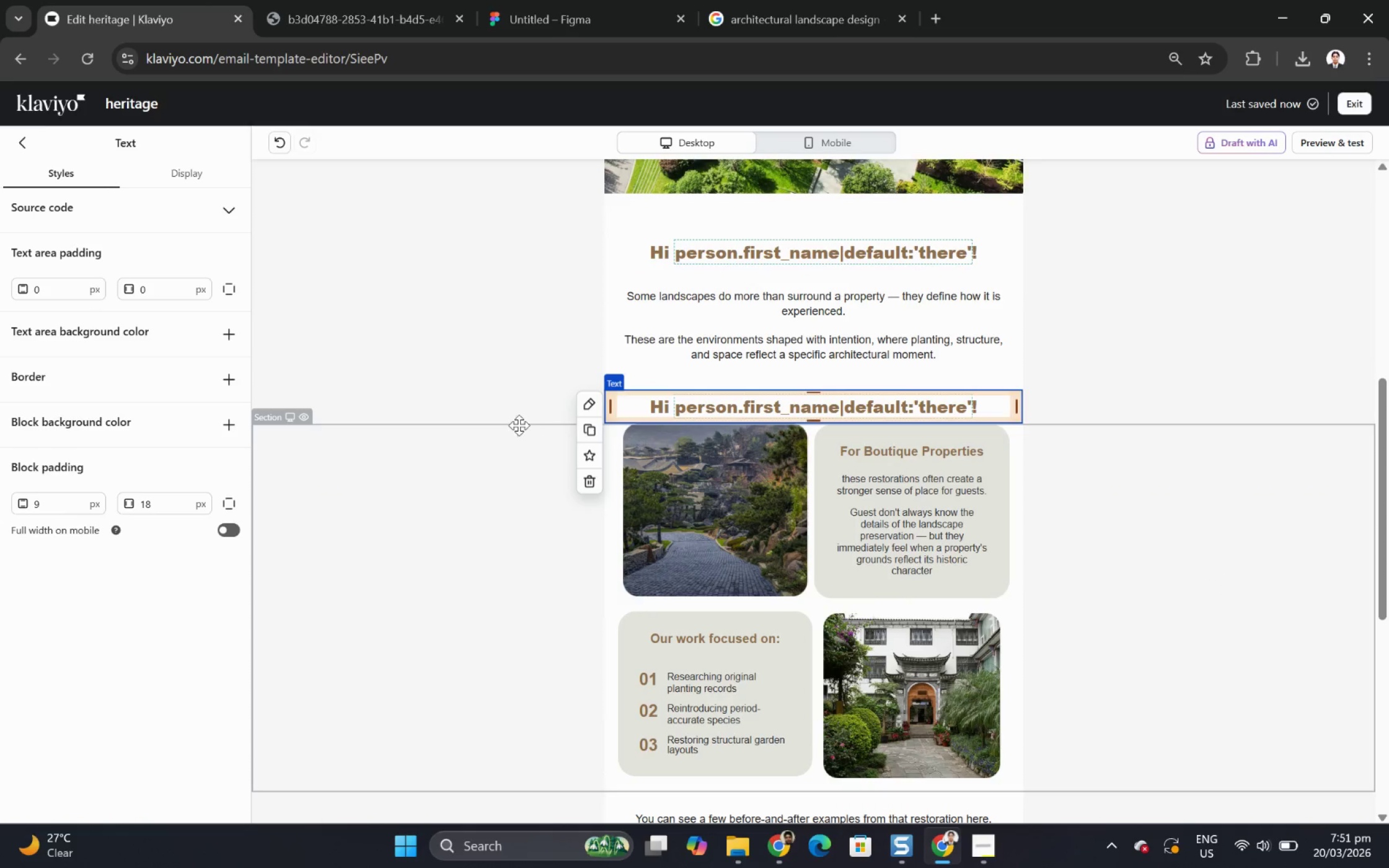 
mouse_move([759, 37])
 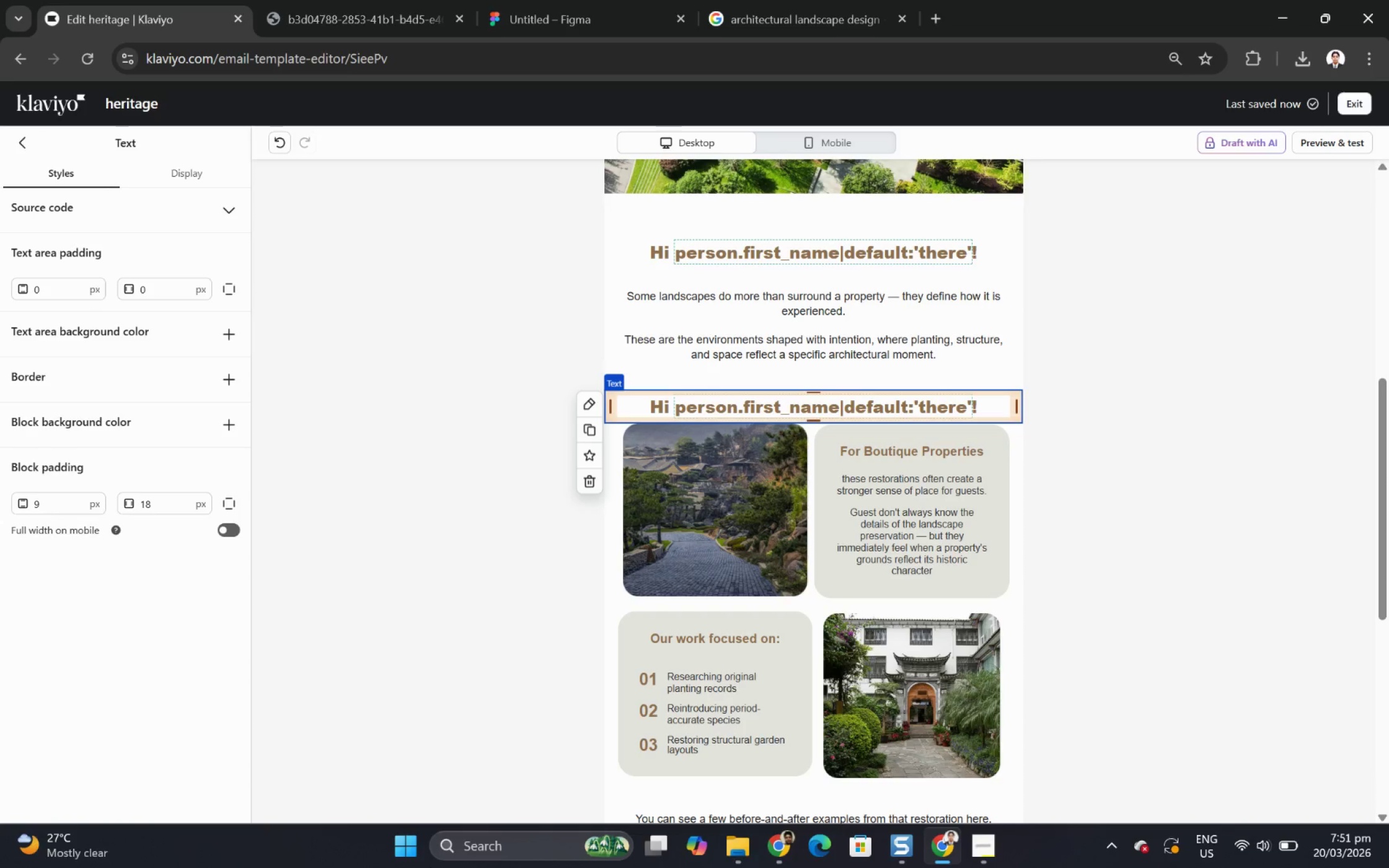 
wait(14.5)
 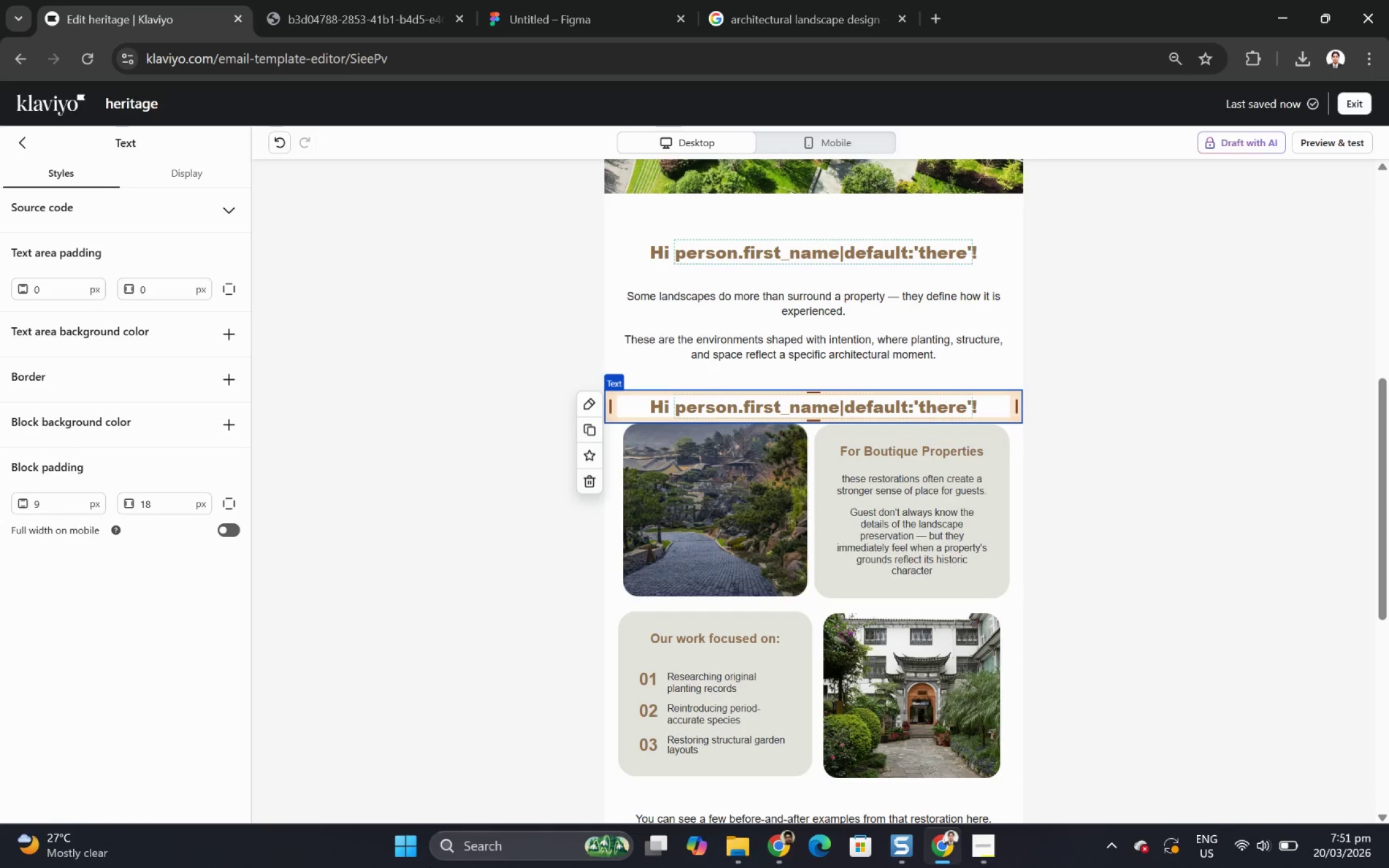 
left_click([569, 406])
 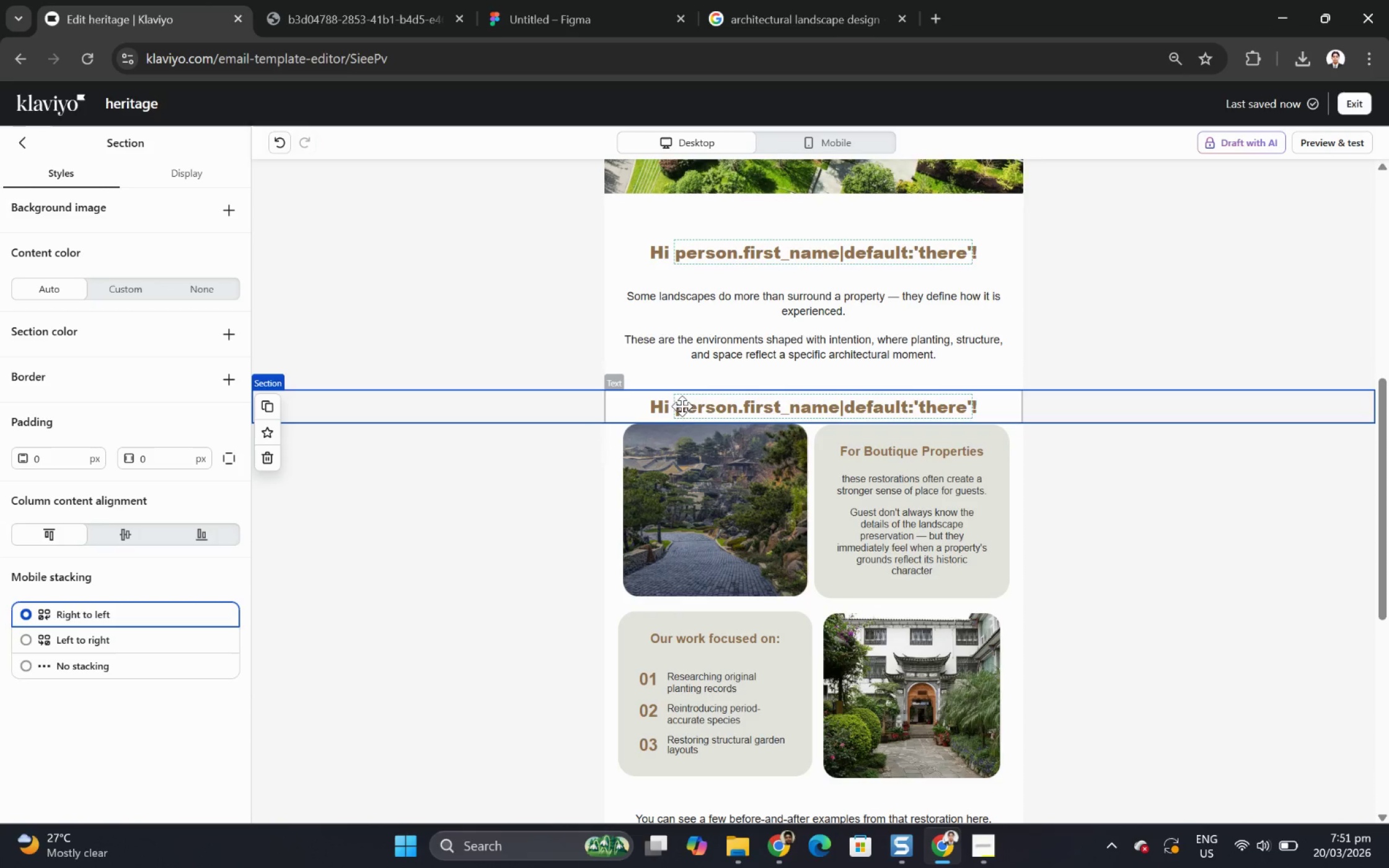 
left_click([687, 406])
 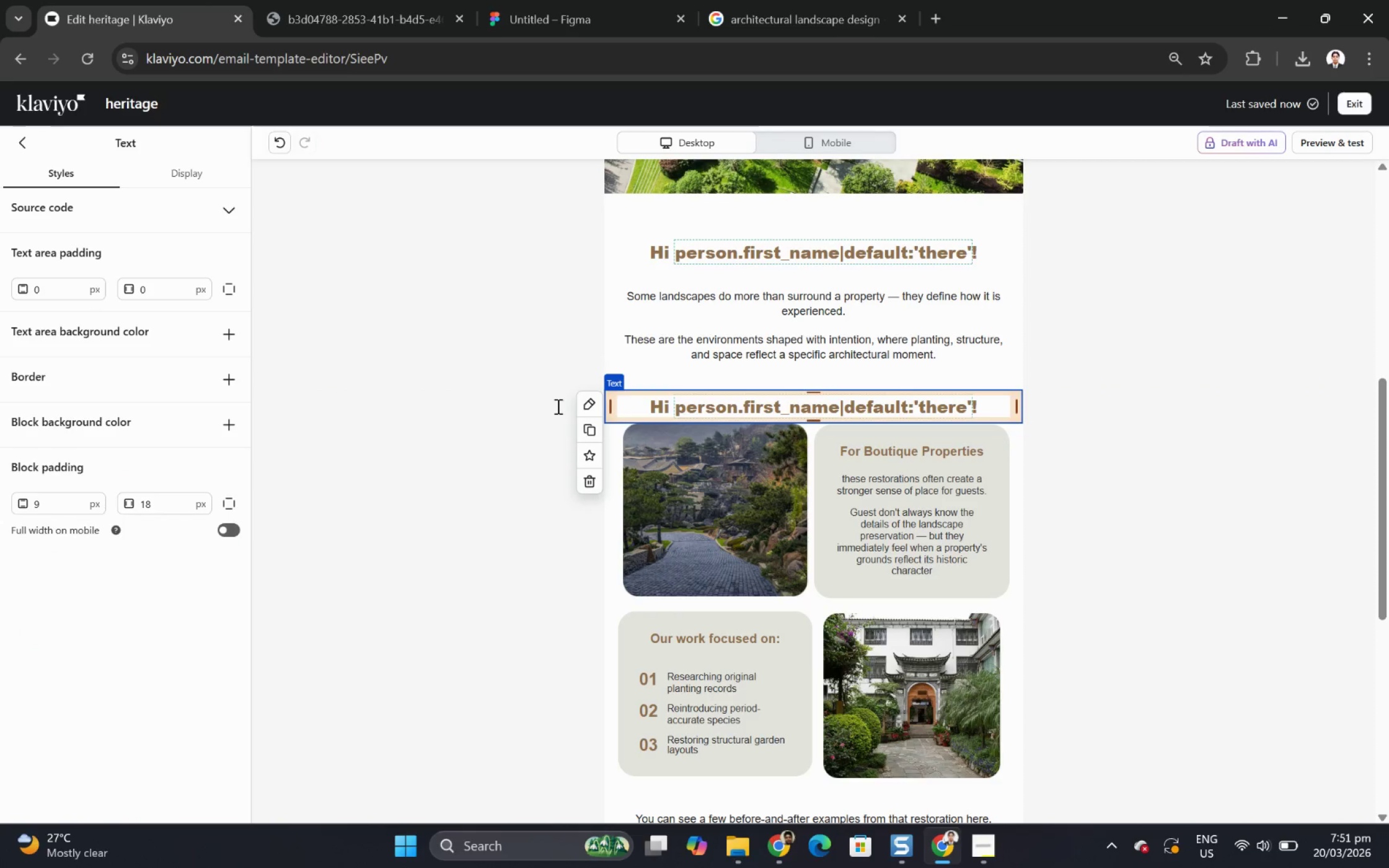 
left_click([532, 402])
 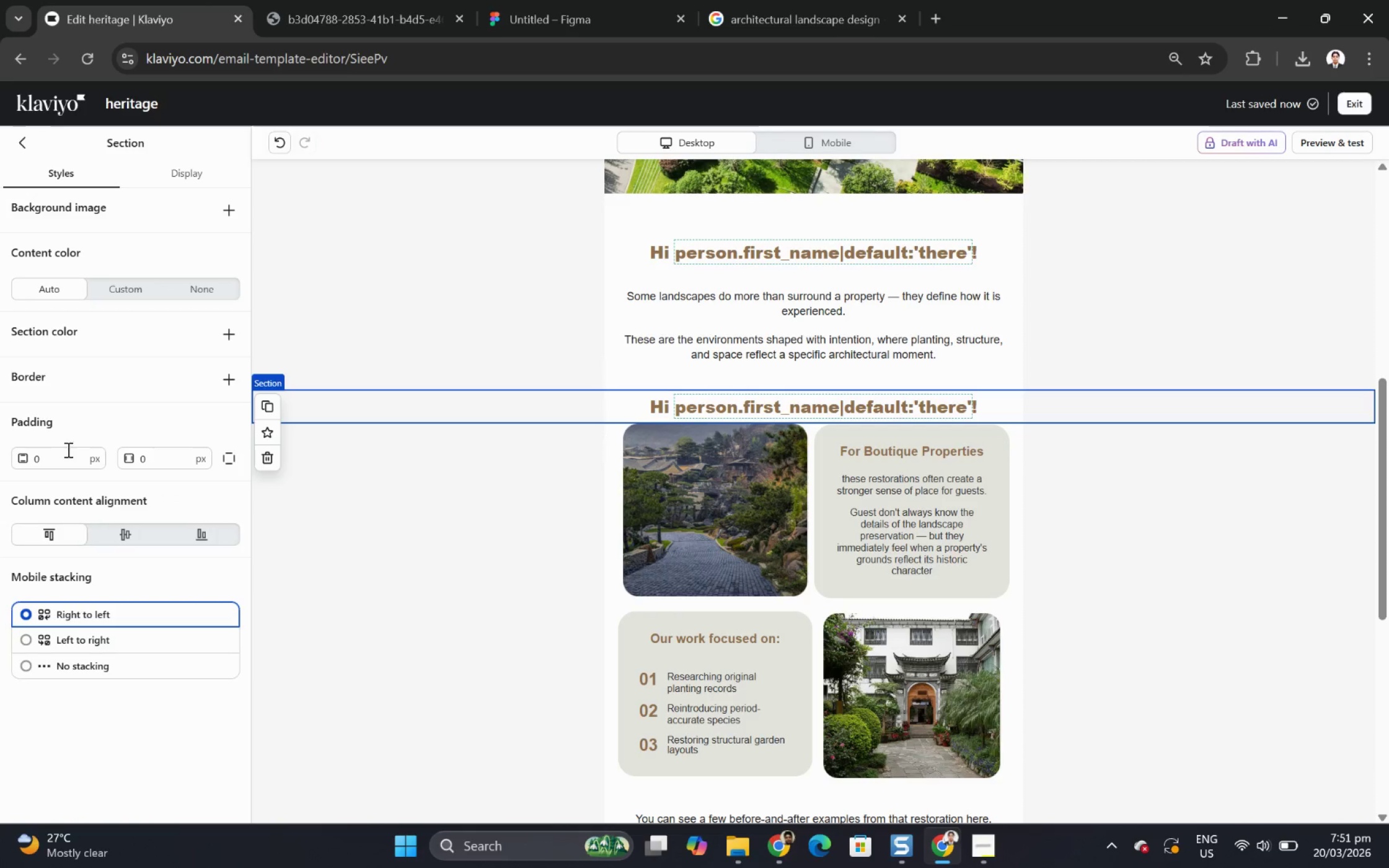 
double_click([65, 452])
 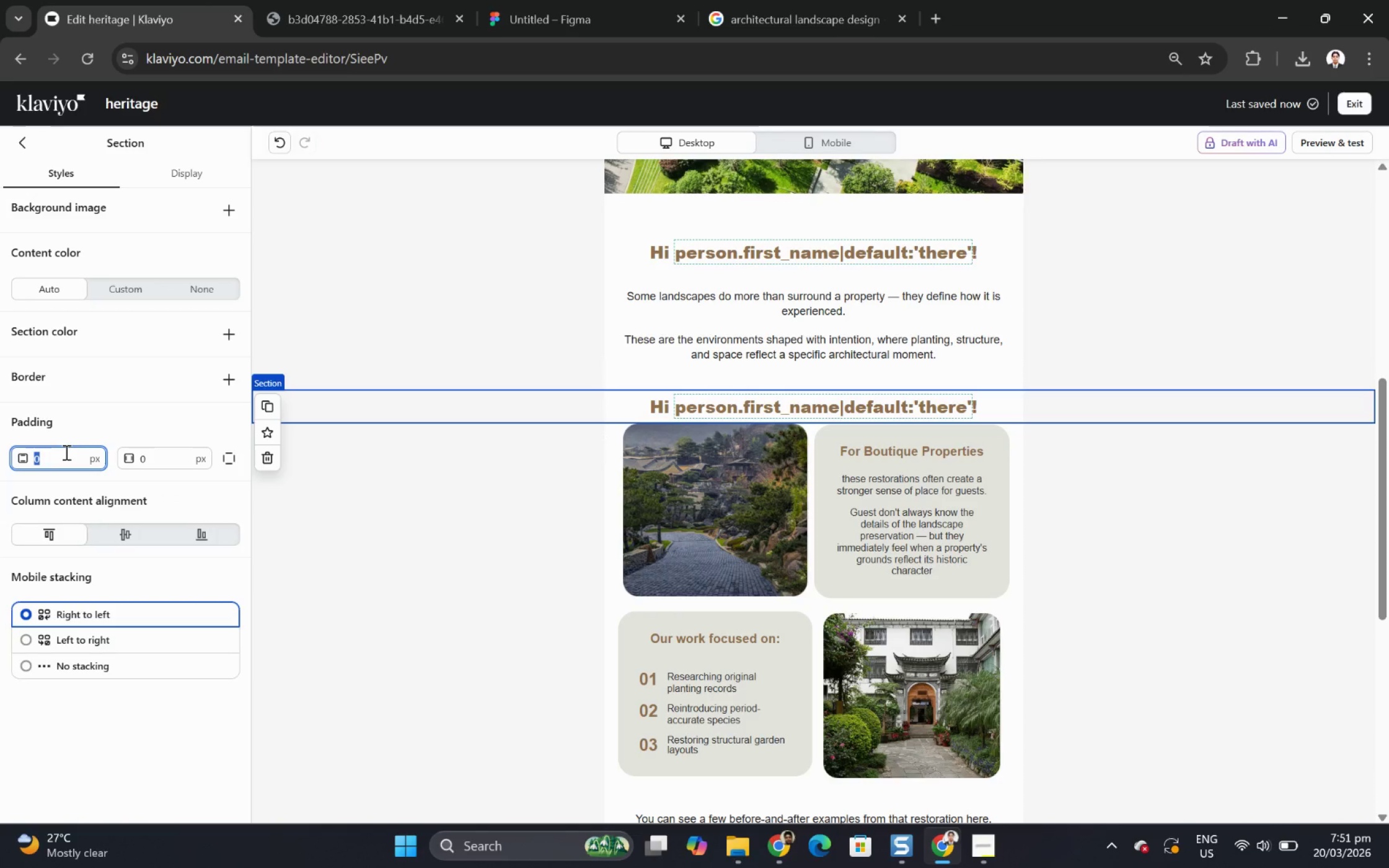 
key(Numpad1)
 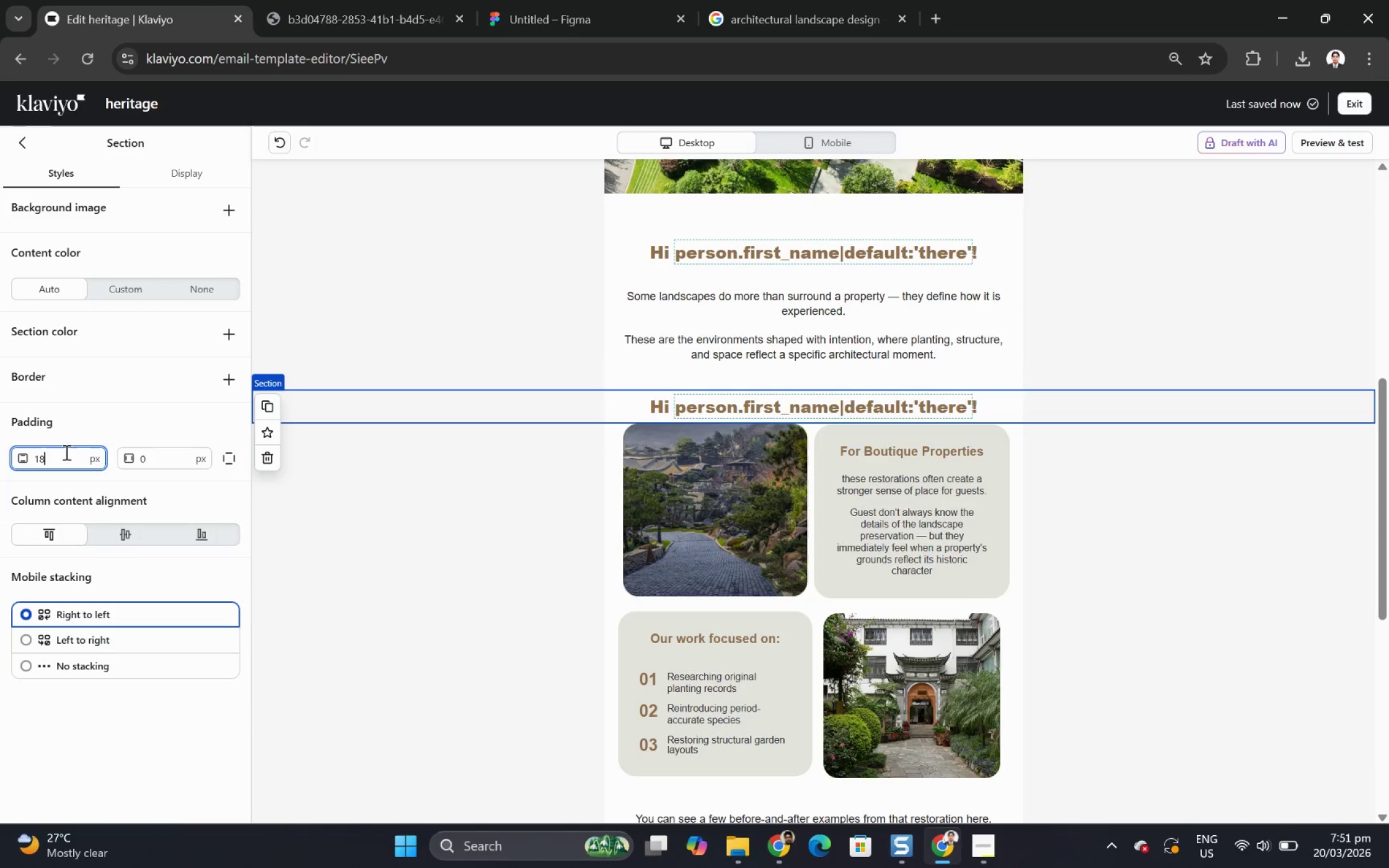 
key(Numpad8)
 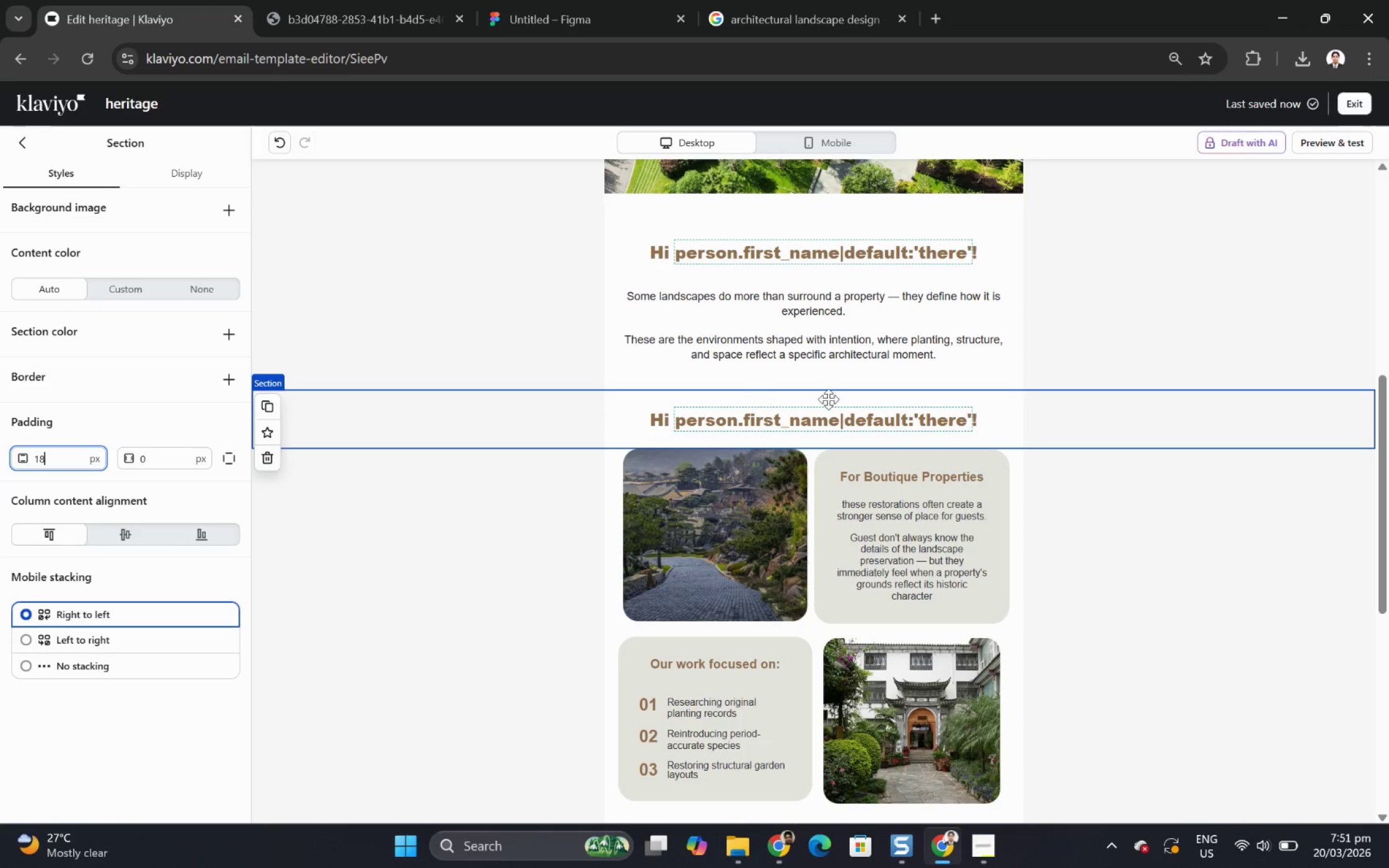 
left_click([932, 411])
 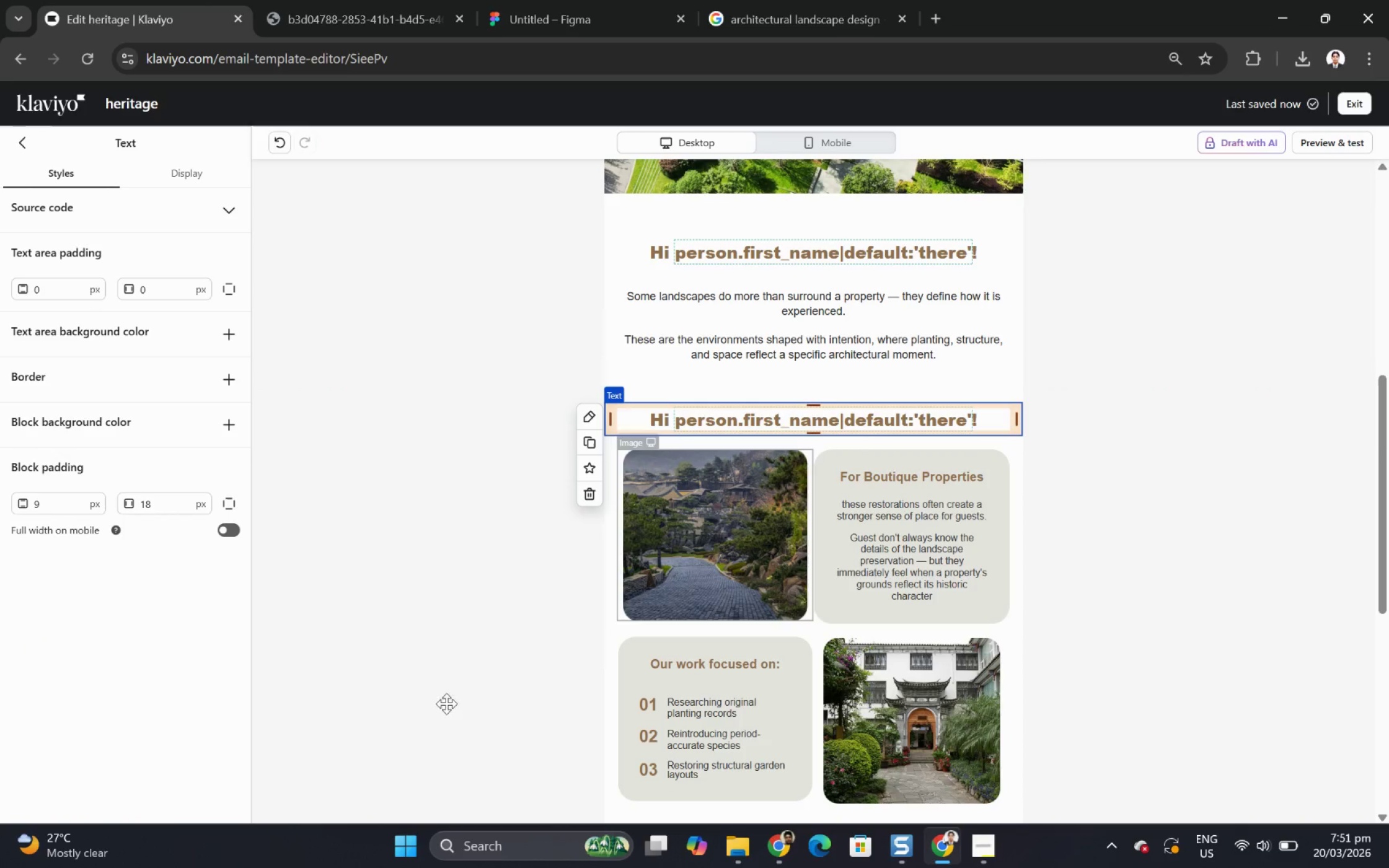 
wait(9.14)
 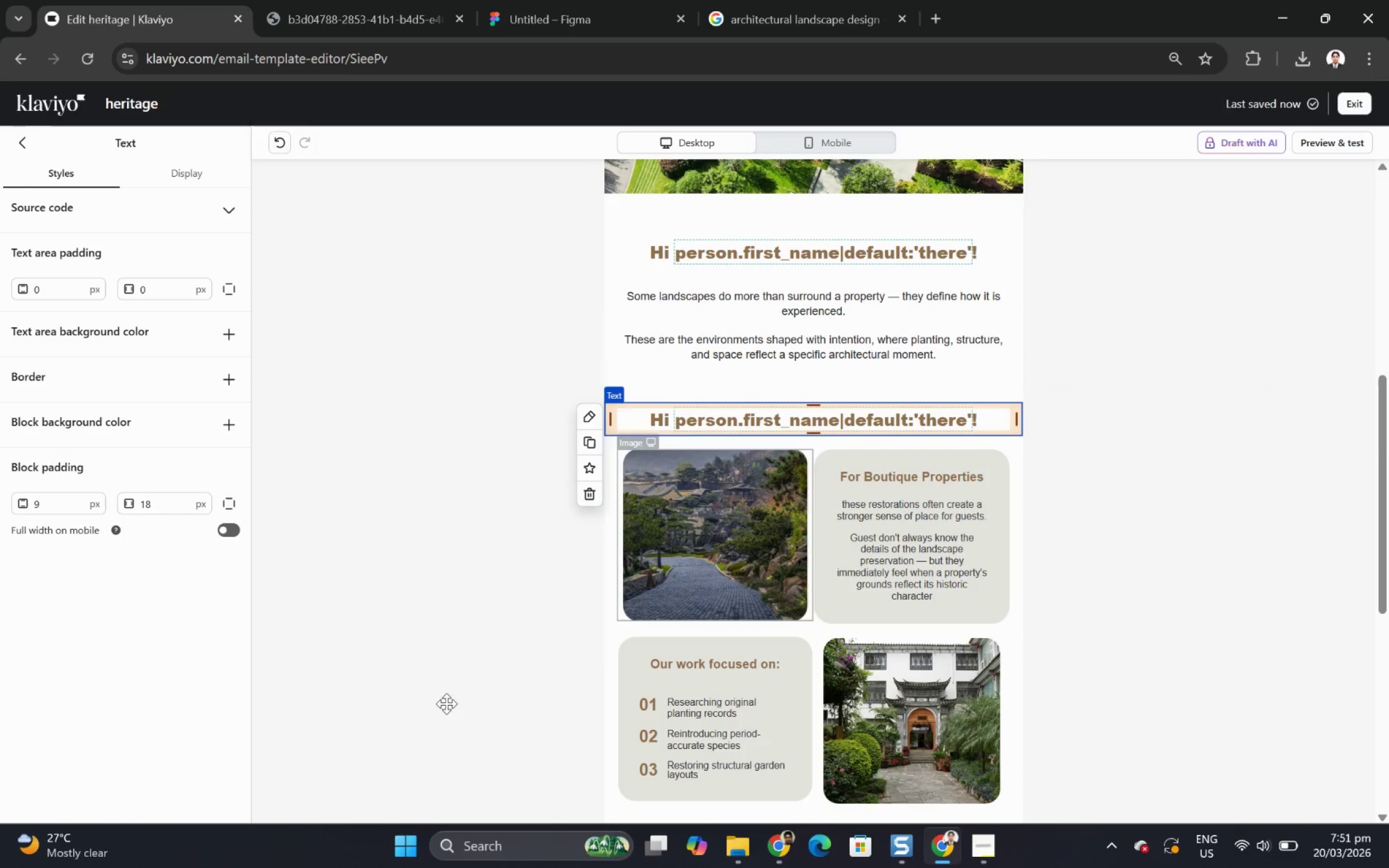 
double_click([707, 418])
 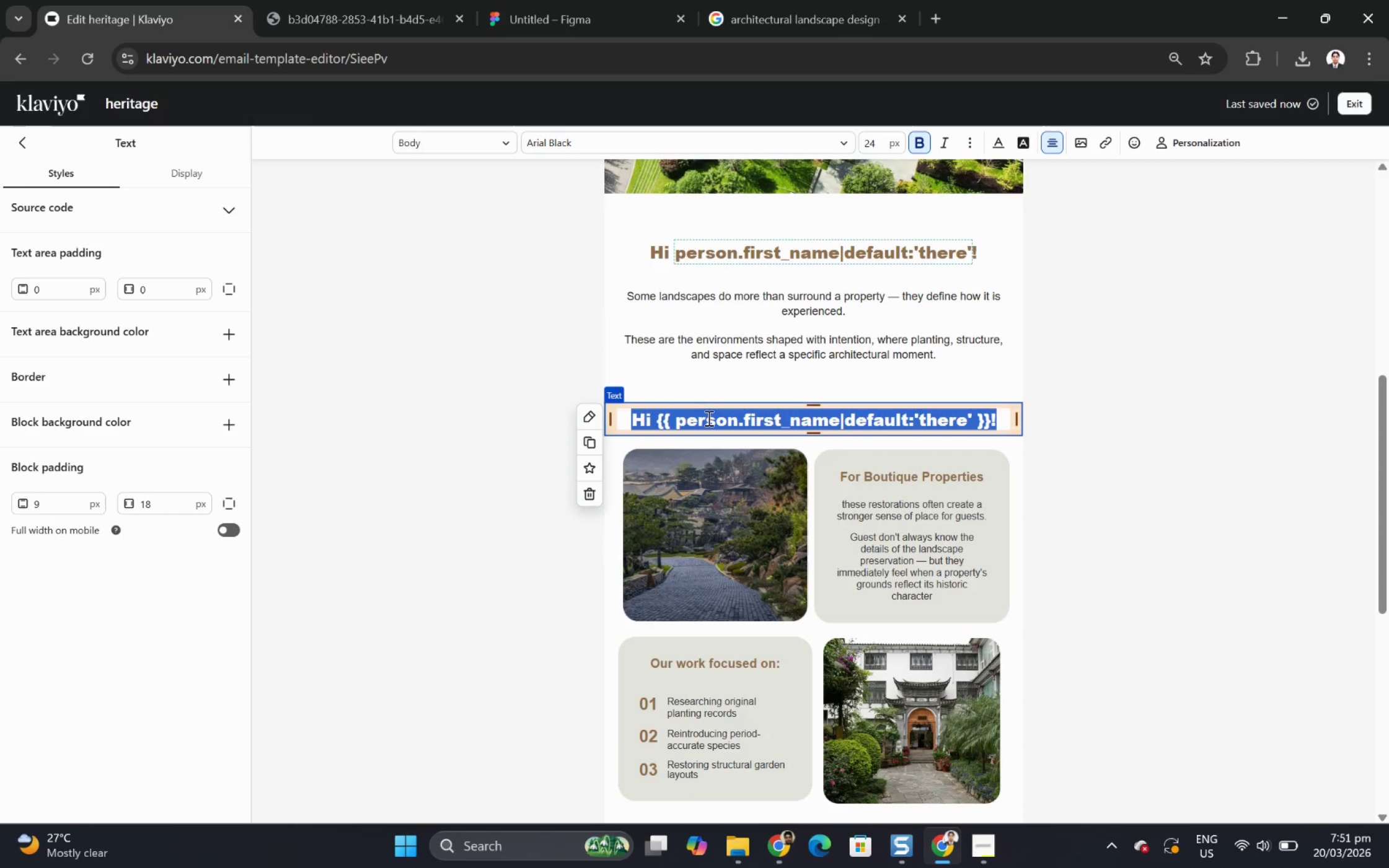 
type(Featured Landscapes)
 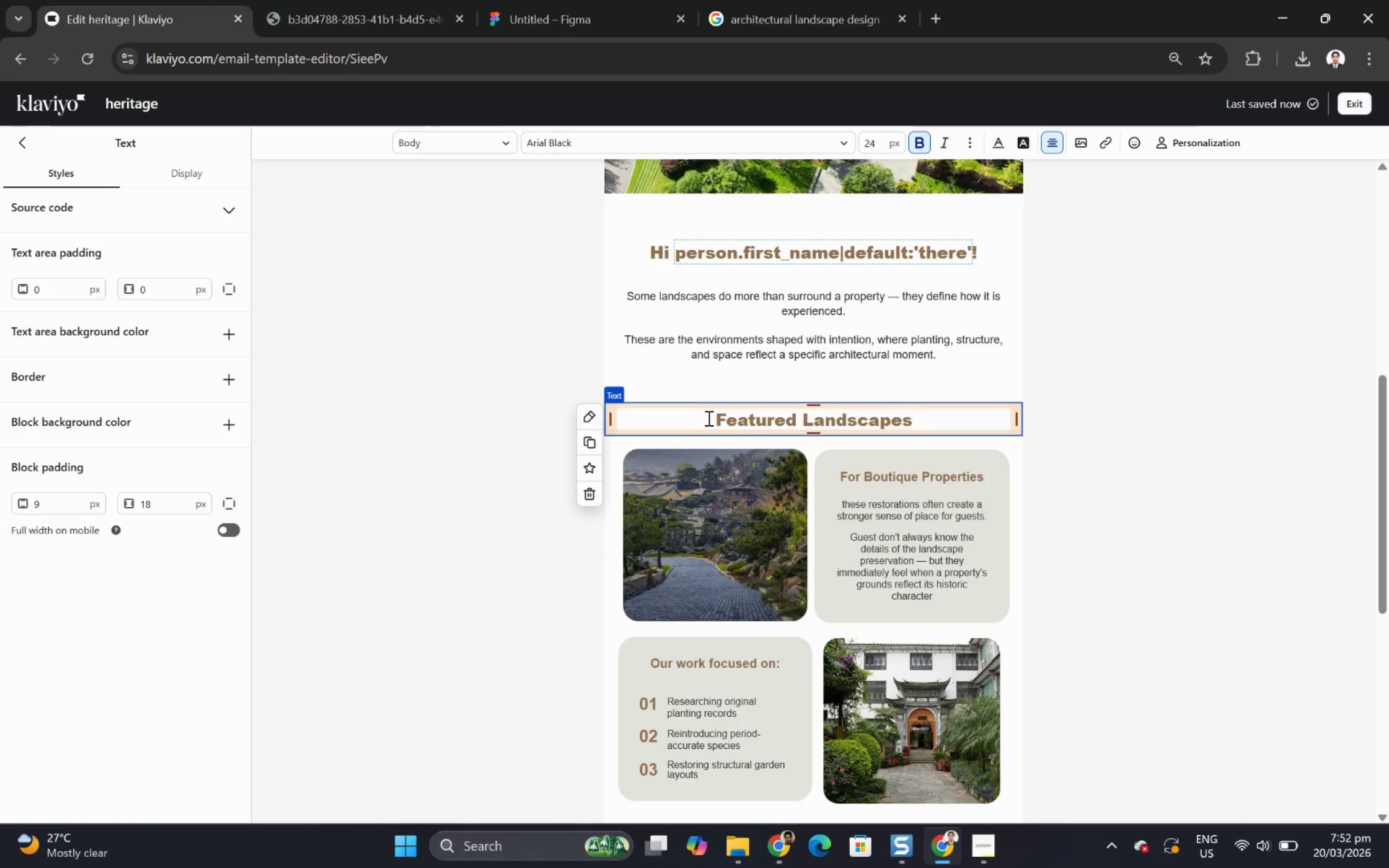 
left_click([824, 333])
 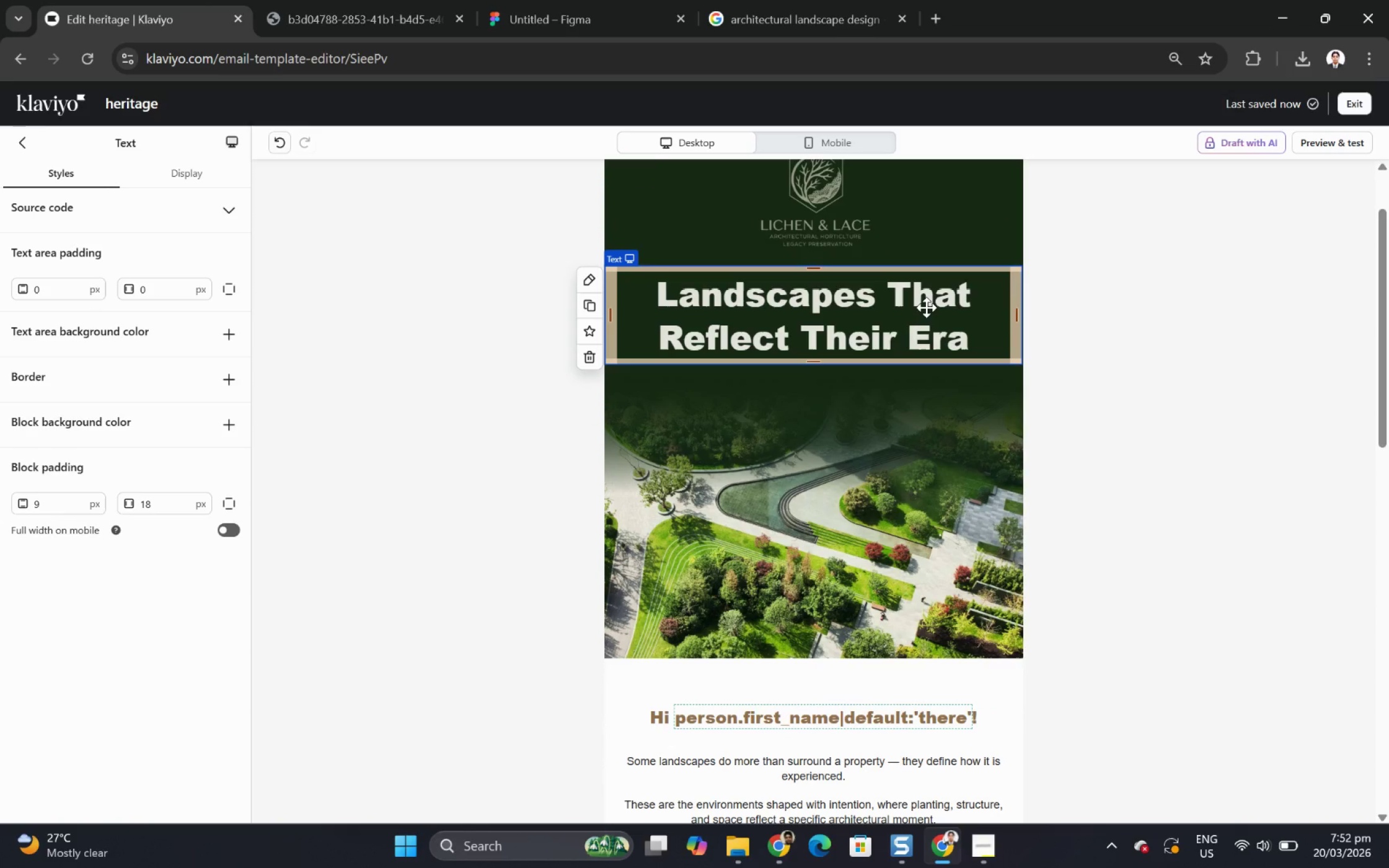 
scroll: coordinate [814, 336], scroll_direction: up, amount: 5.0
 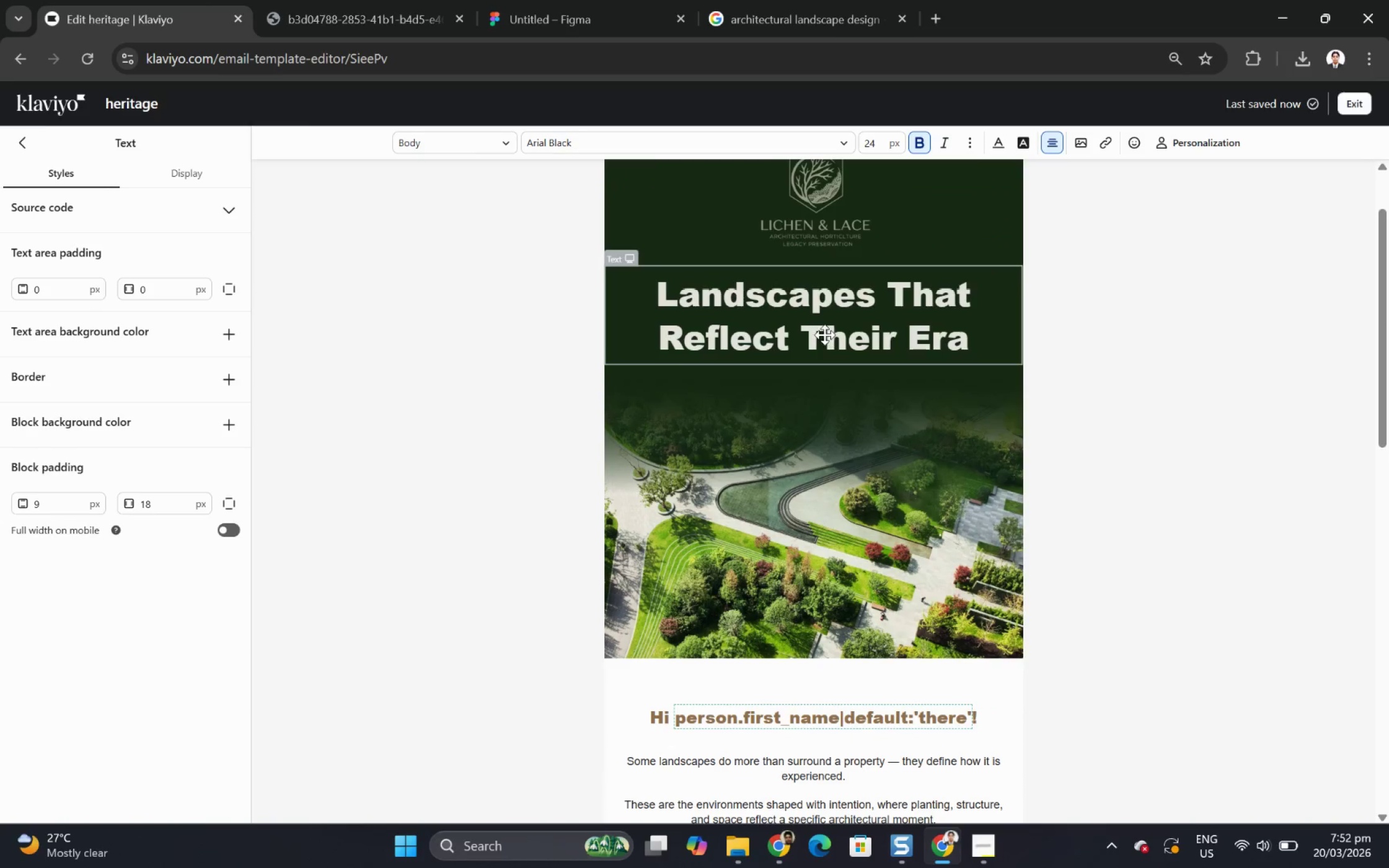 
double_click([926, 307])
 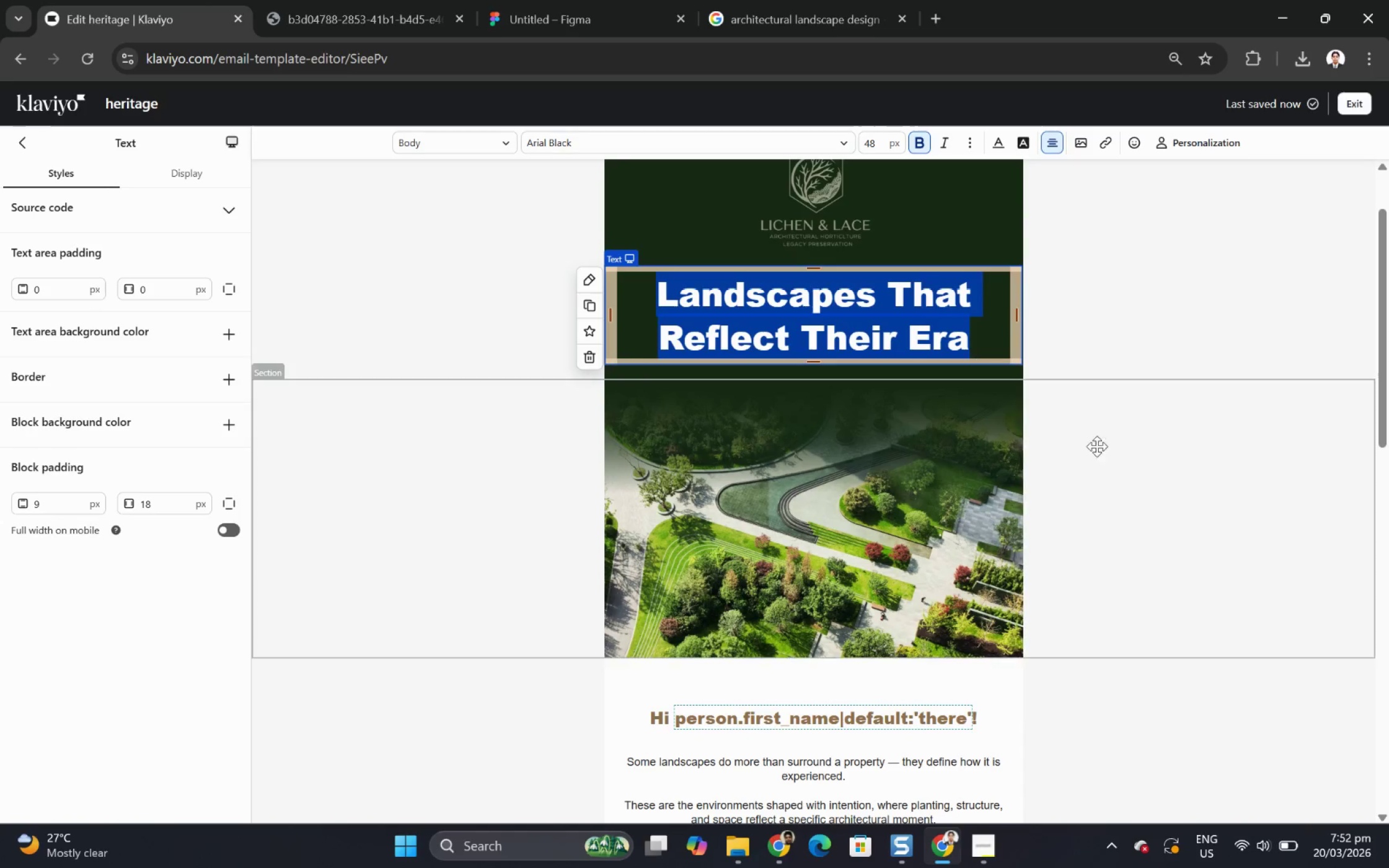 
left_click([1145, 491])
 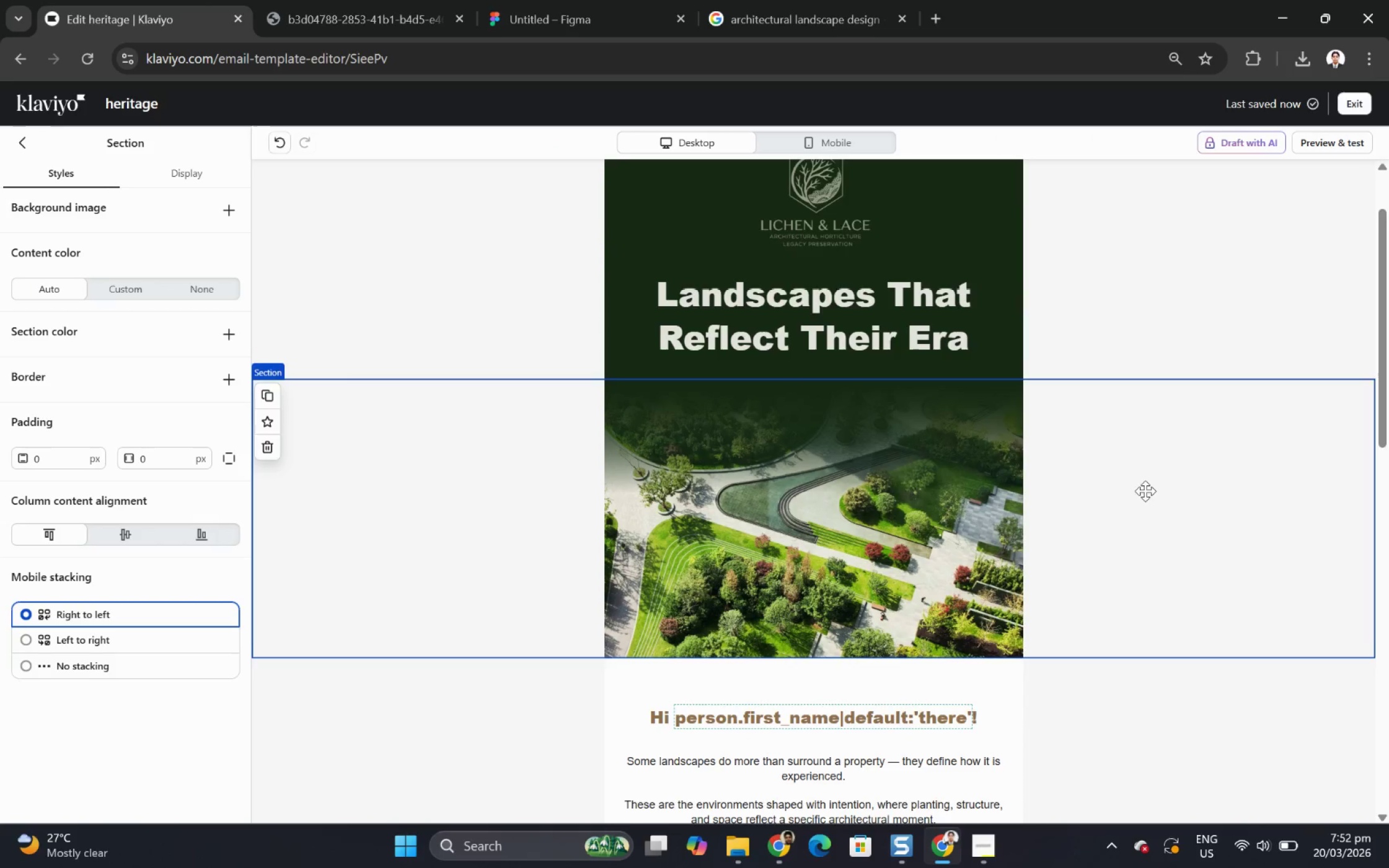 
scroll: coordinate [1145, 491], scroll_direction: down, amount: 2.0
 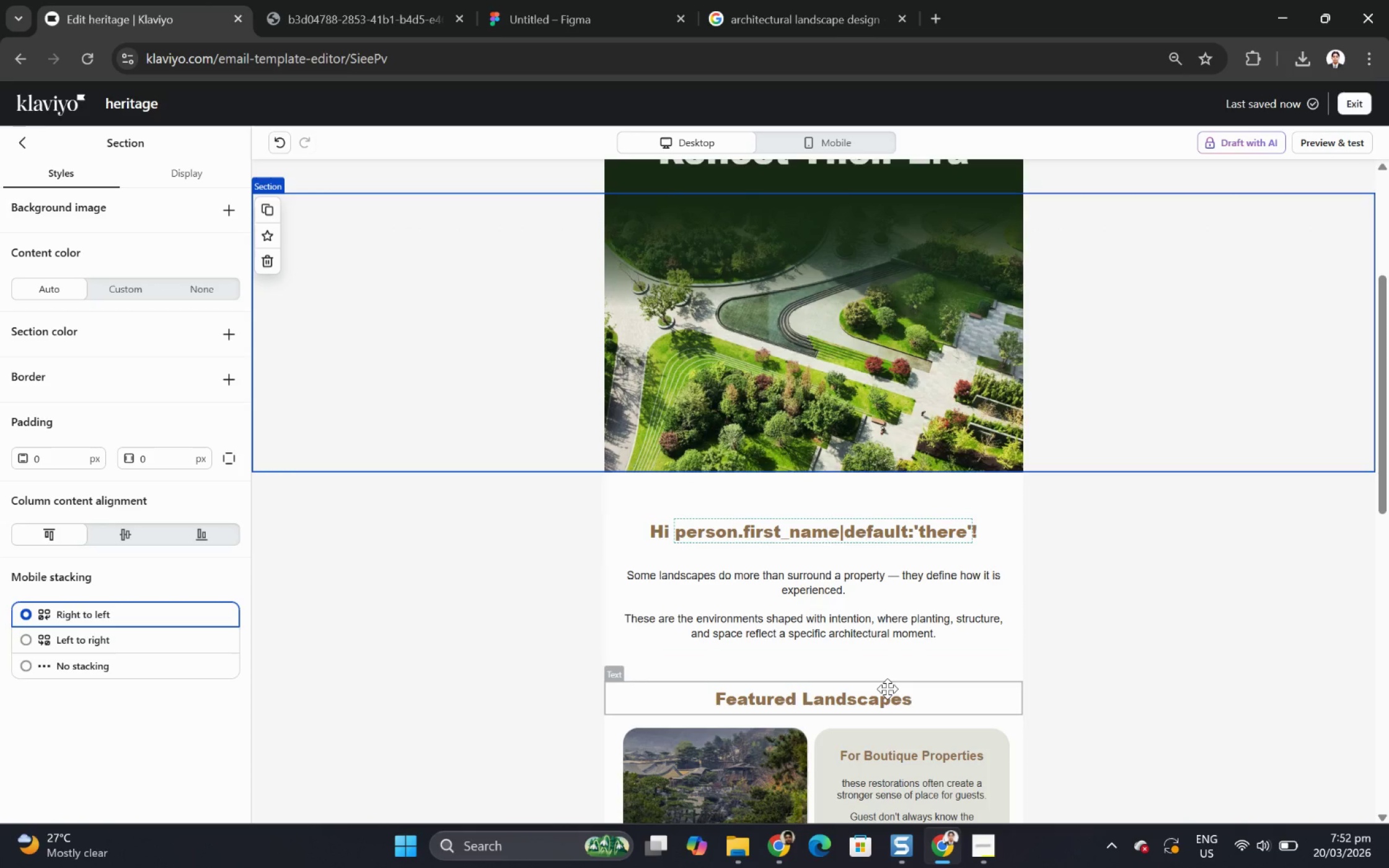 
double_click([887, 688])
 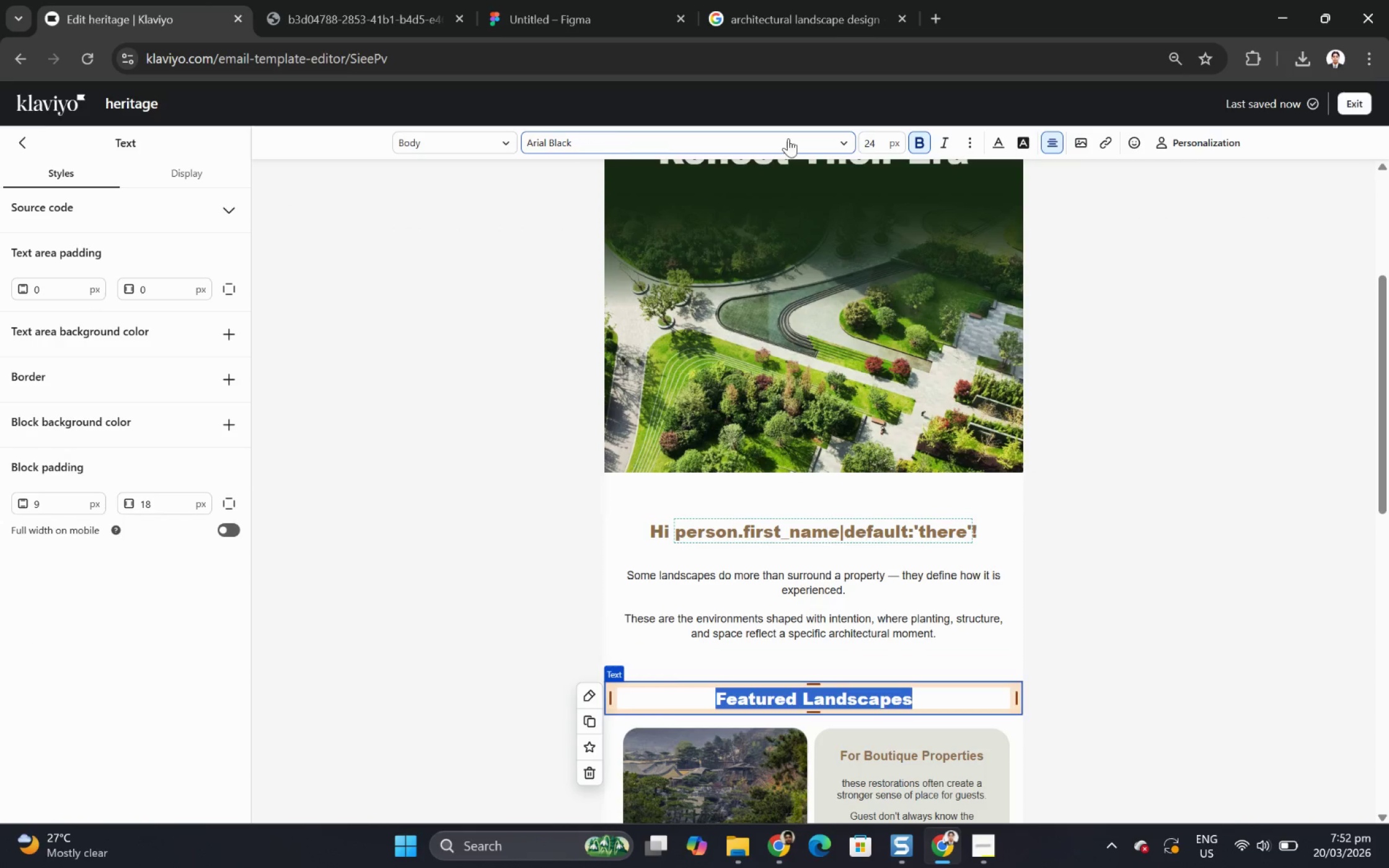 
left_click([876, 139])
 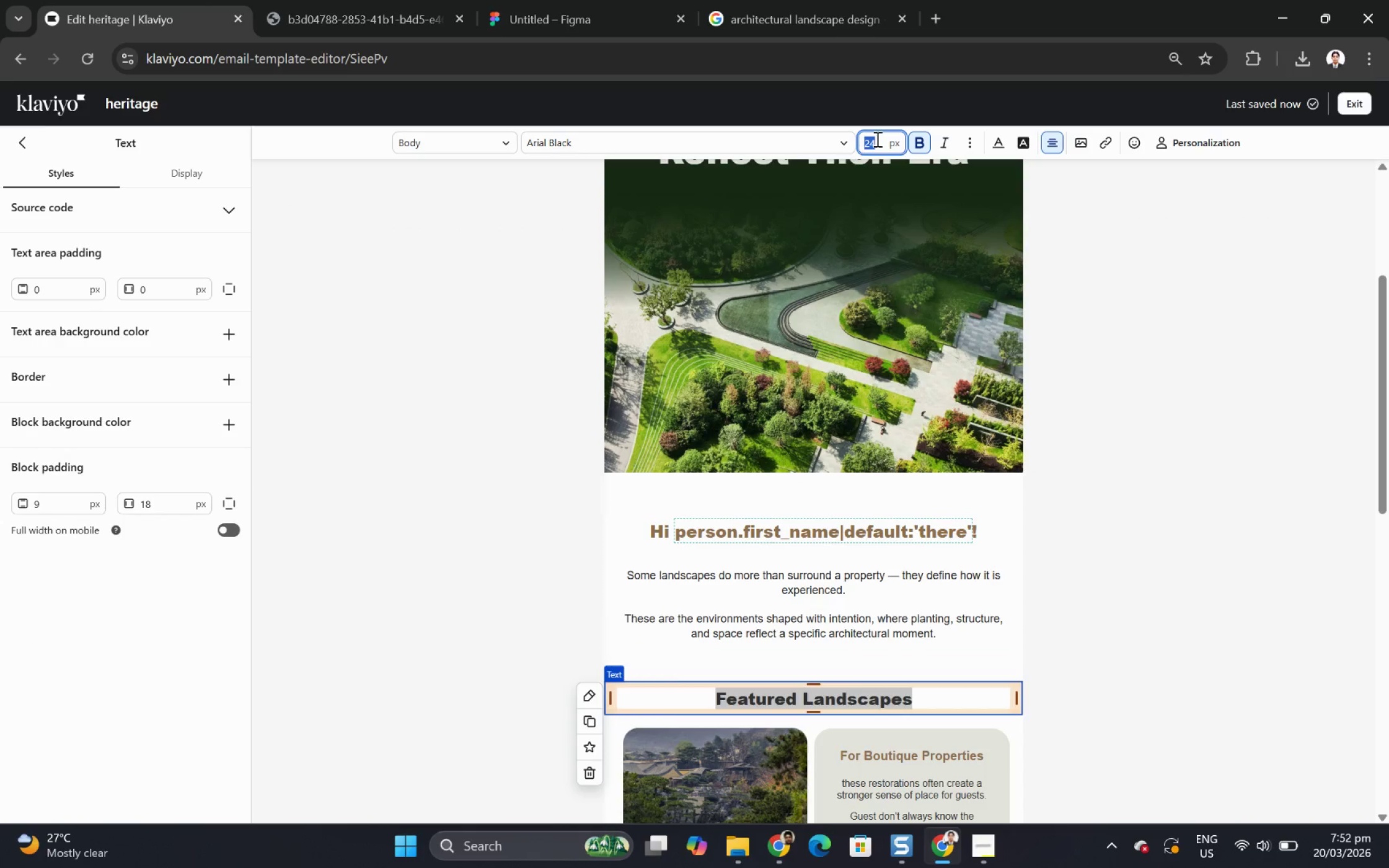 
key(Numpad4)
 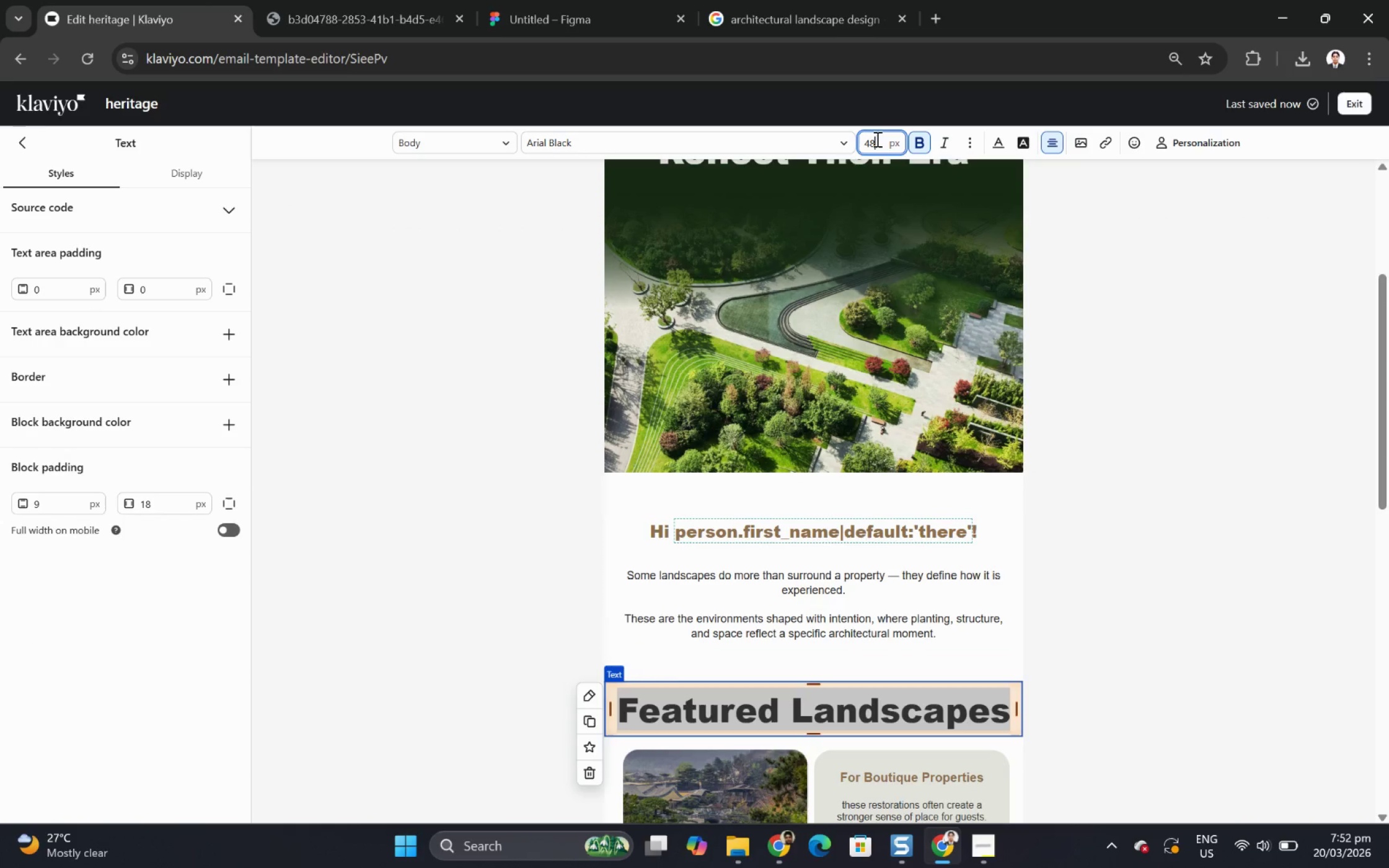 
key(Numpad8)
 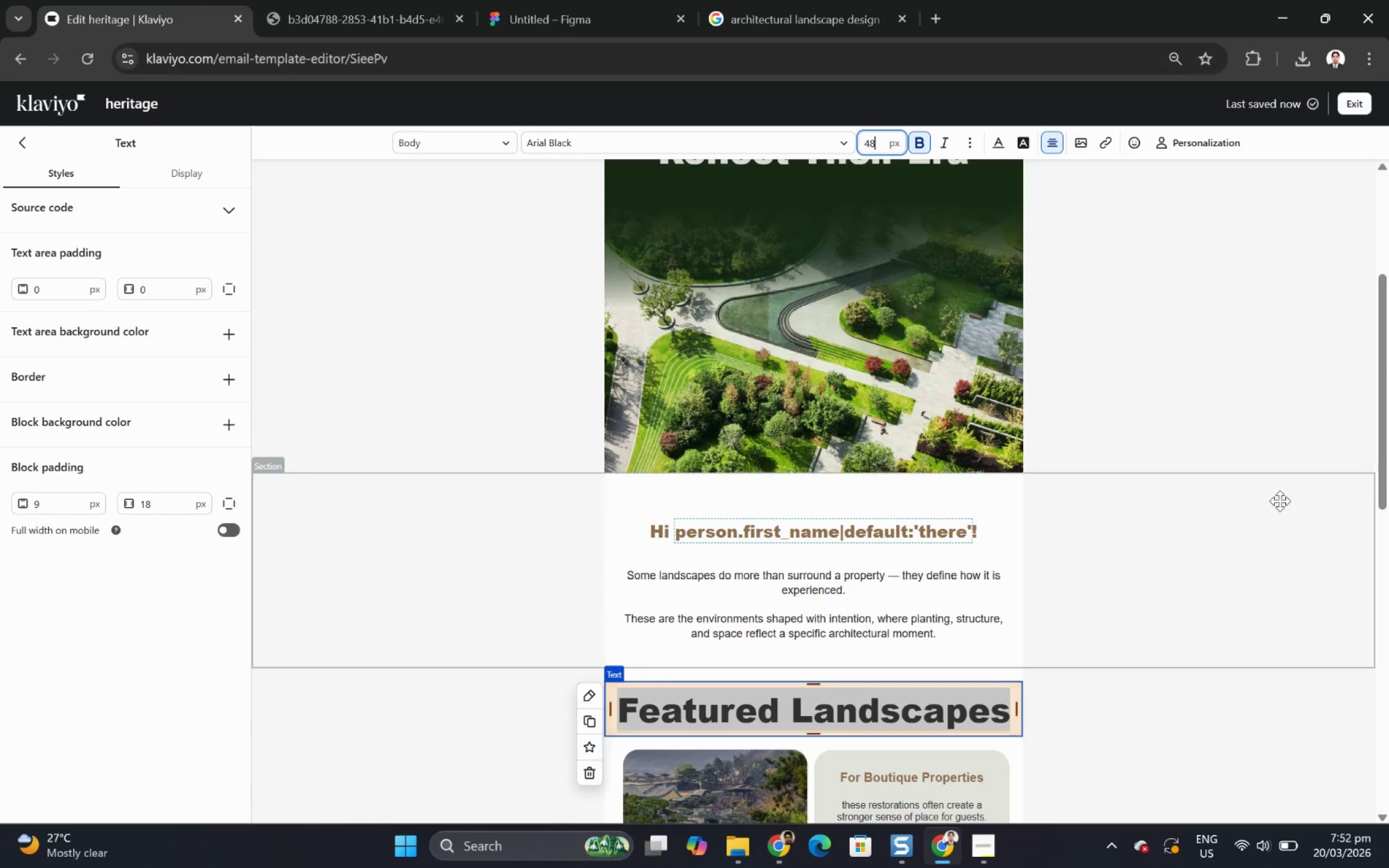 
left_click([1259, 620])
 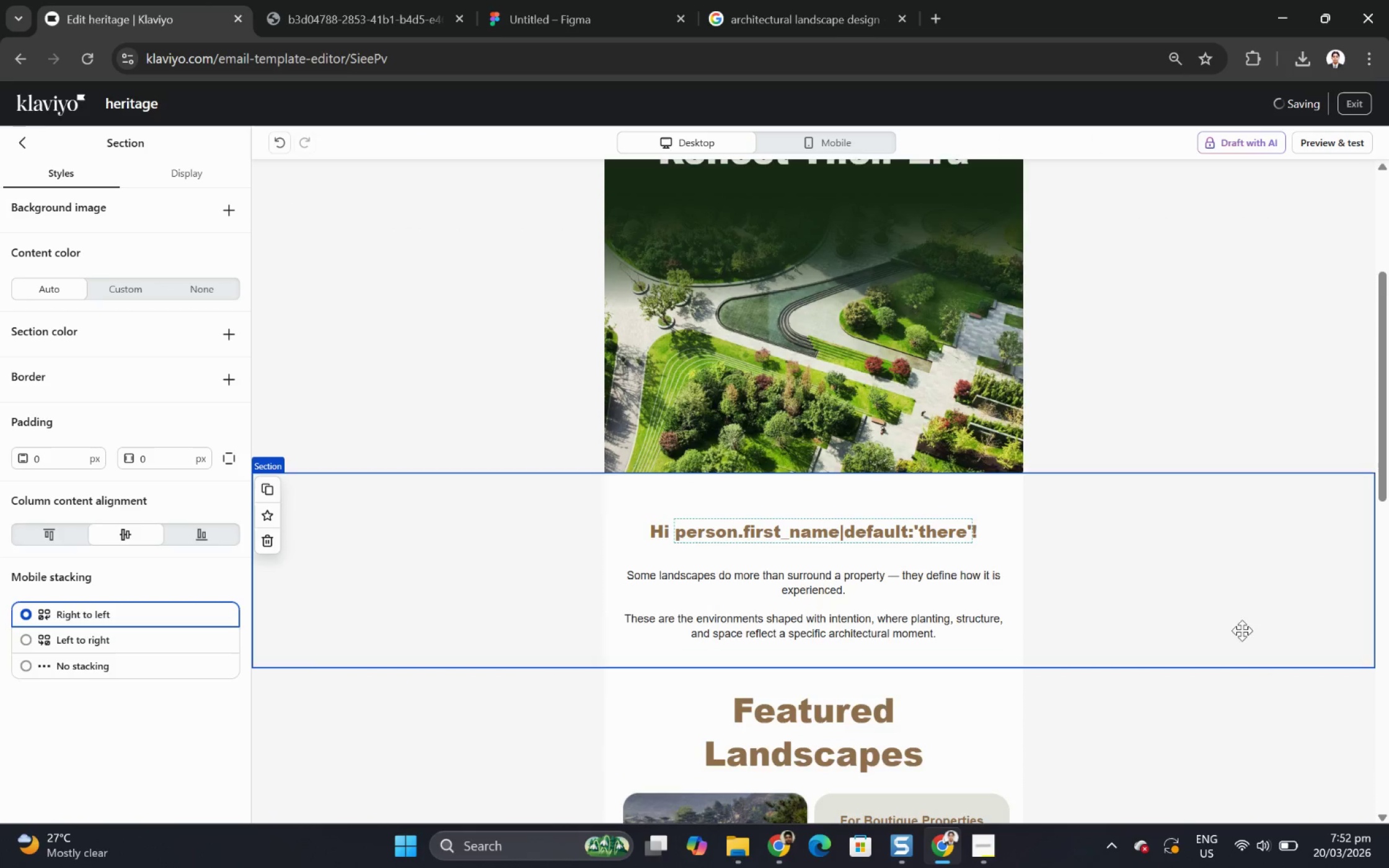 
scroll: coordinate [1219, 569], scroll_direction: down, amount: 4.0
 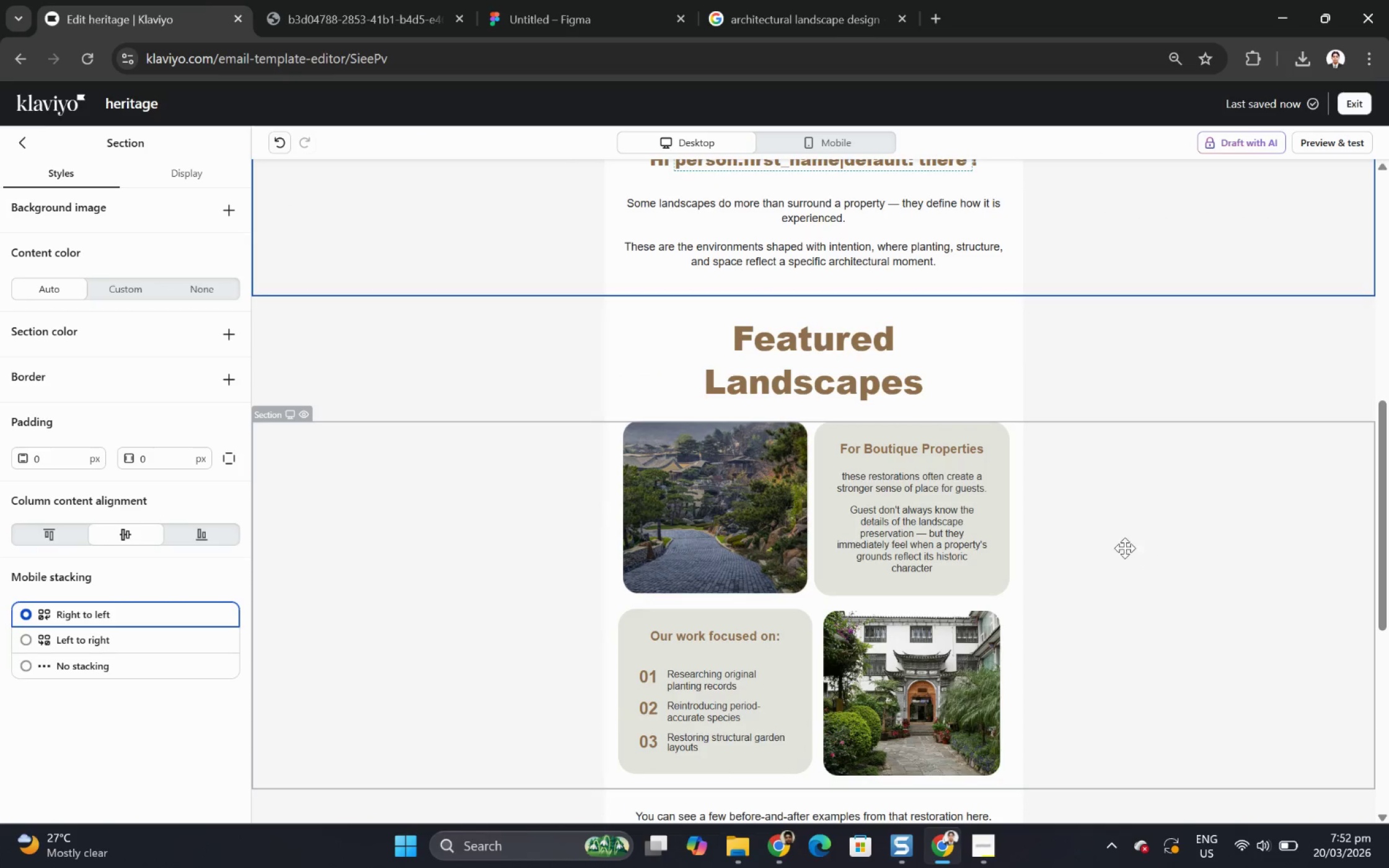 
scroll: coordinate [1106, 537], scroll_direction: up, amount: 1.0
 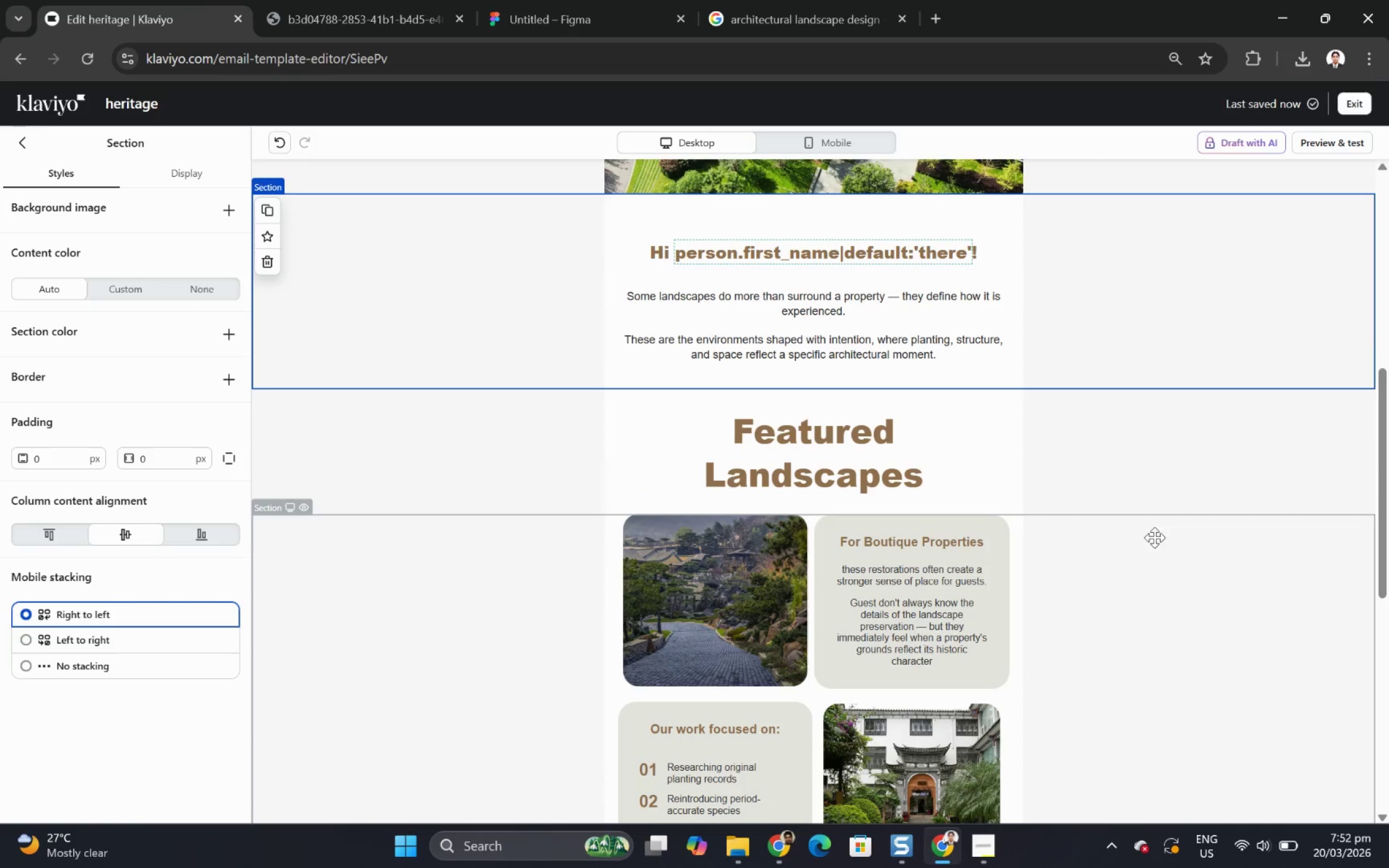 
left_click([1155, 688])
 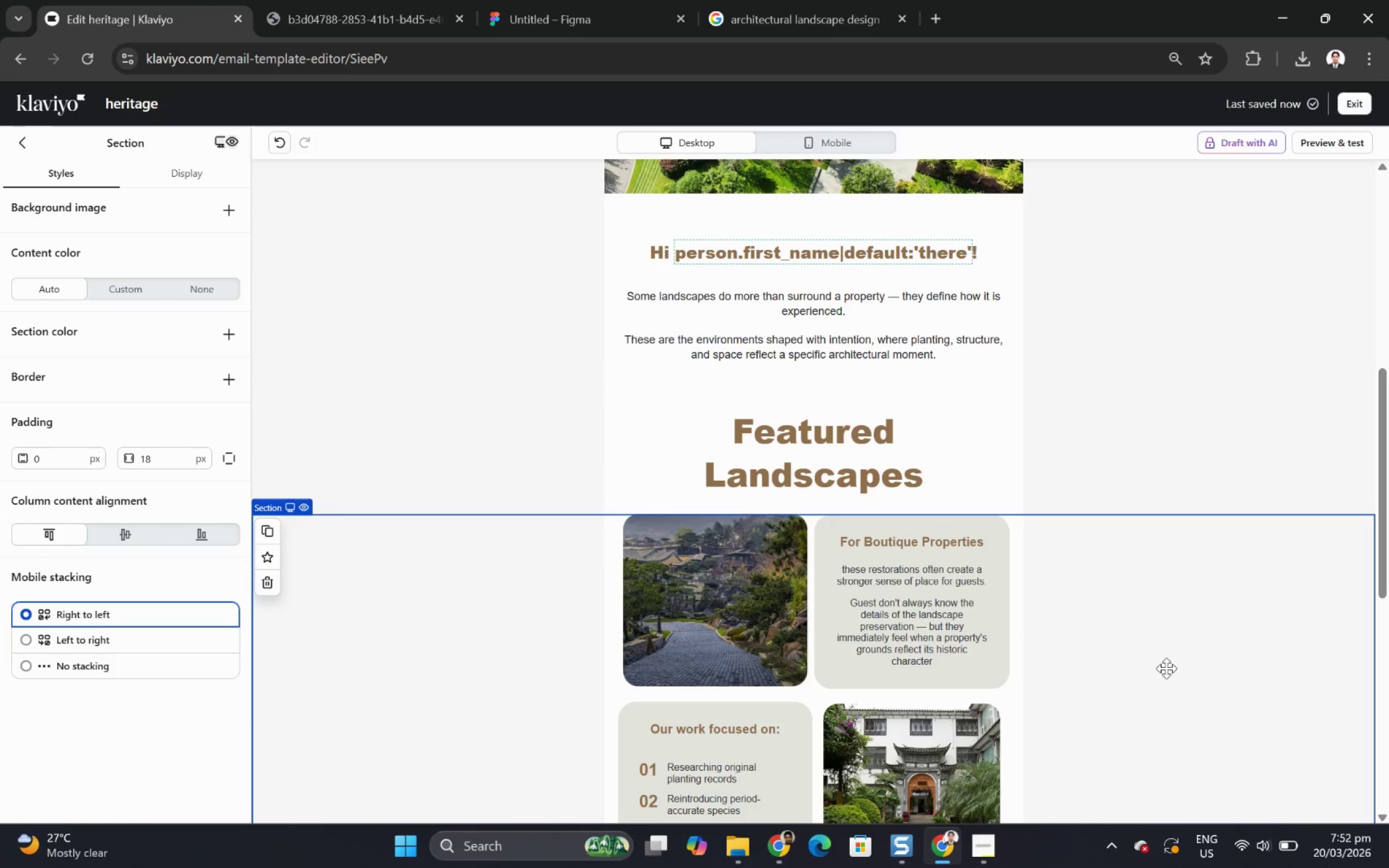 
scroll: coordinate [1166, 665], scroll_direction: up, amount: 1.0
 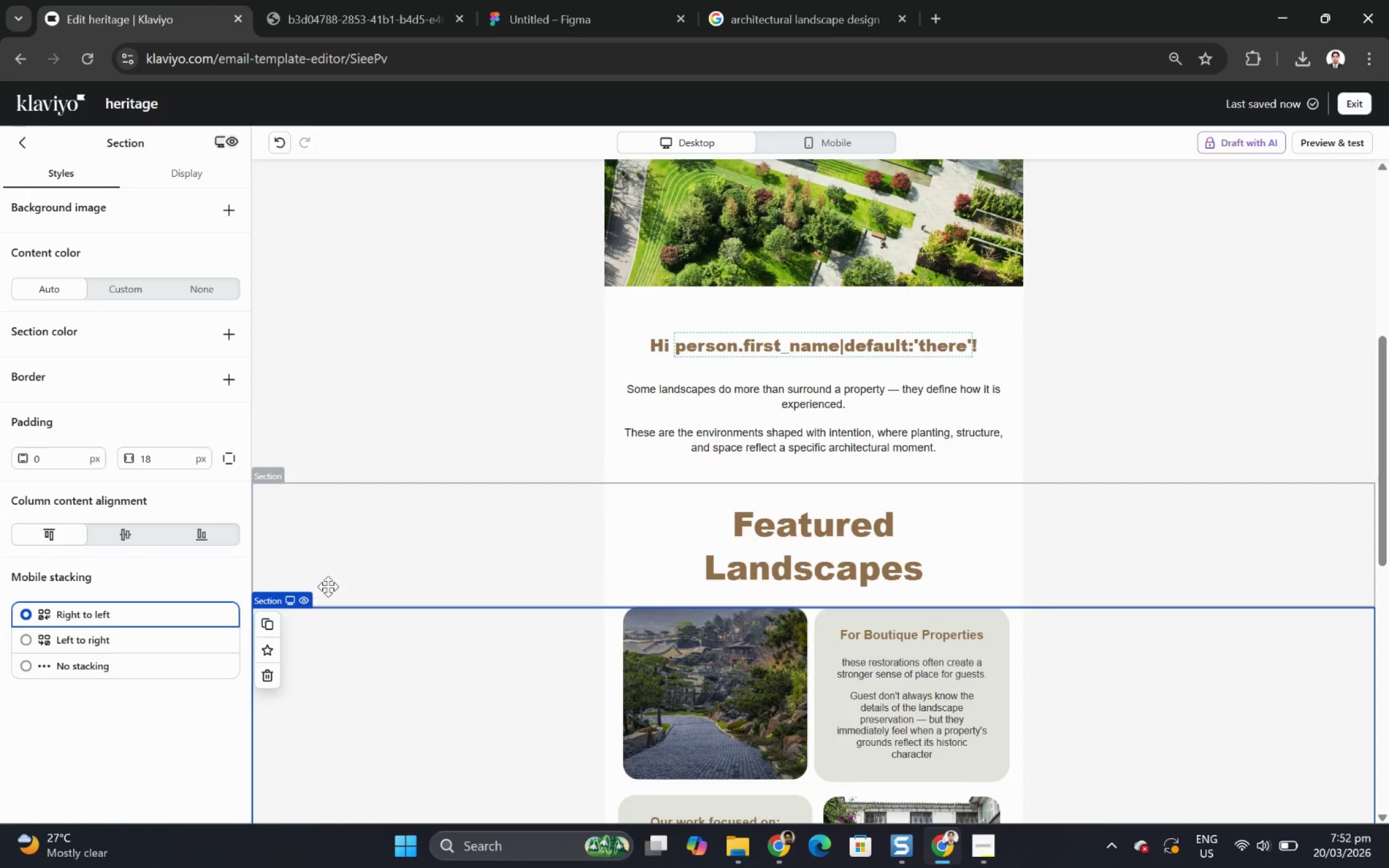 
scroll: coordinate [402, 559], scroll_direction: down, amount: 3.0
 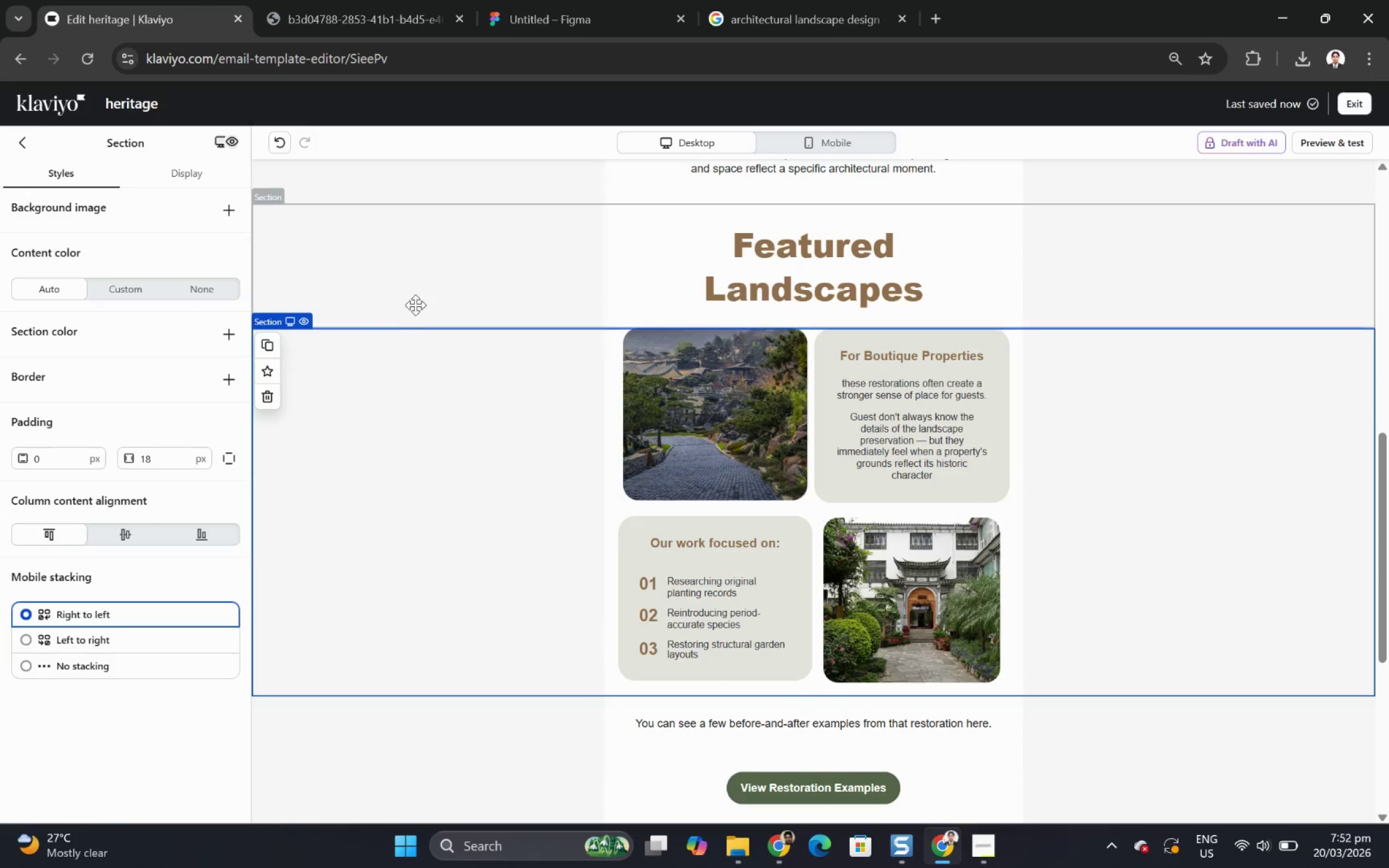 
left_click([419, 299])
 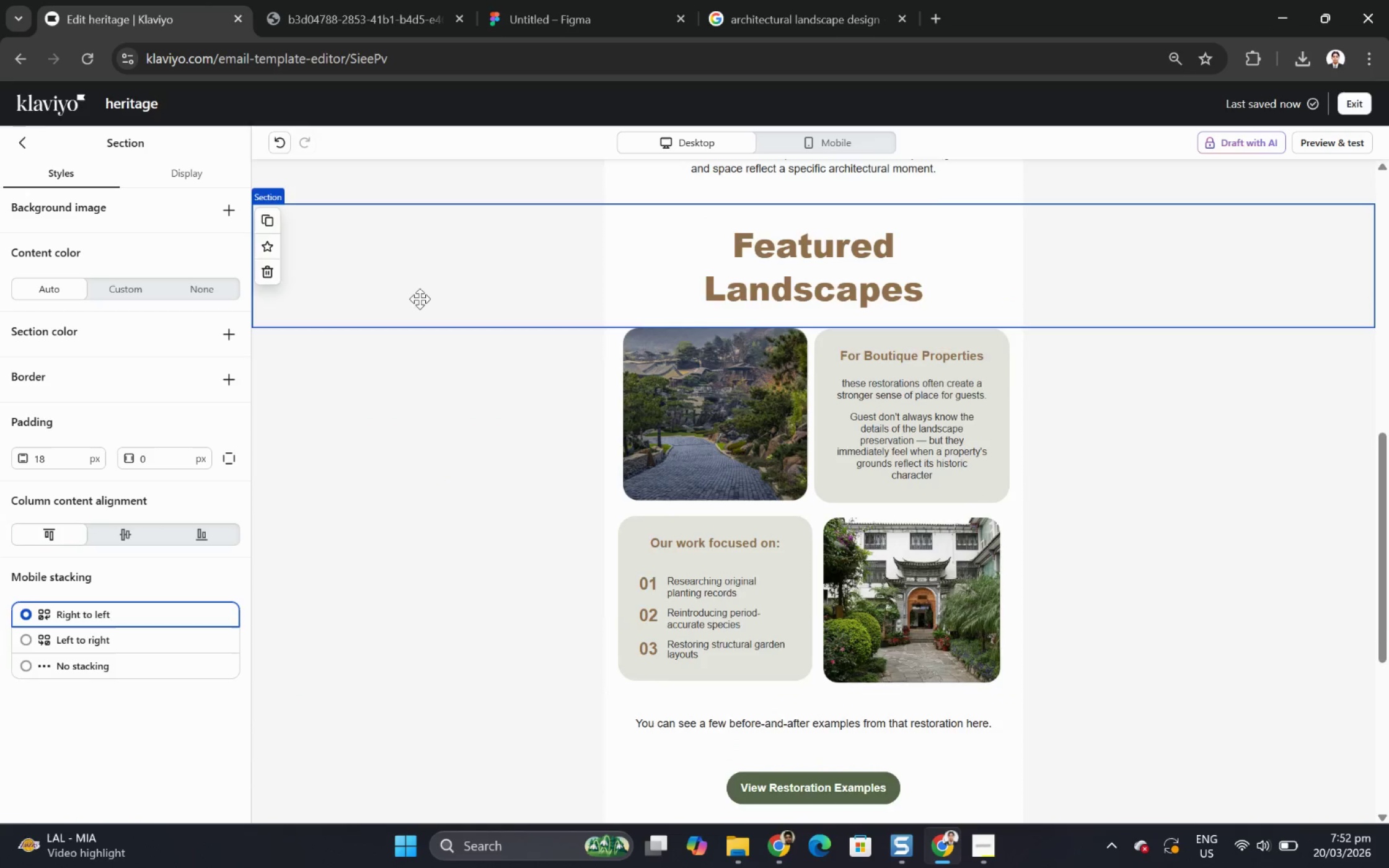 
scroll: coordinate [398, 382], scroll_direction: up, amount: 6.0
 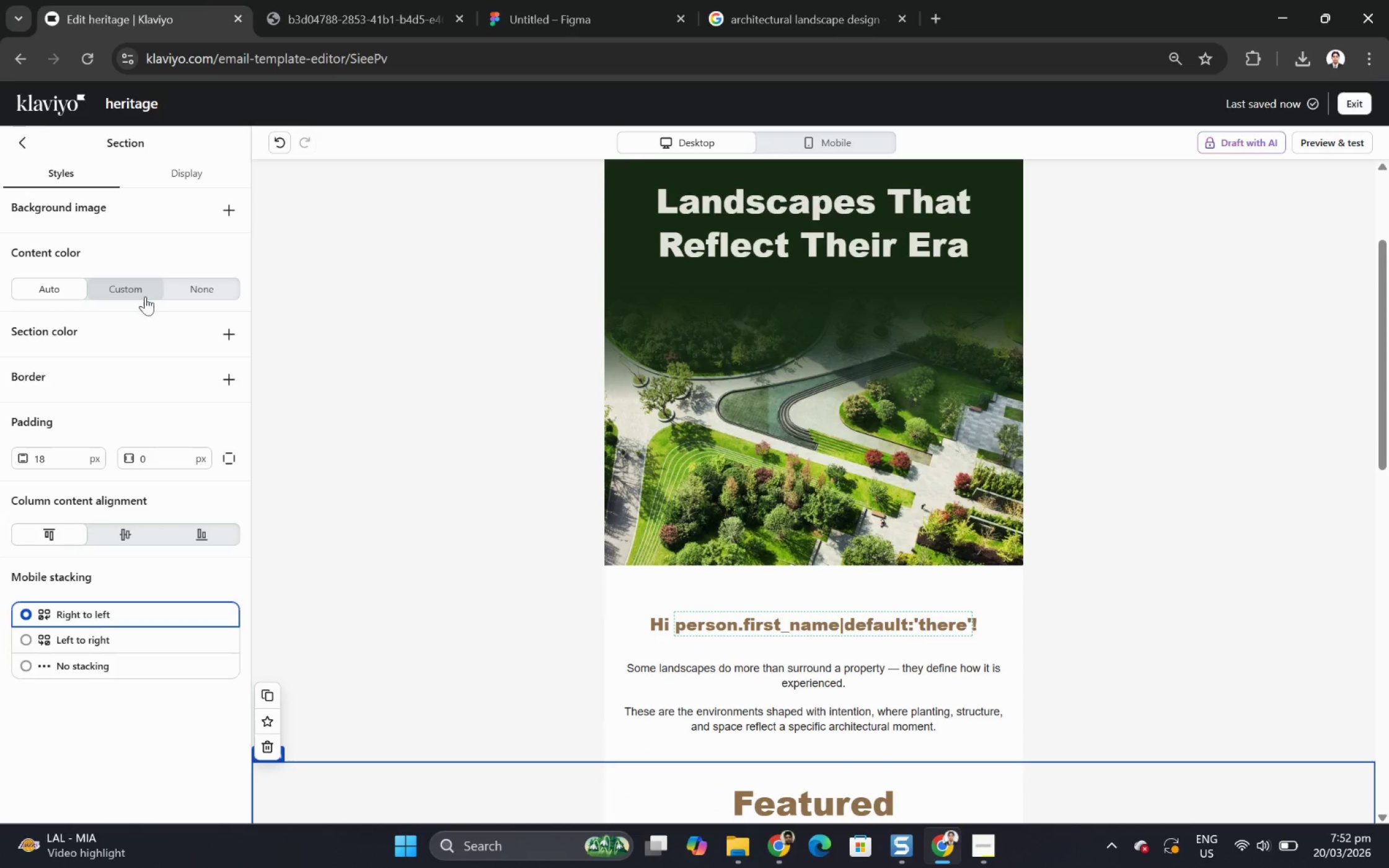 
left_click([146, 291])
 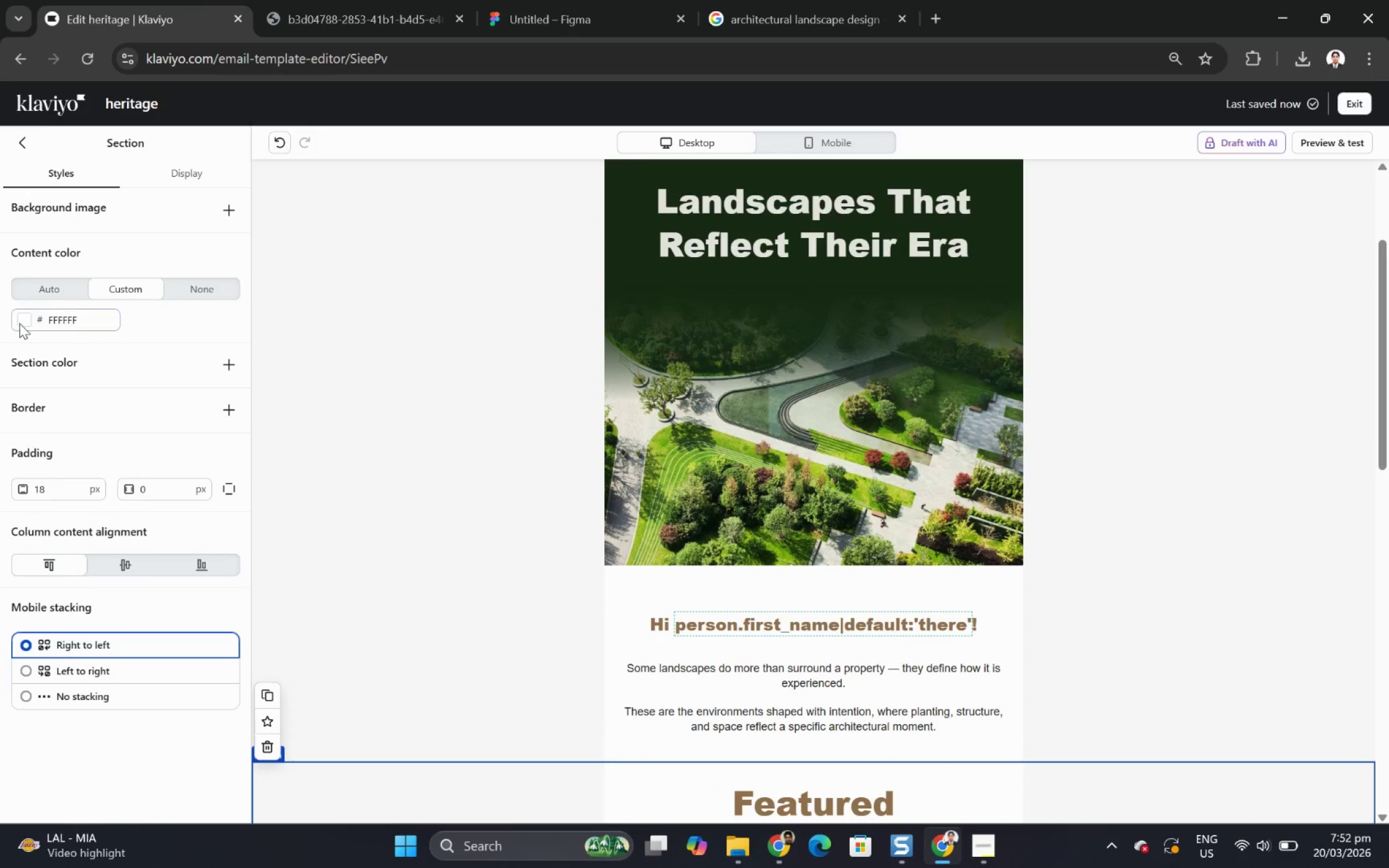 
left_click([22, 320])
 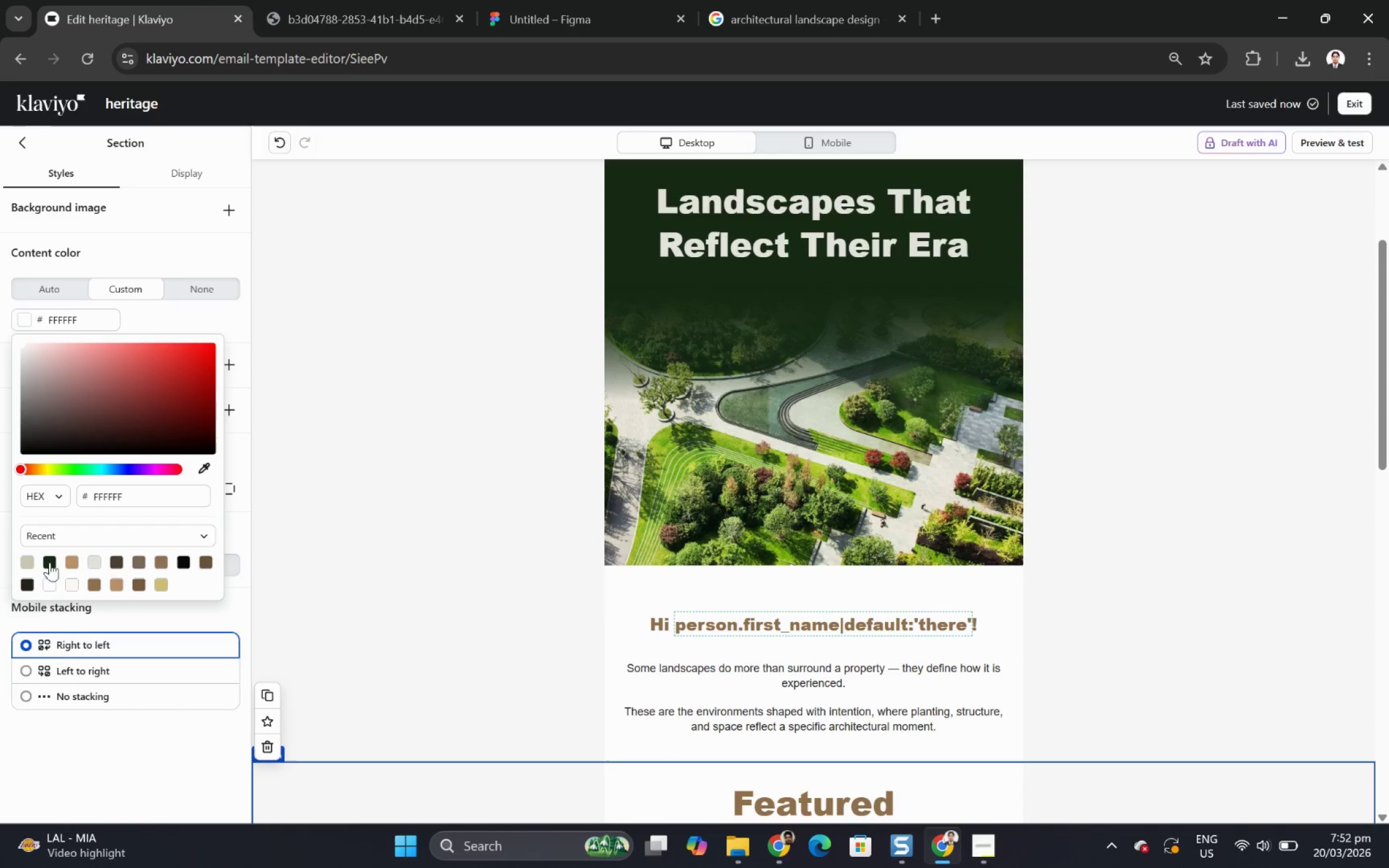 
left_click([26, 563])
 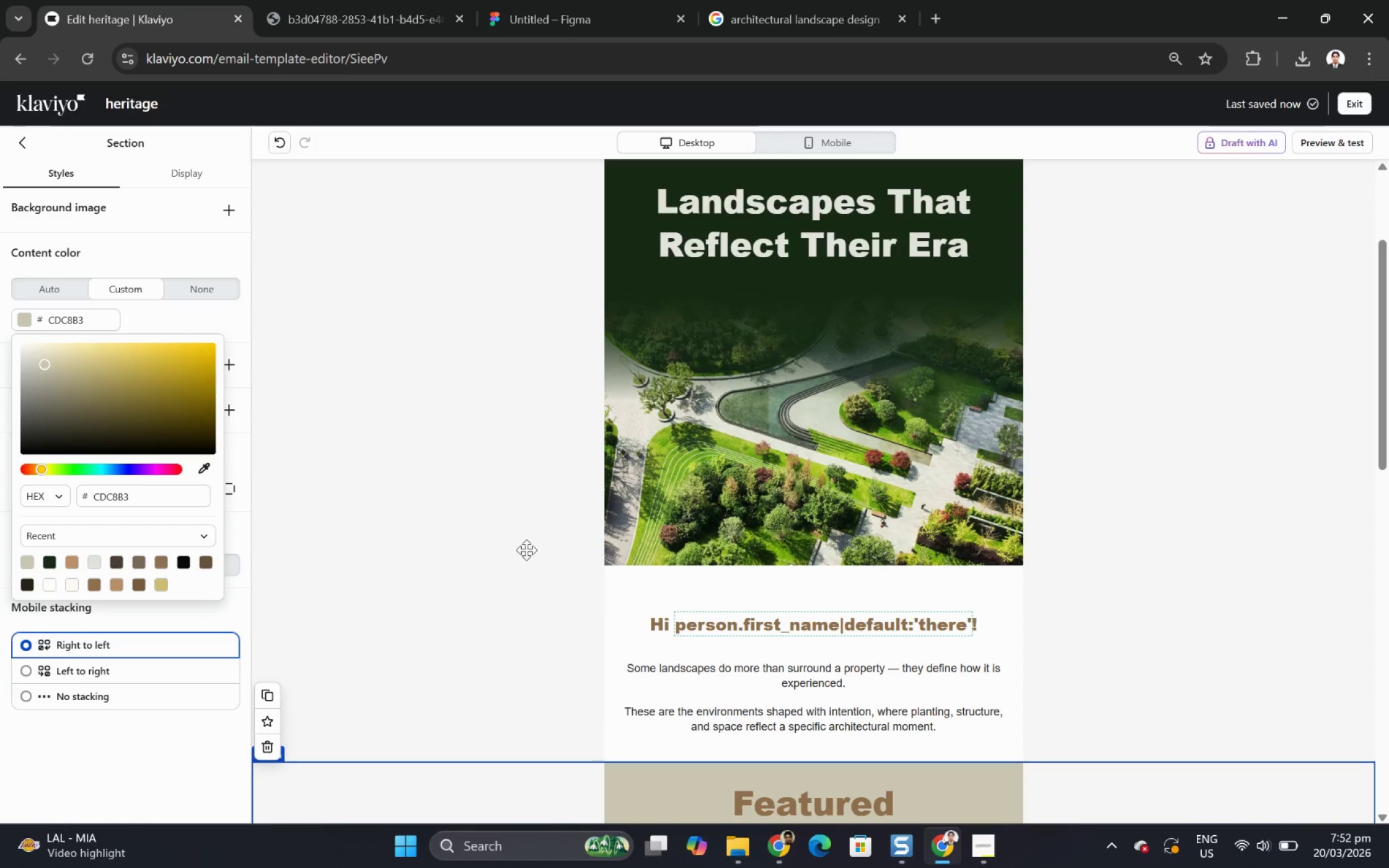 
scroll: coordinate [518, 550], scroll_direction: down, amount: 3.0
 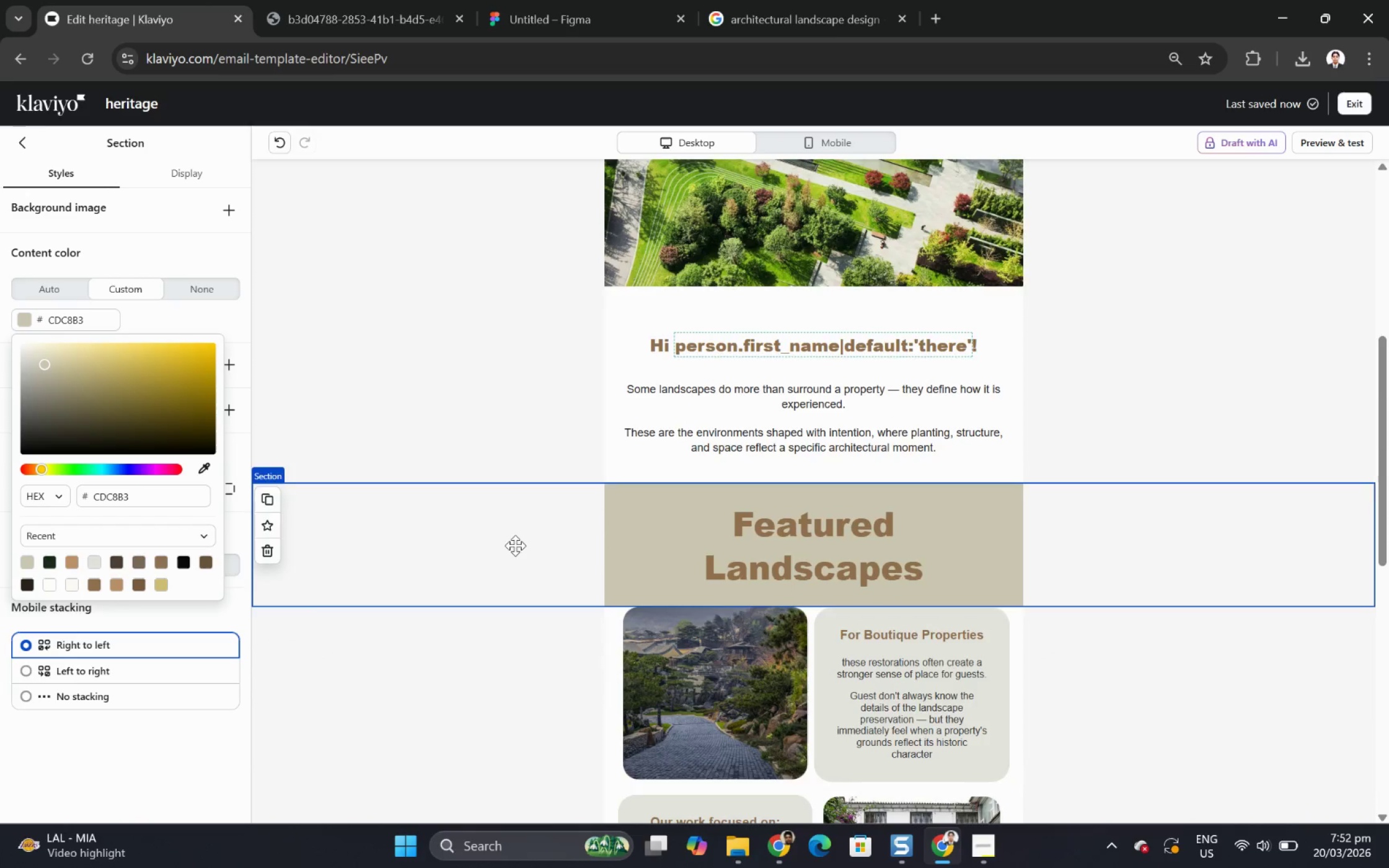 
scroll: coordinate [514, 542], scroll_direction: up, amount: 5.0
 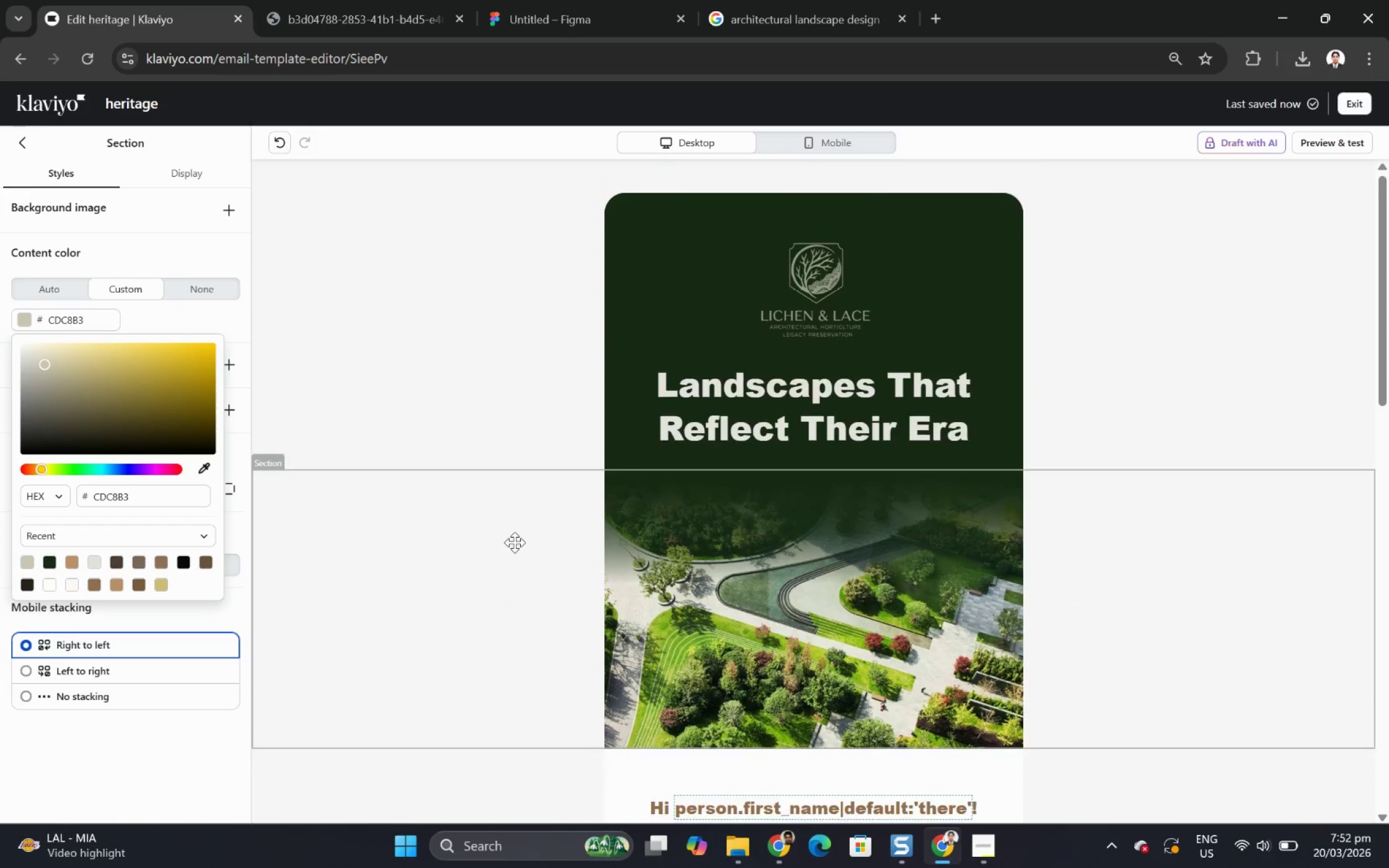 
scroll: coordinate [509, 540], scroll_direction: down, amount: 7.0
 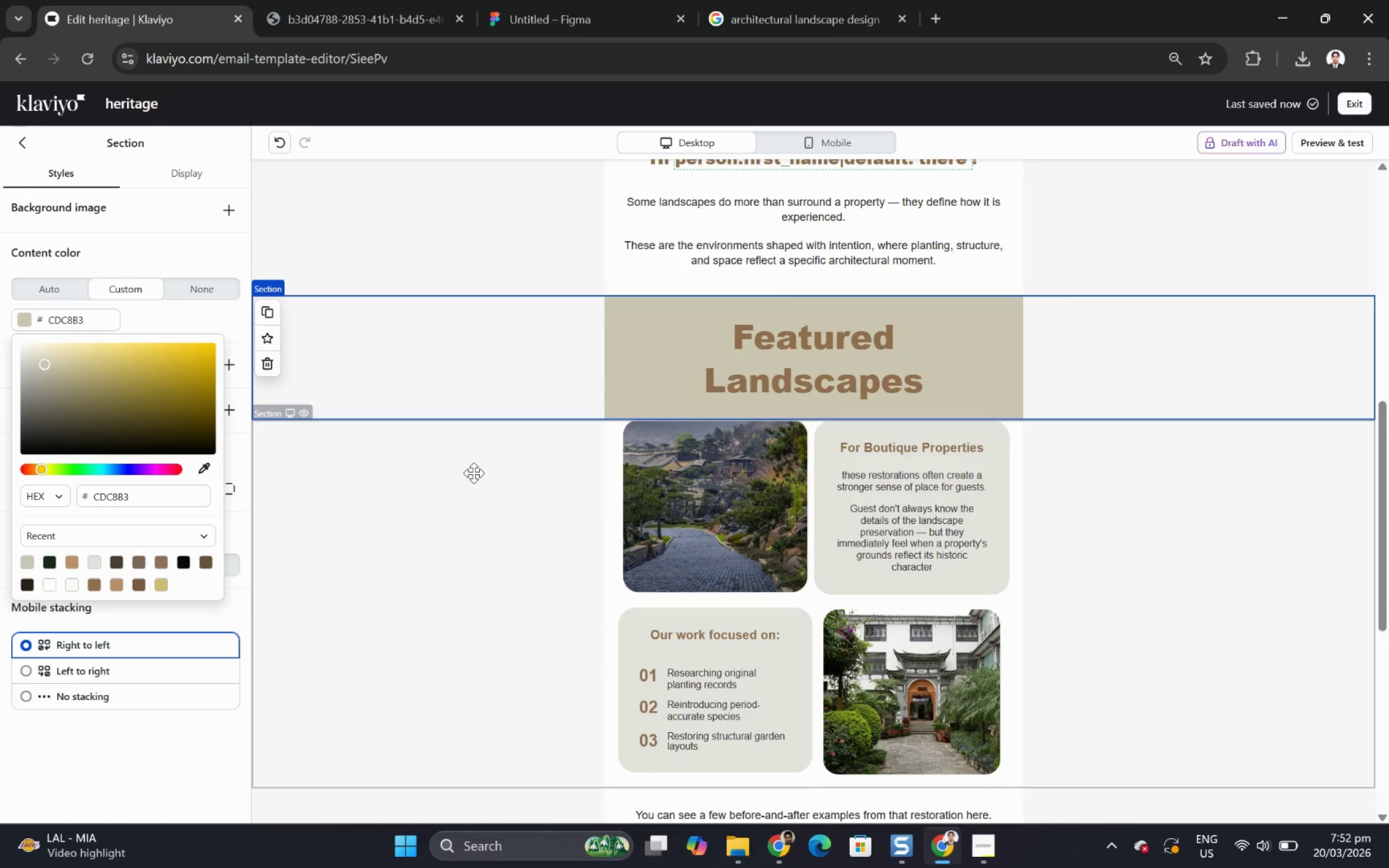 
left_click([474, 473])
 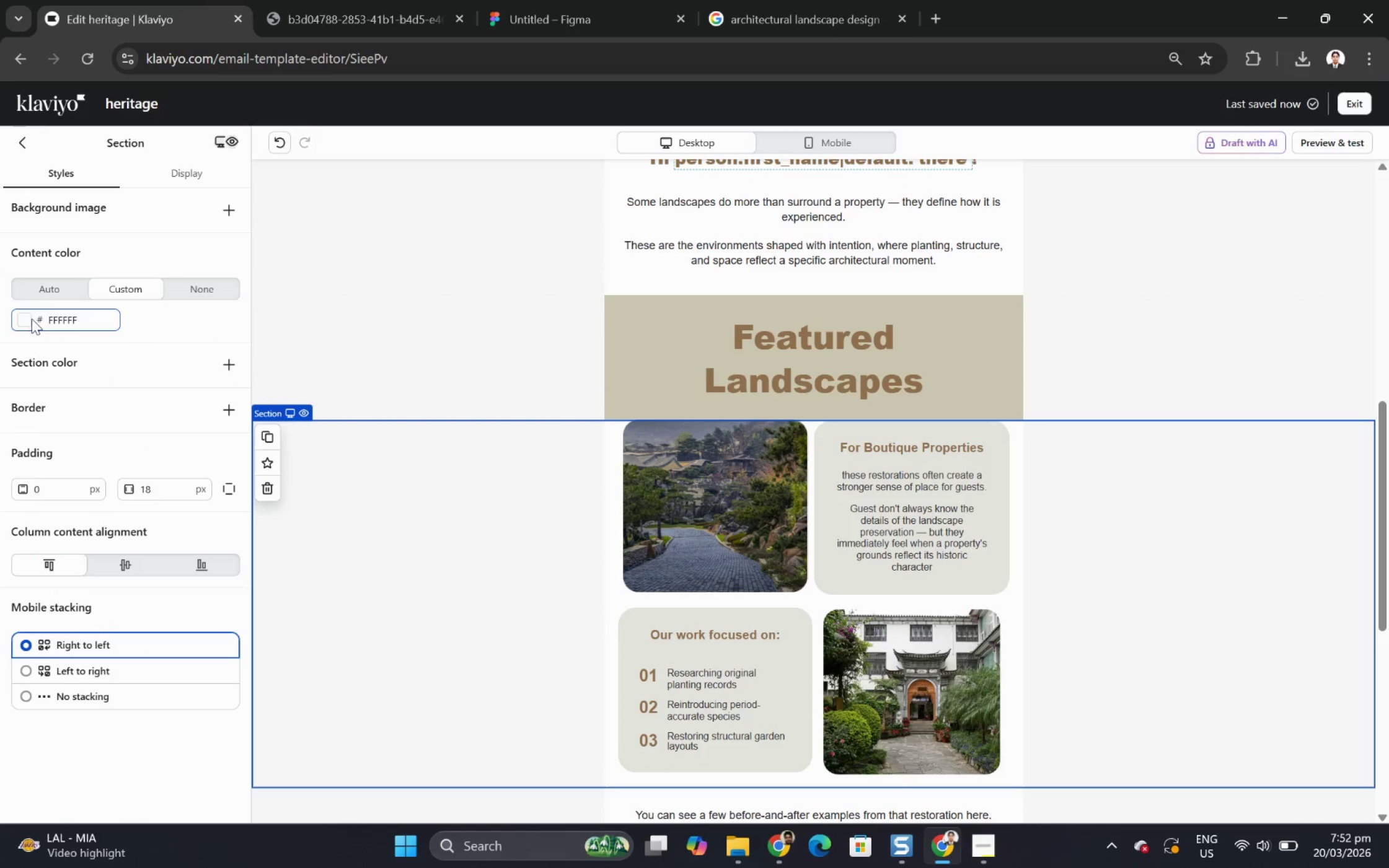 
wait(5.89)
 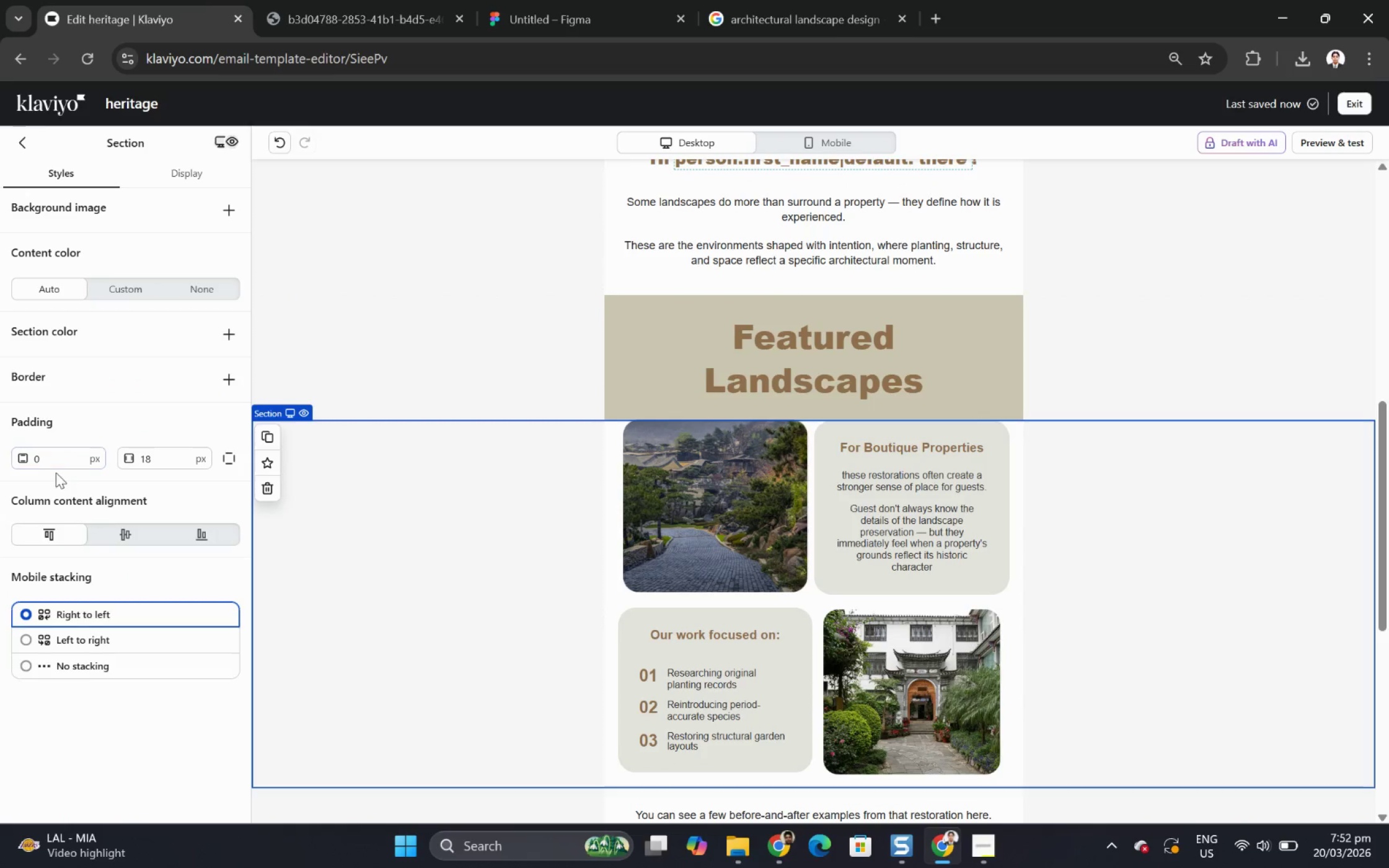 
left_click([28, 558])
 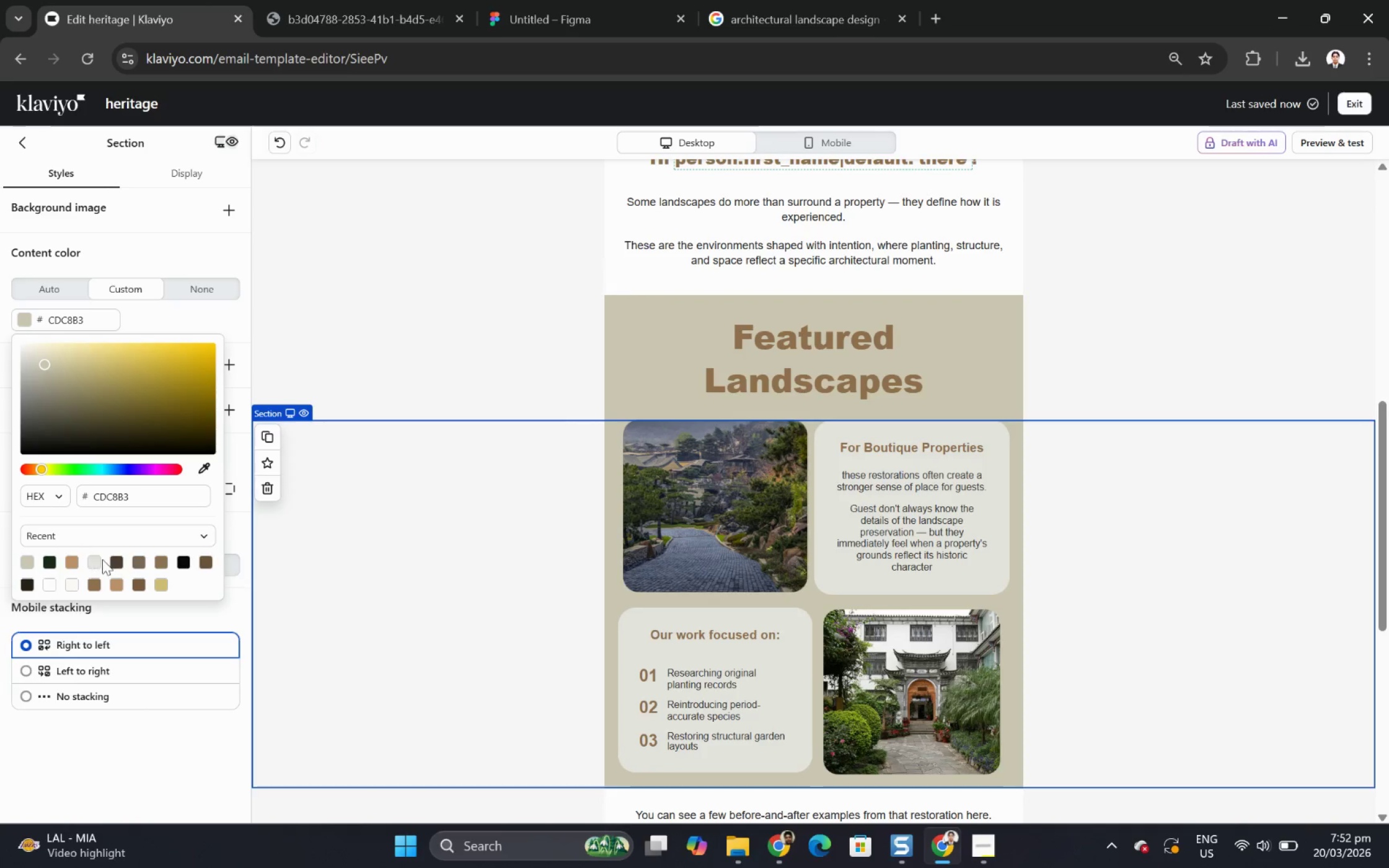 
left_click([96, 564])
 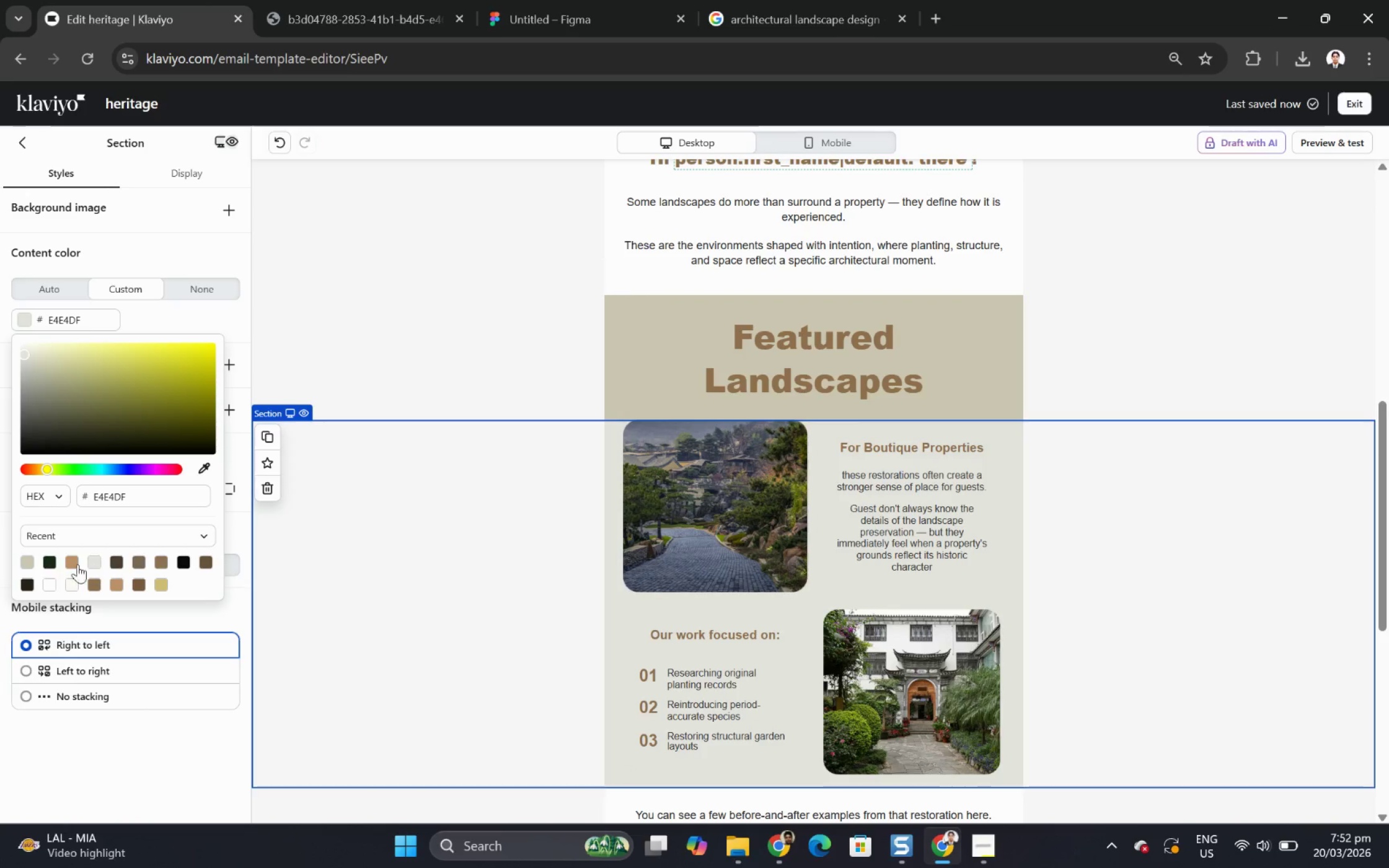 
left_click([27, 561])
 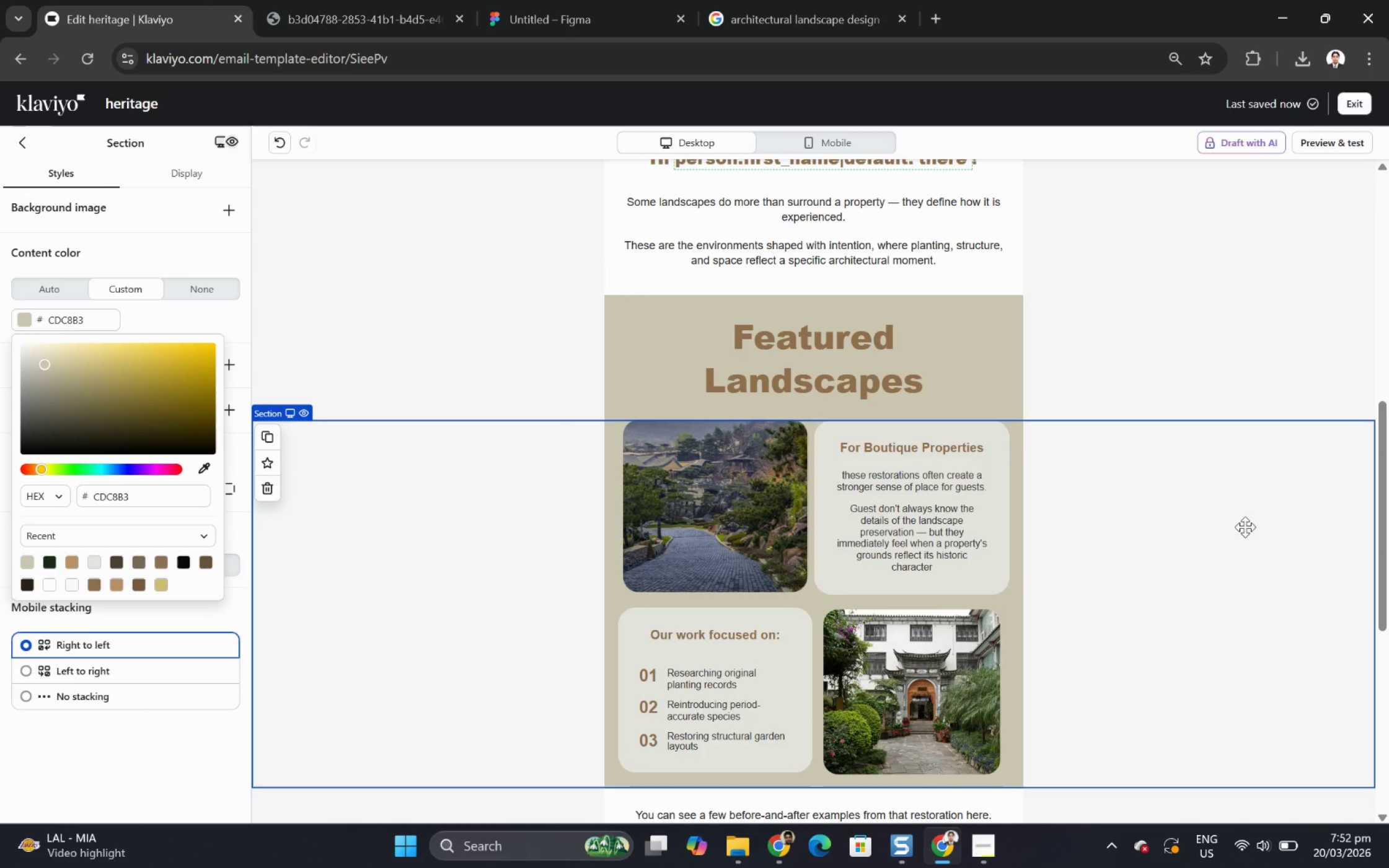 
left_click([1251, 576])
 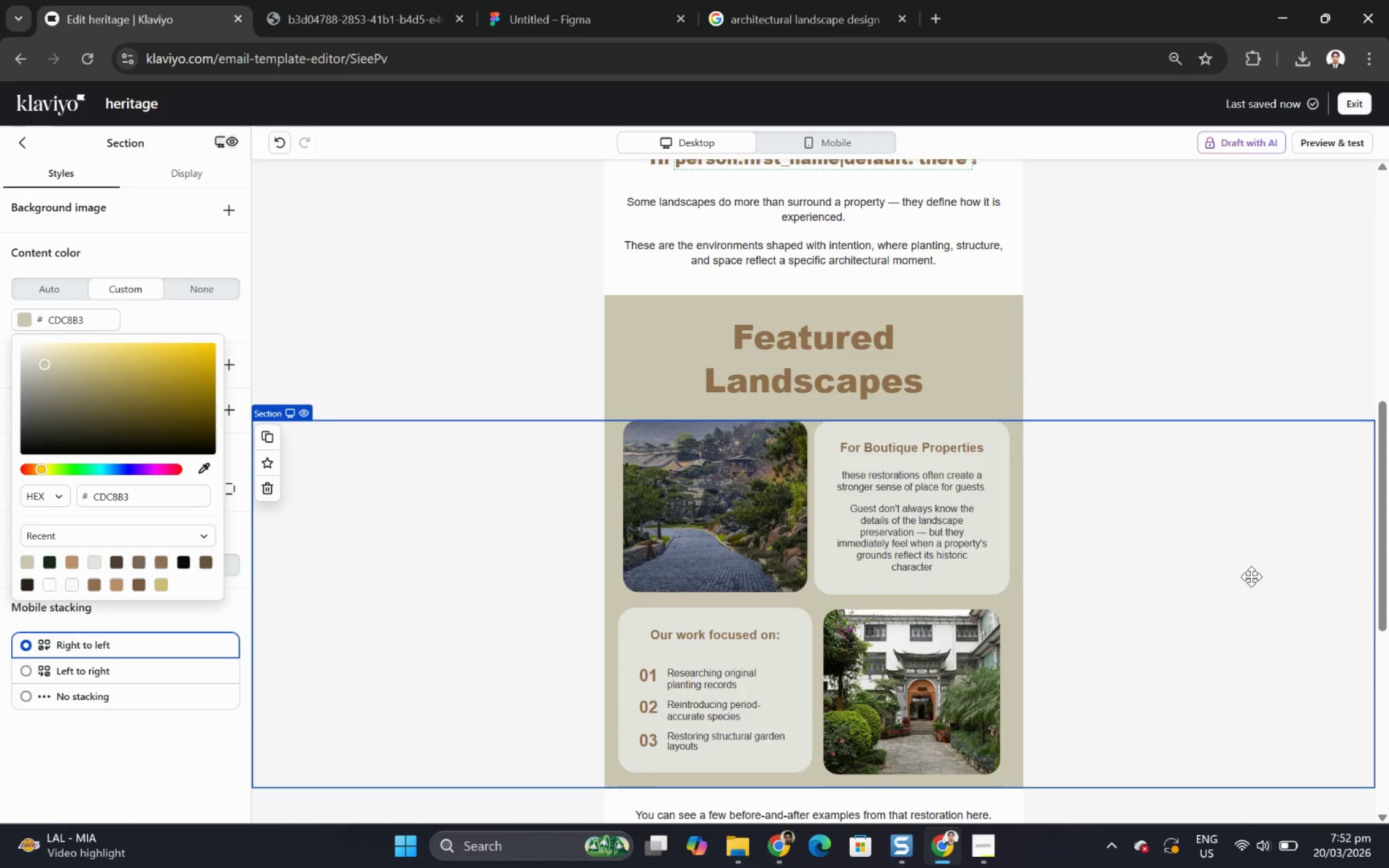 
scroll: coordinate [1251, 576], scroll_direction: down, amount: 4.0
 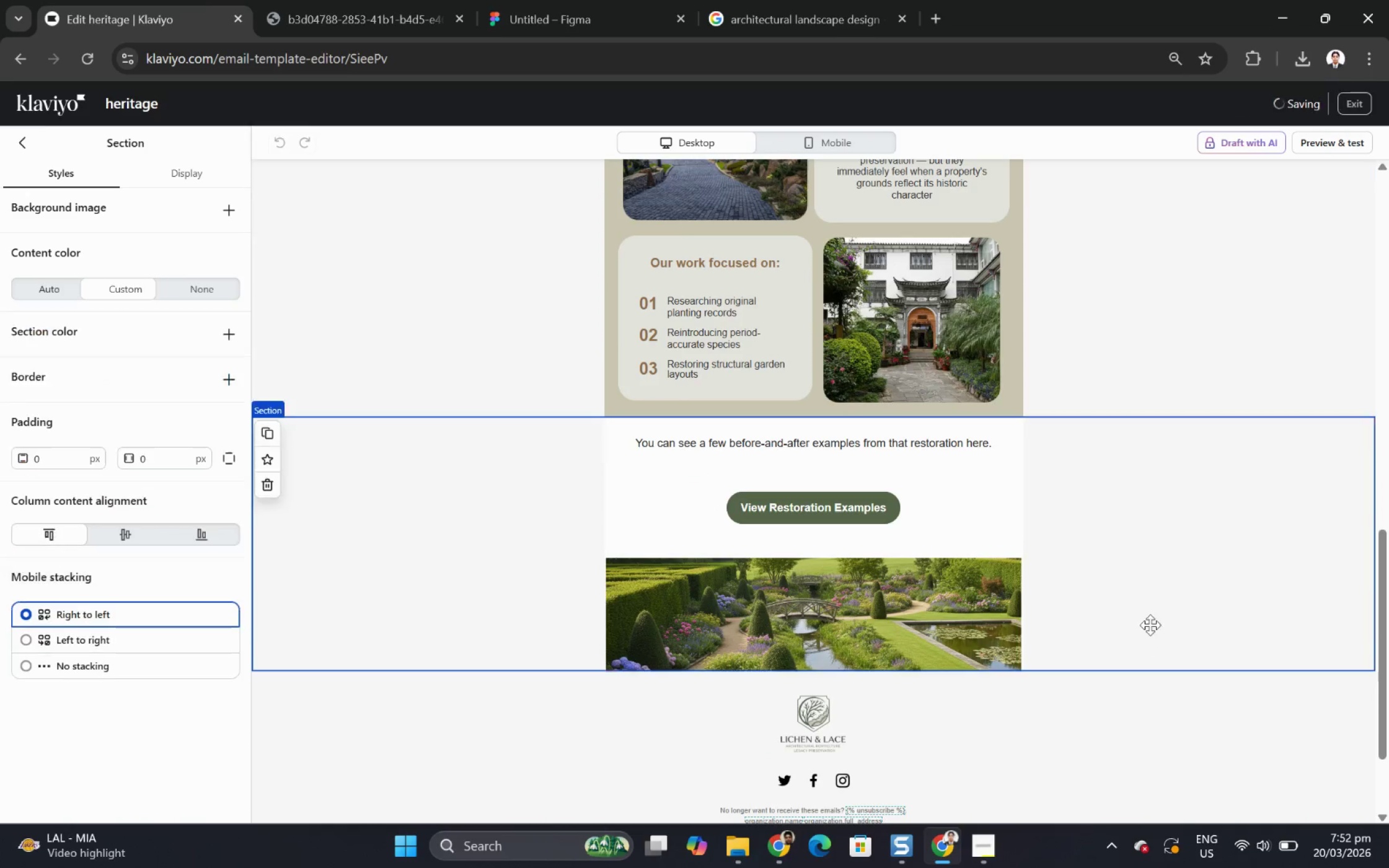 
scroll: coordinate [1153, 596], scroll_direction: up, amount: 6.0
 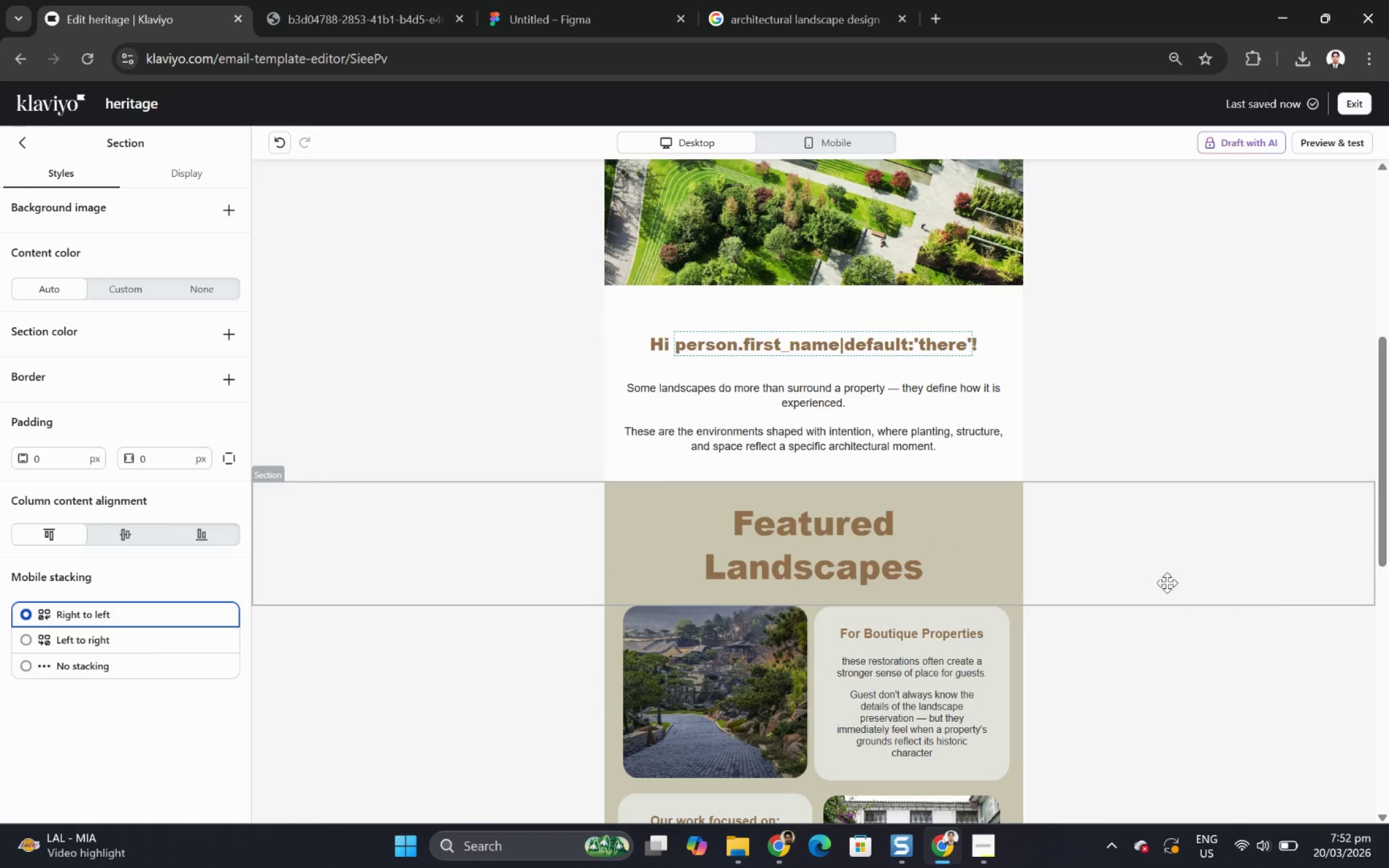 
scroll: coordinate [1185, 531], scroll_direction: down, amount: 3.0
 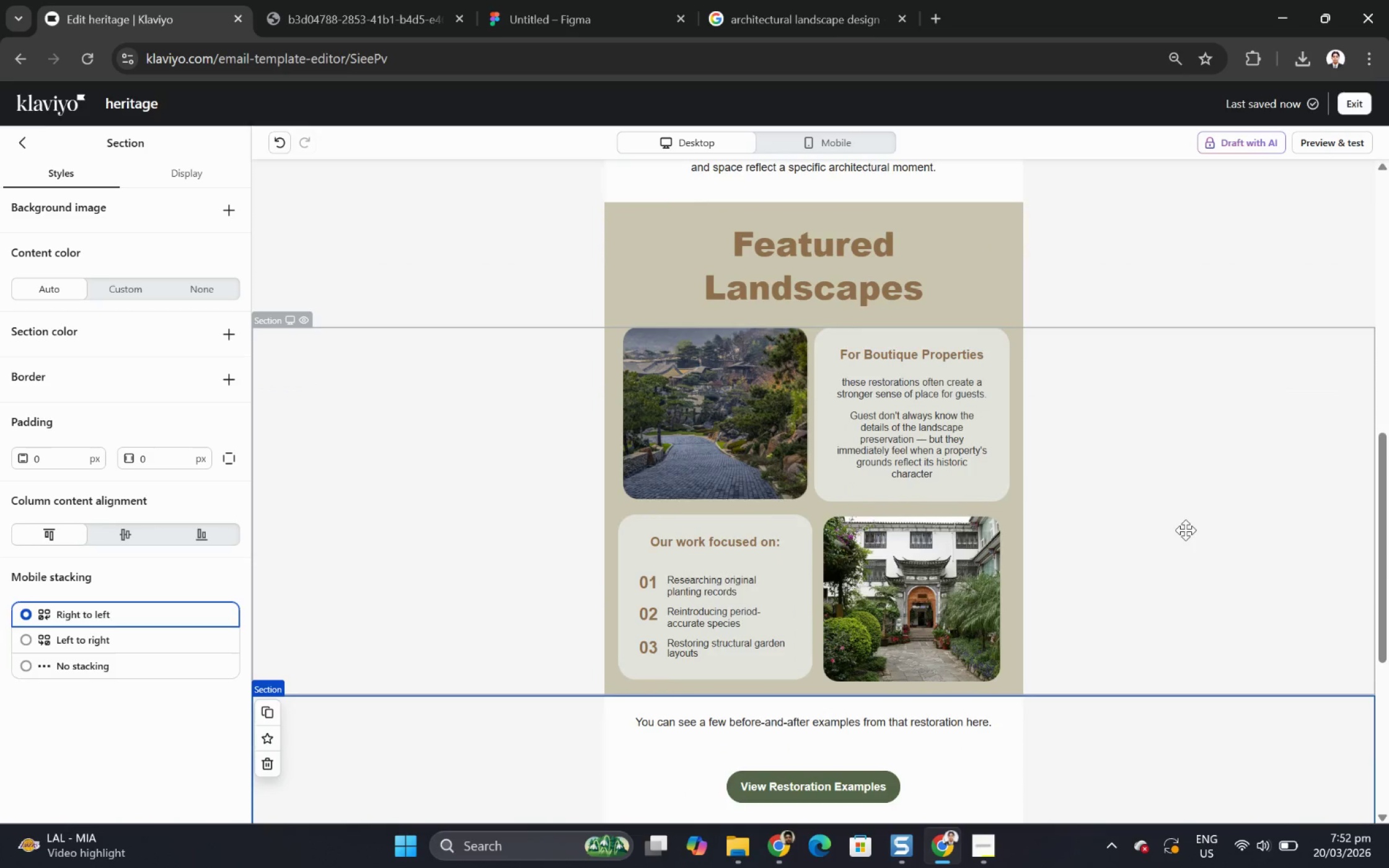 
scroll: coordinate [1185, 530], scroll_direction: up, amount: 2.0
 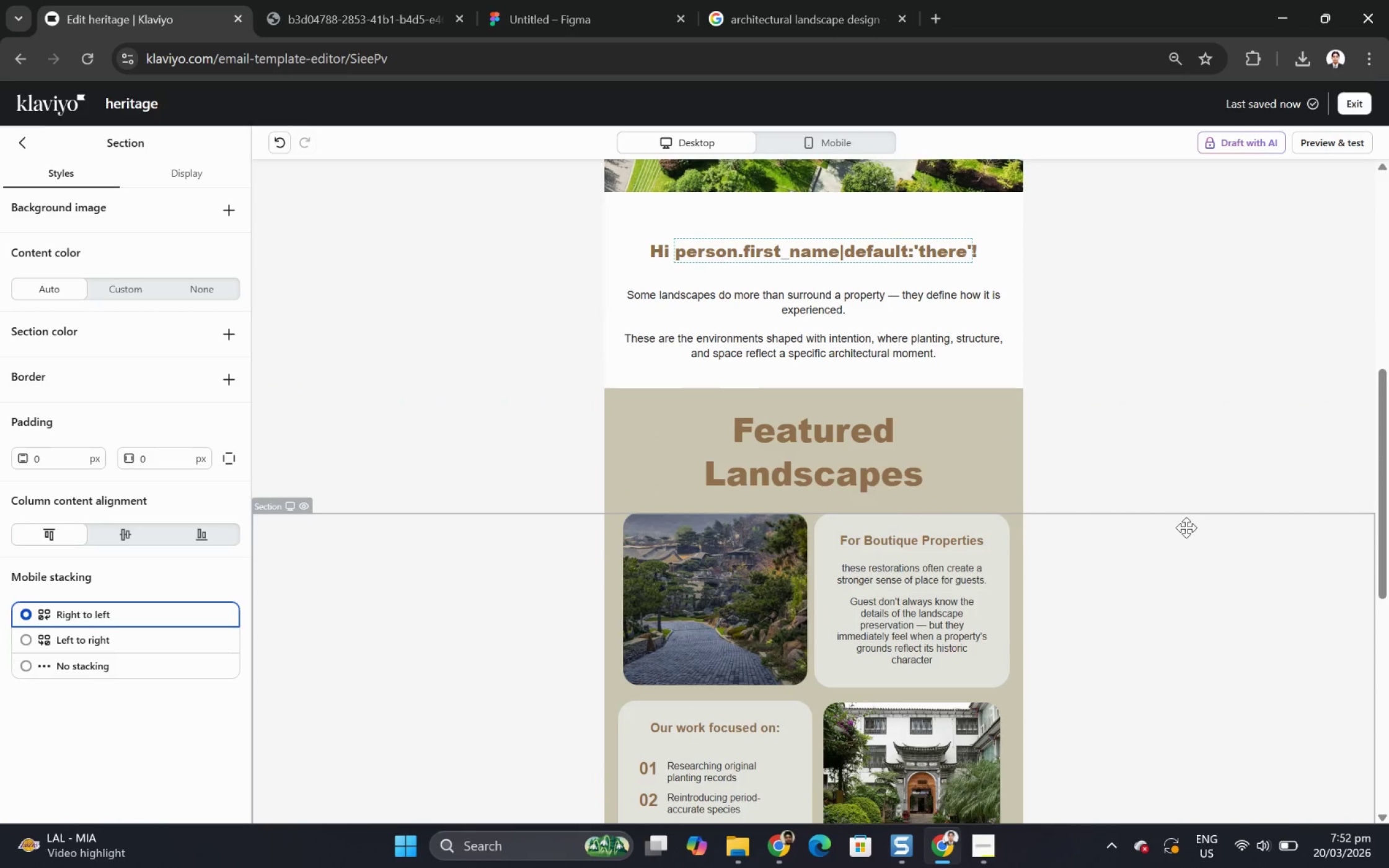 
scroll: coordinate [1186, 527], scroll_direction: down, amount: 2.0
 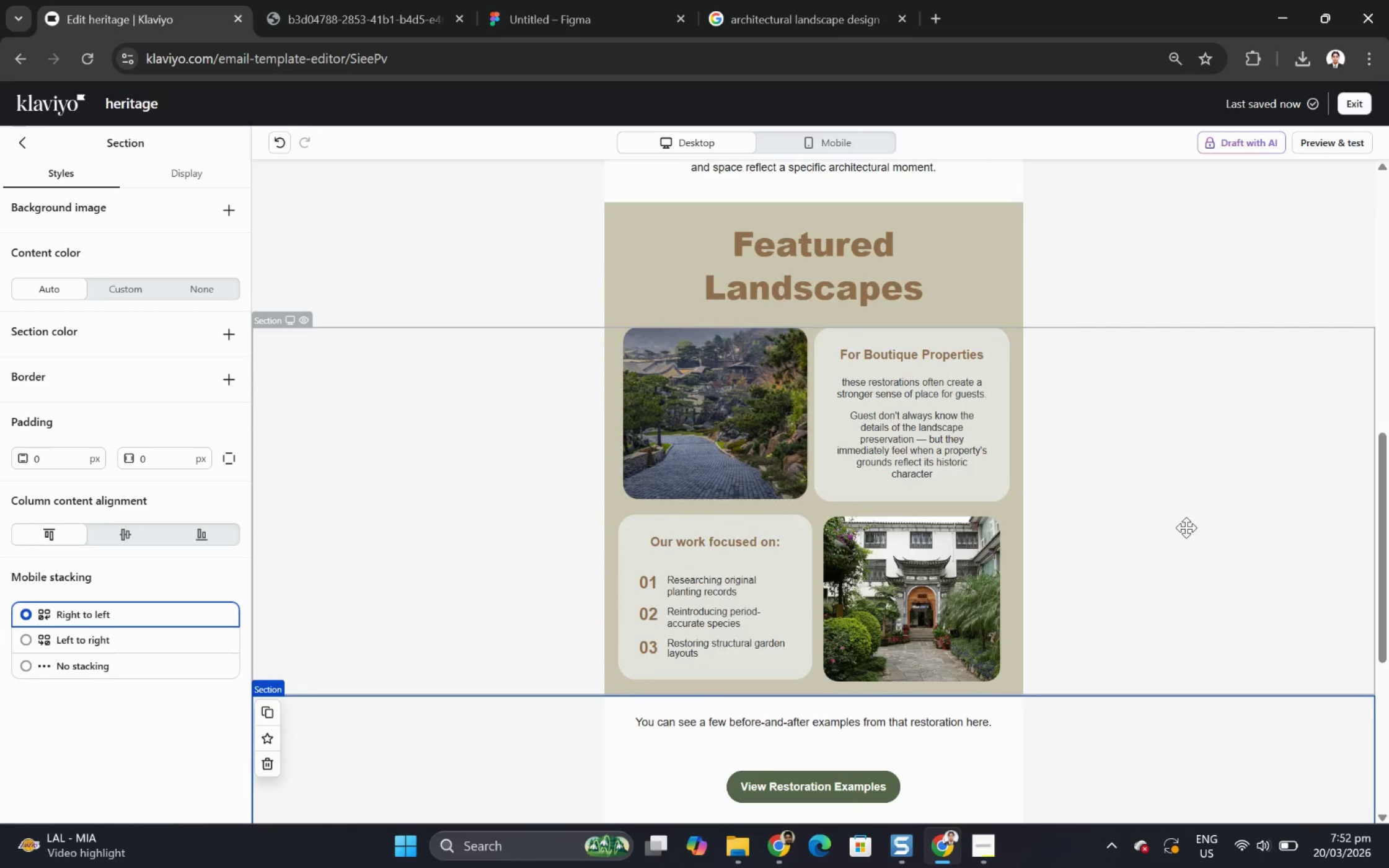 
scroll: coordinate [1181, 522], scroll_direction: up, amount: 3.0
 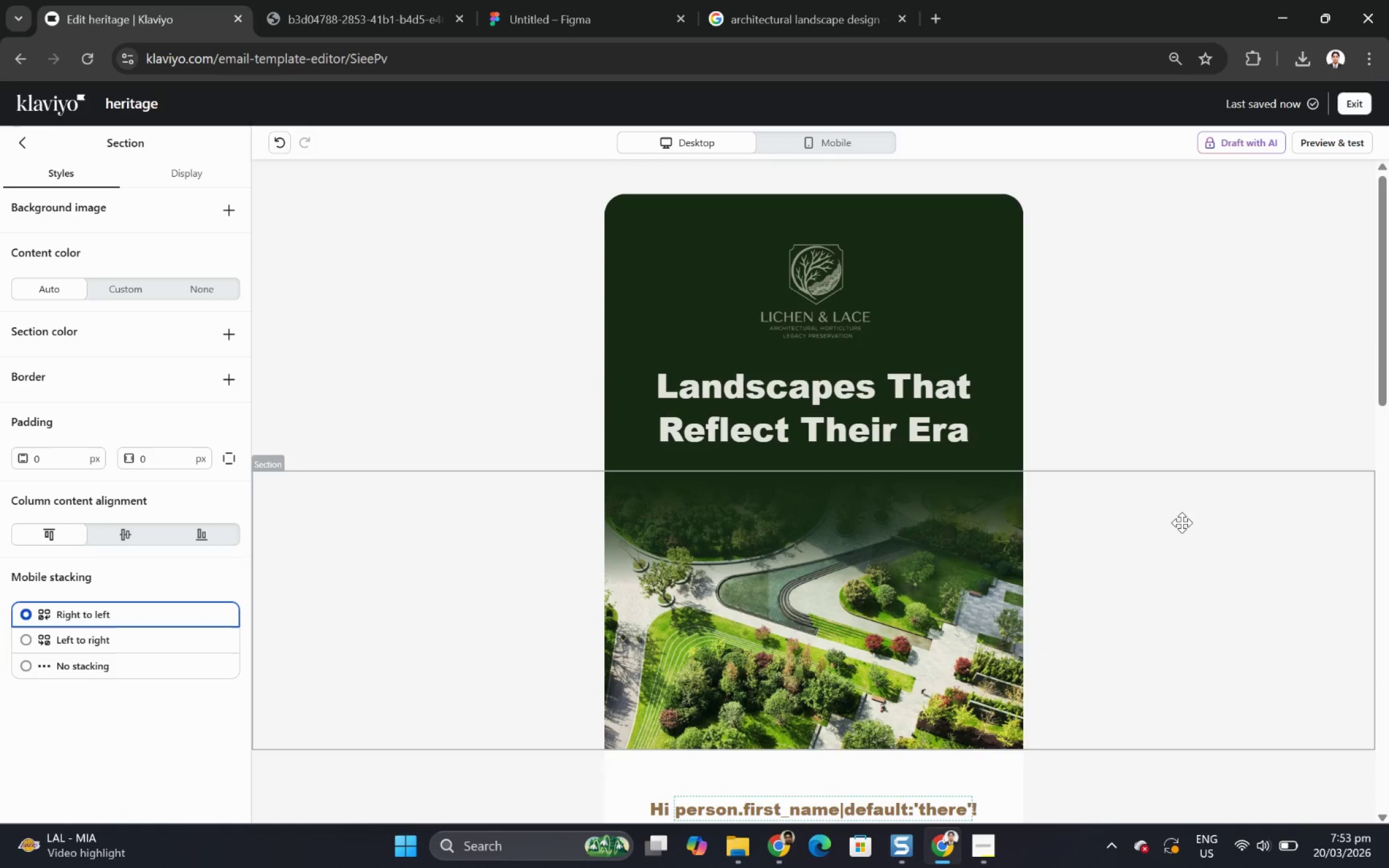 
scroll: coordinate [1207, 501], scroll_direction: down, amount: 3.0
 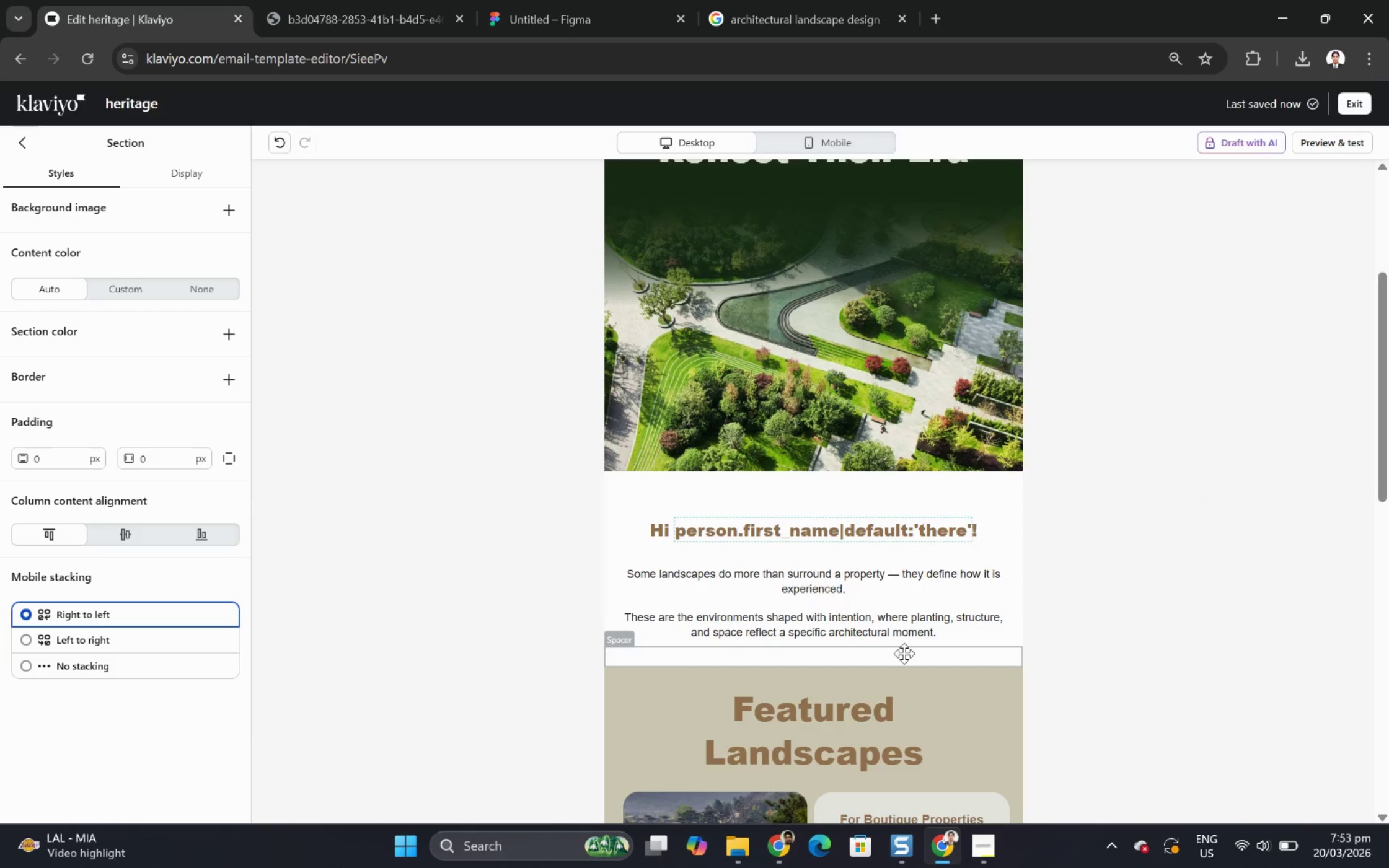 
left_click([329, 524])
 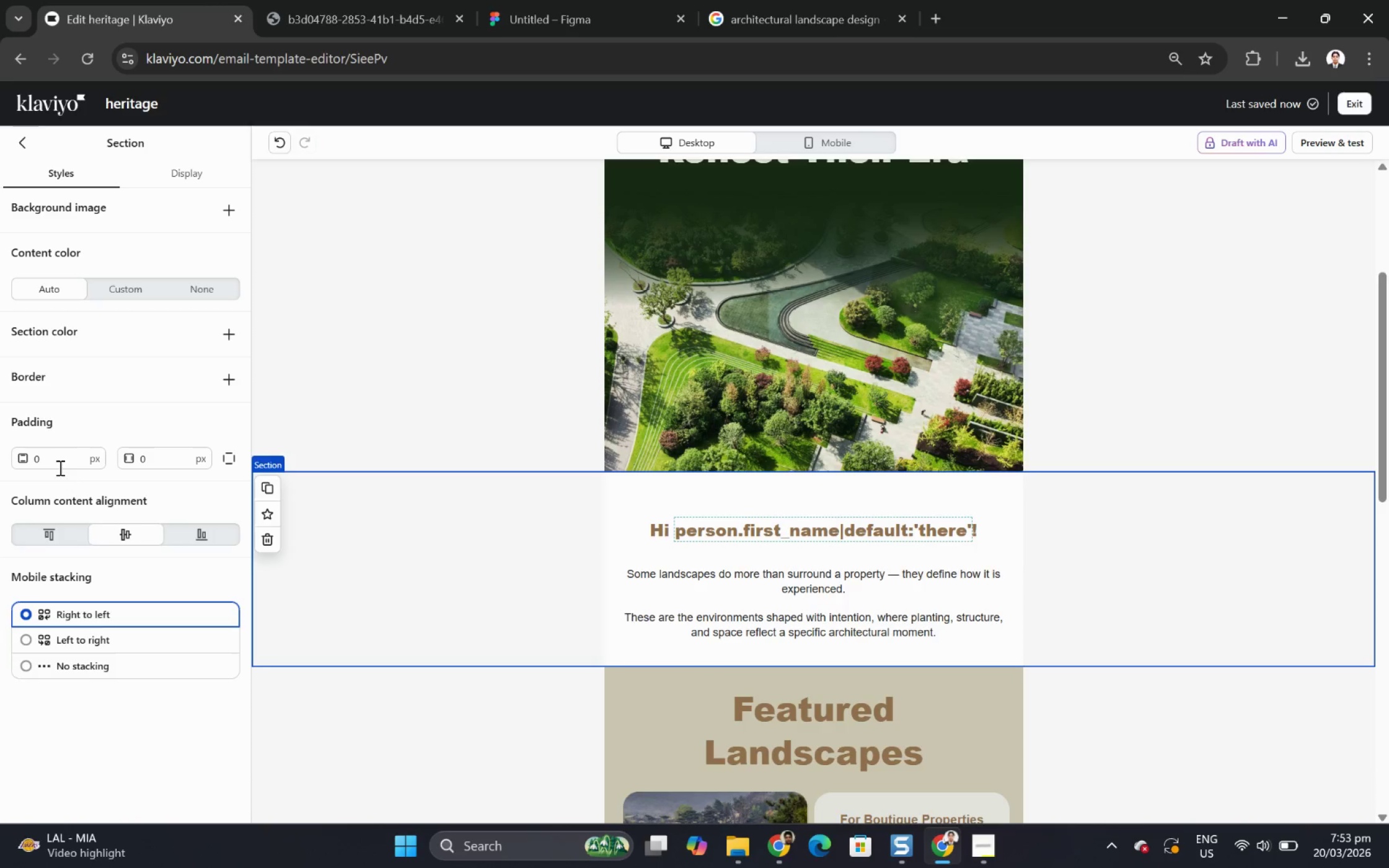 
double_click([58, 461])
 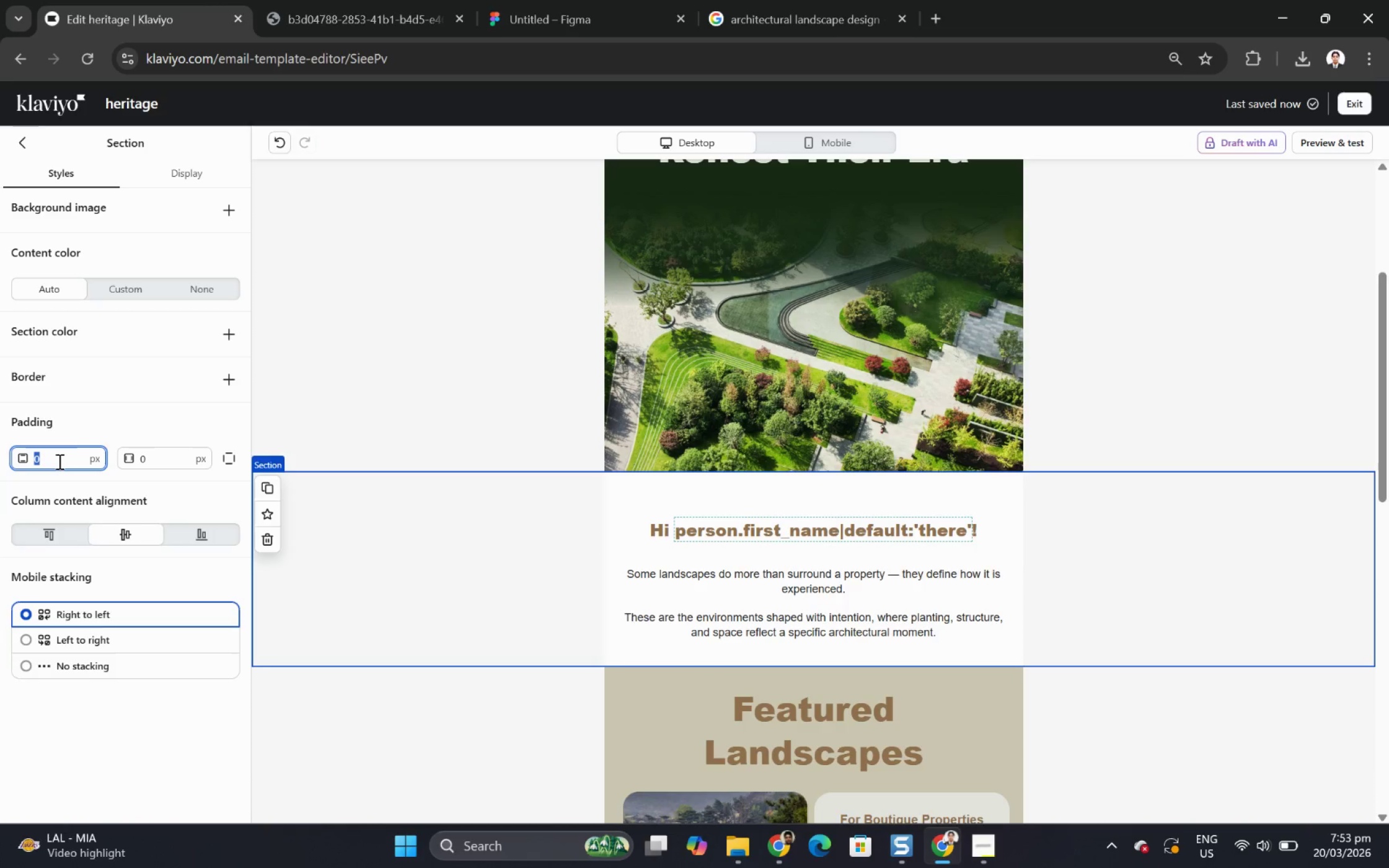 
key(Numpad1)
 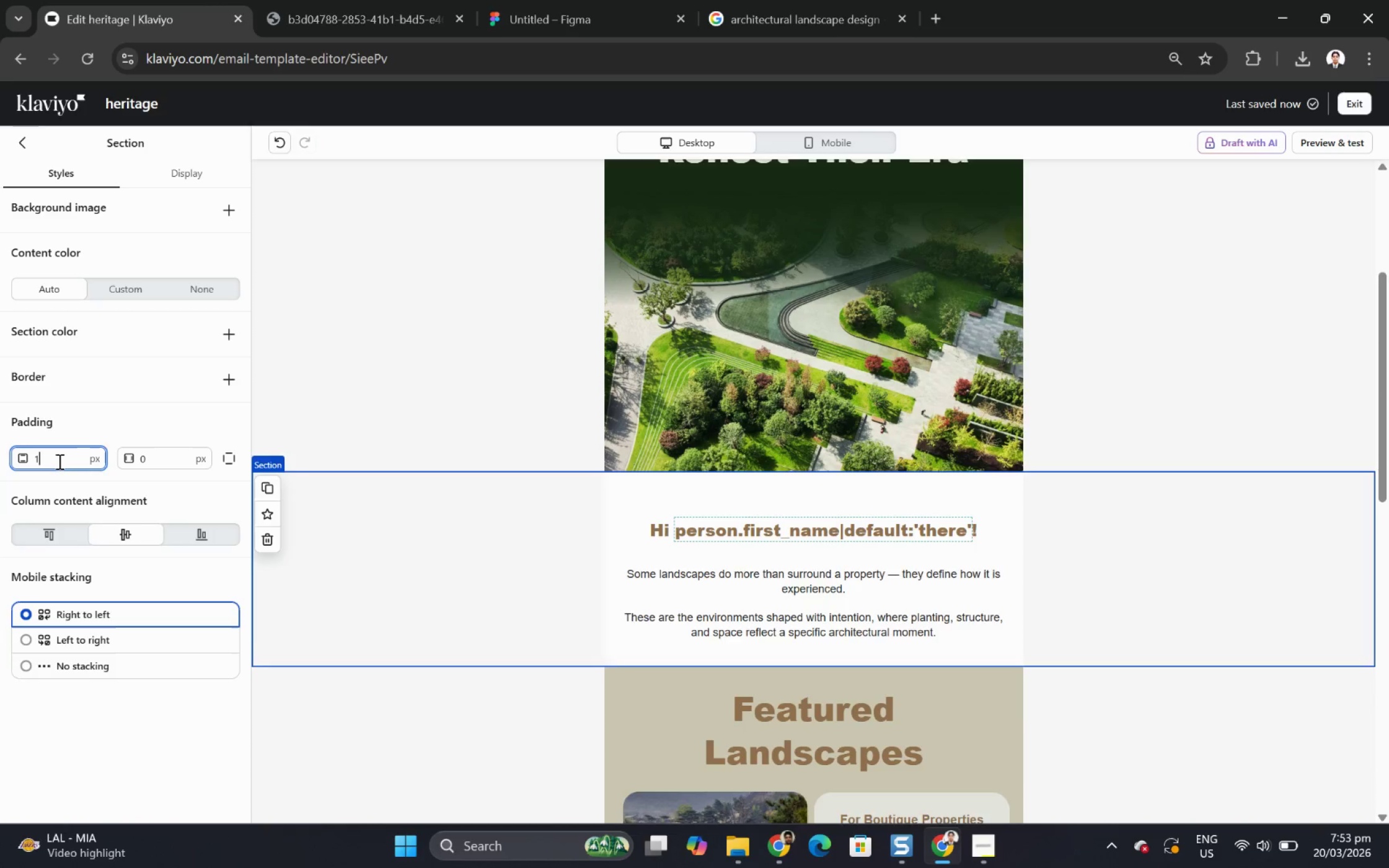 
key(Numpad8)
 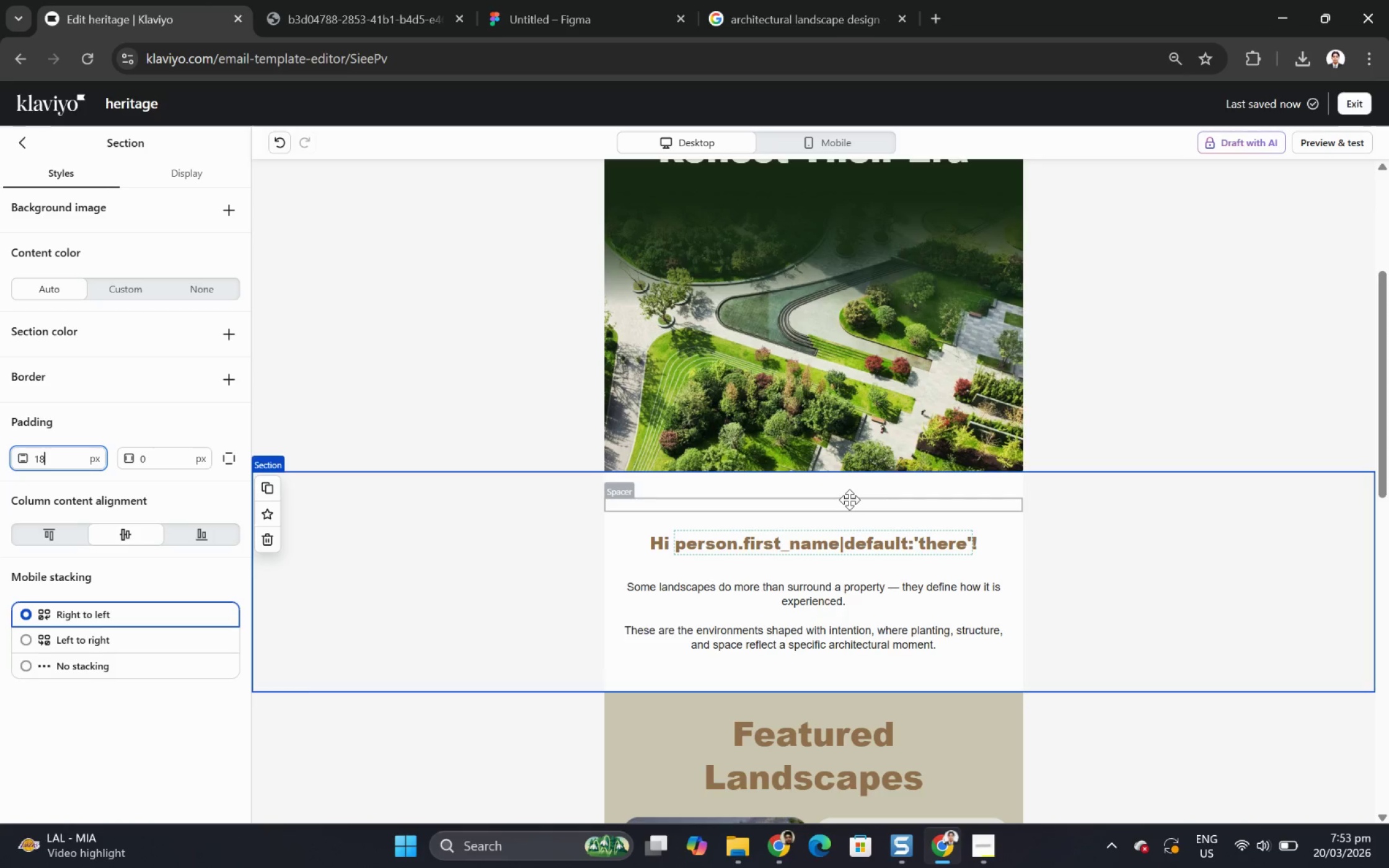 
left_click([849, 499])
 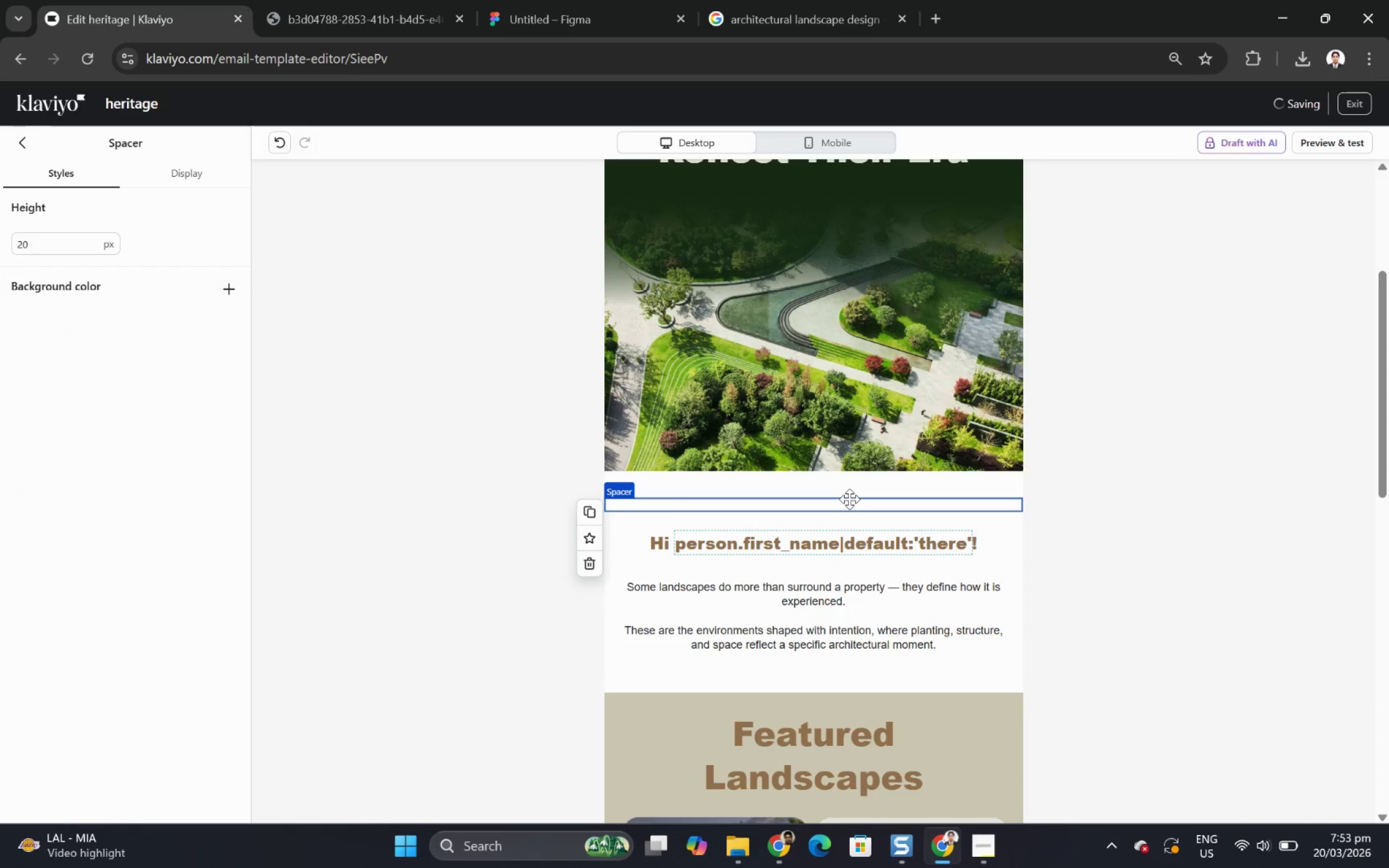 
left_click_drag(start_coordinate=[849, 499], to_coordinate=[856, 581])
 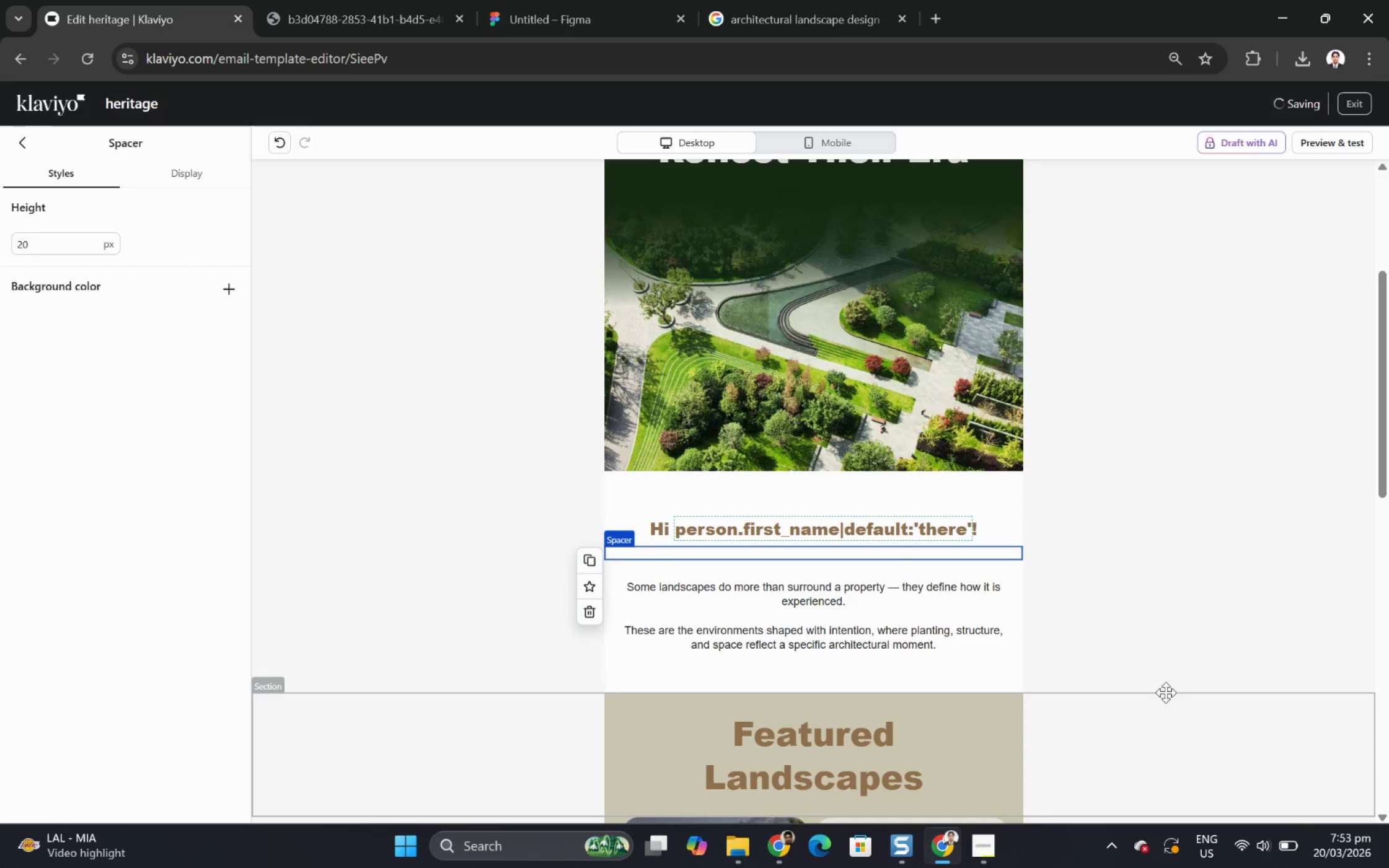 
left_click([1100, 655])
 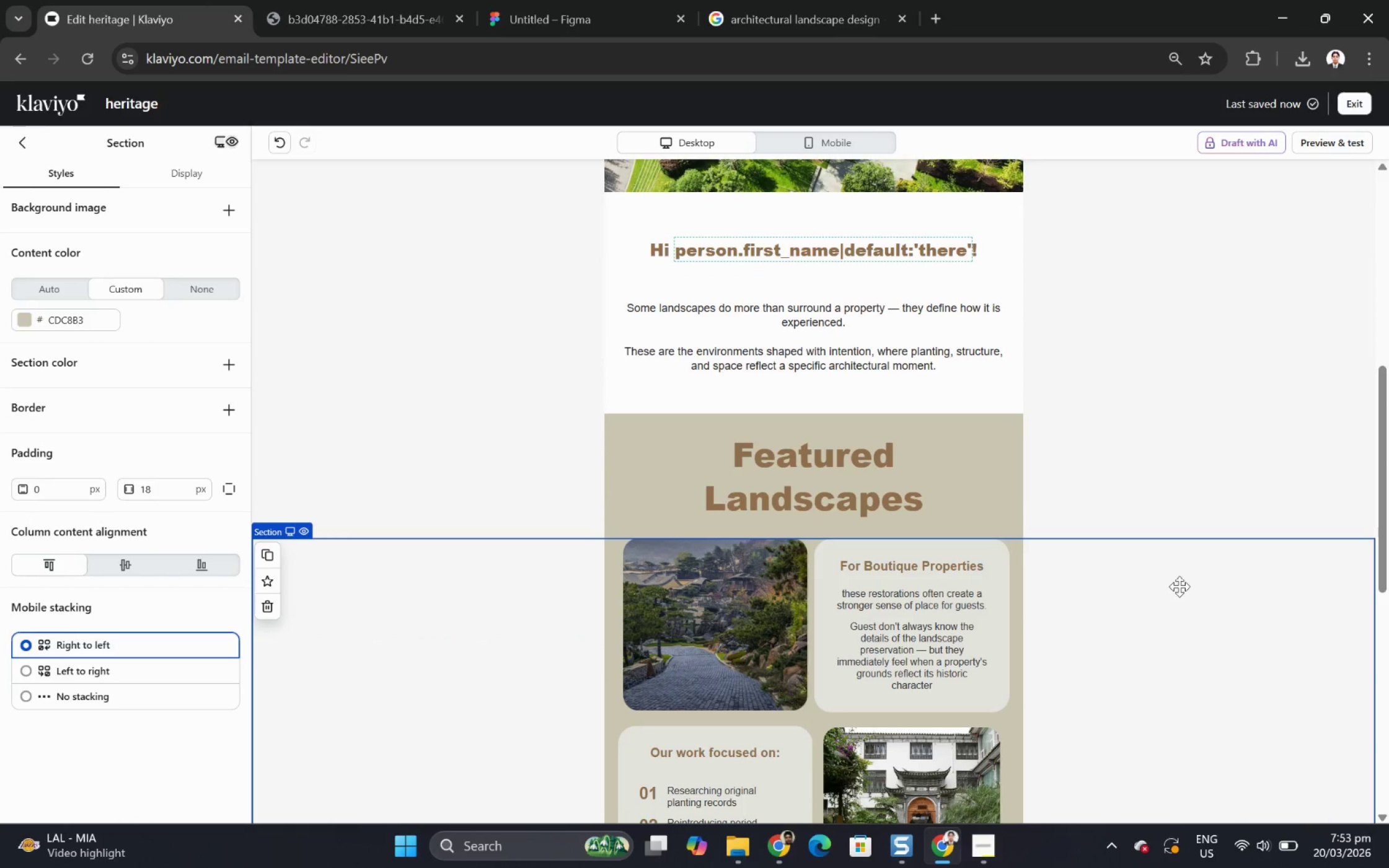 
scroll: coordinate [1162, 687], scroll_direction: down, amount: 3.0
 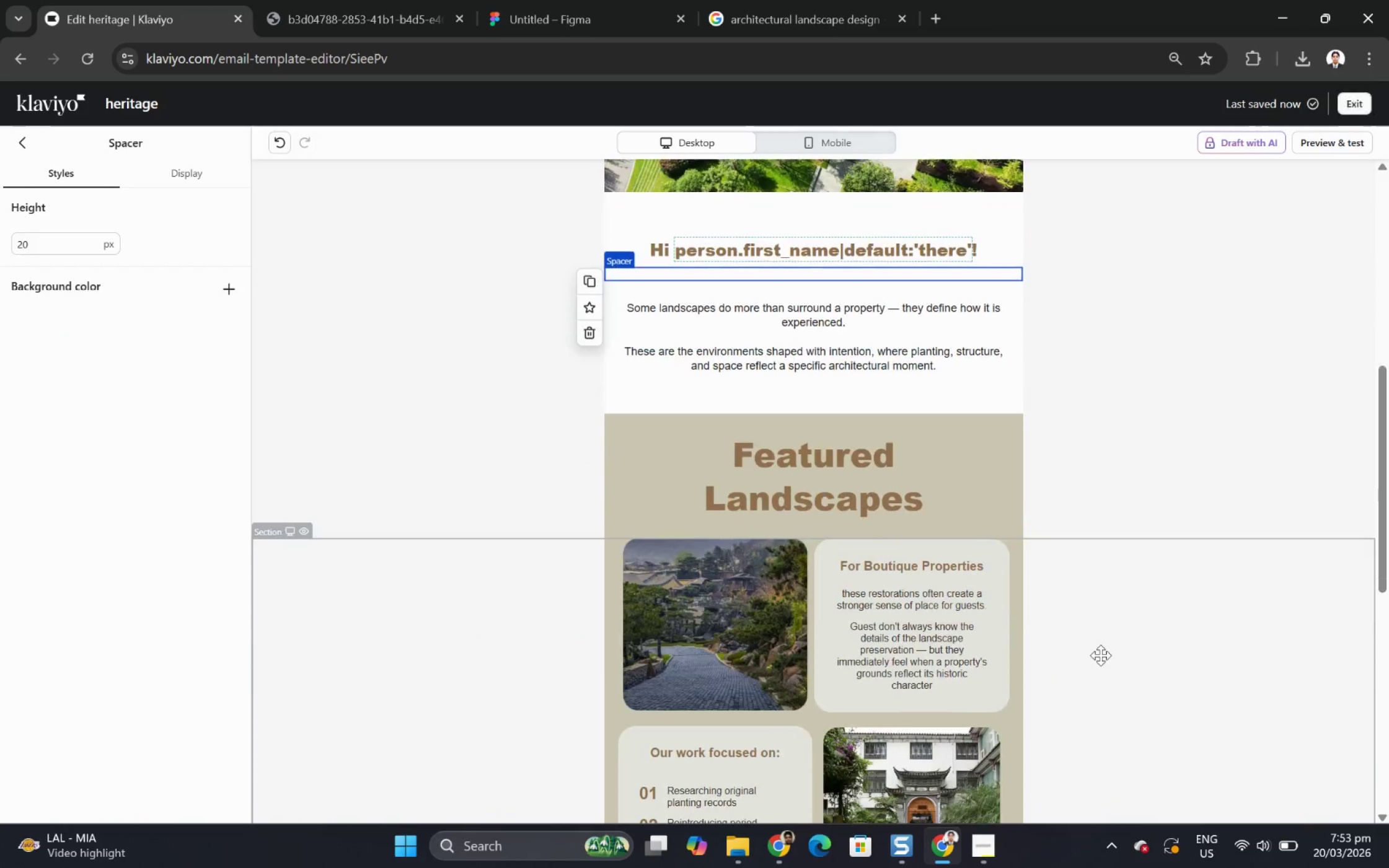 
scroll: coordinate [1199, 586], scroll_direction: up, amount: 6.0
 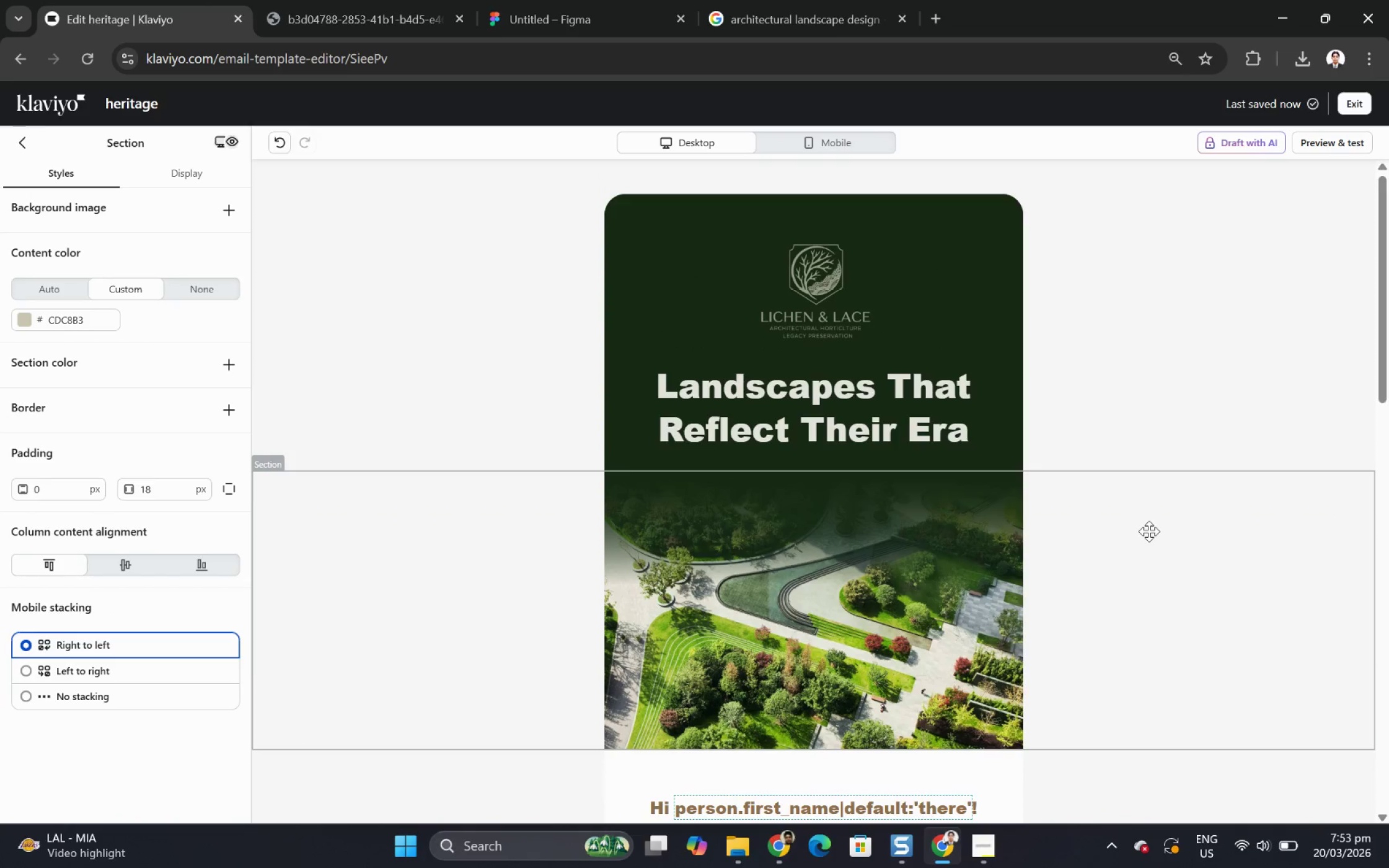 
scroll: coordinate [1159, 522], scroll_direction: down, amount: 5.0
 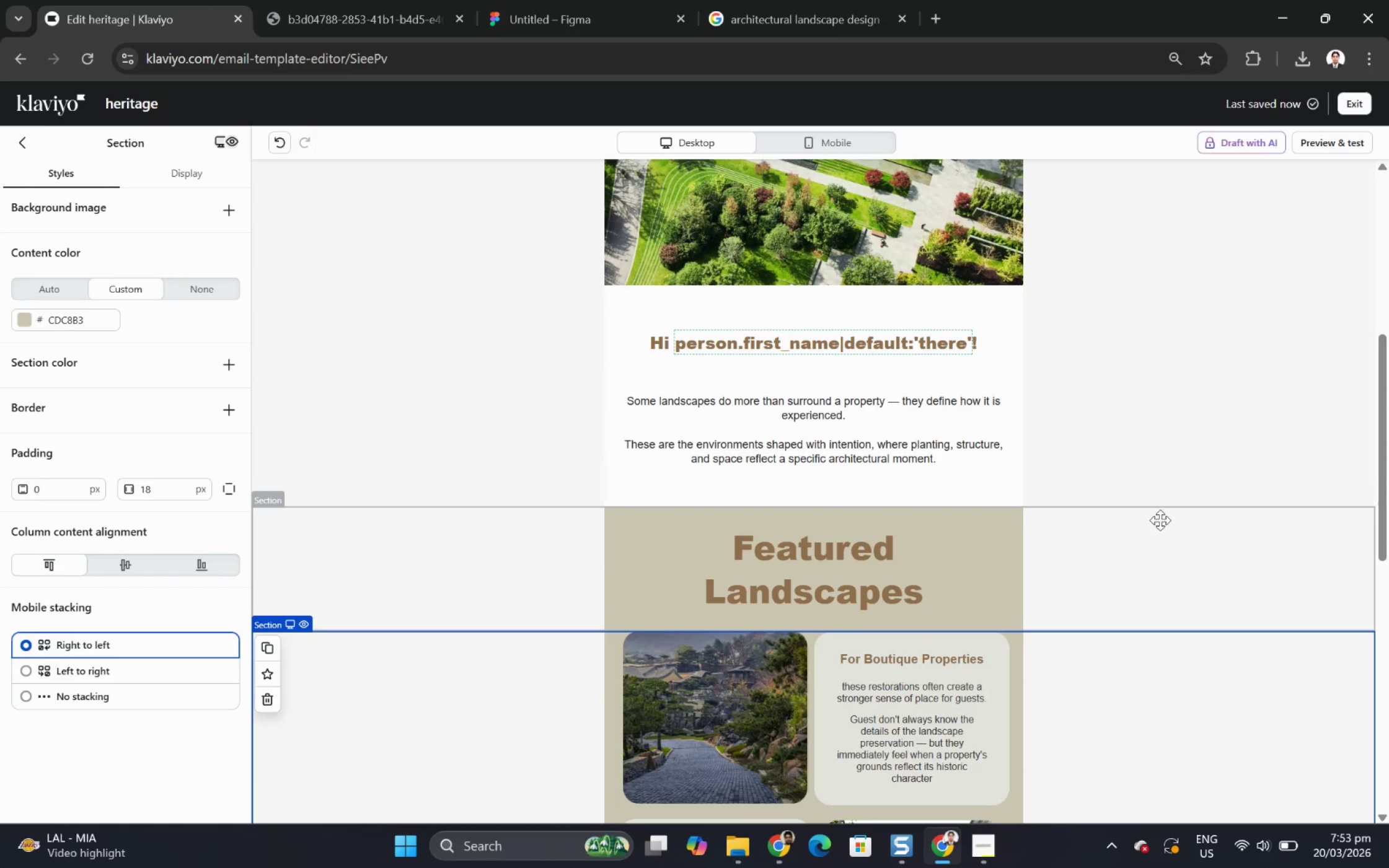 
scroll: coordinate [1160, 519], scroll_direction: up, amount: 2.0
 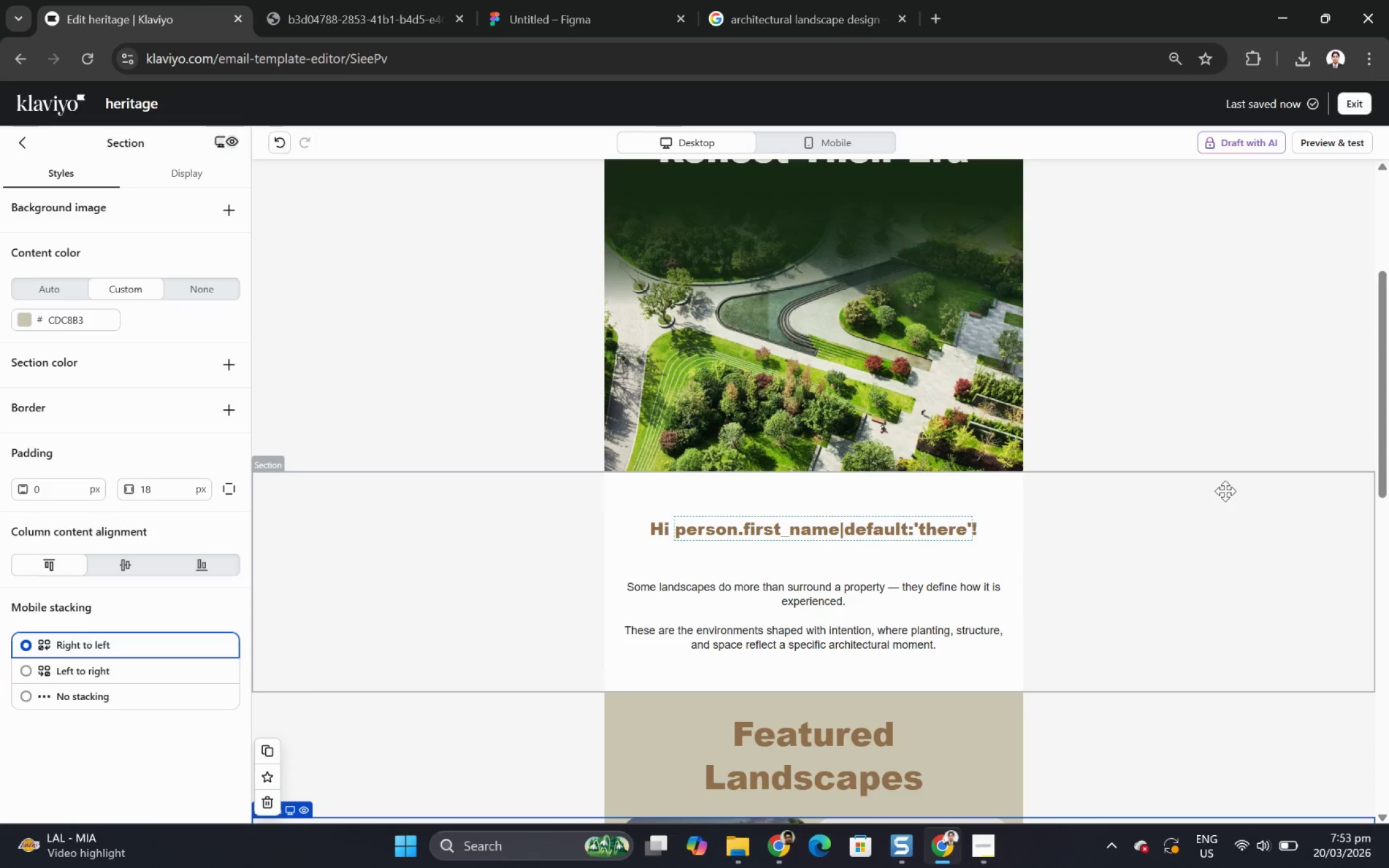 
scroll: coordinate [1222, 487], scroll_direction: down, amount: 2.0
 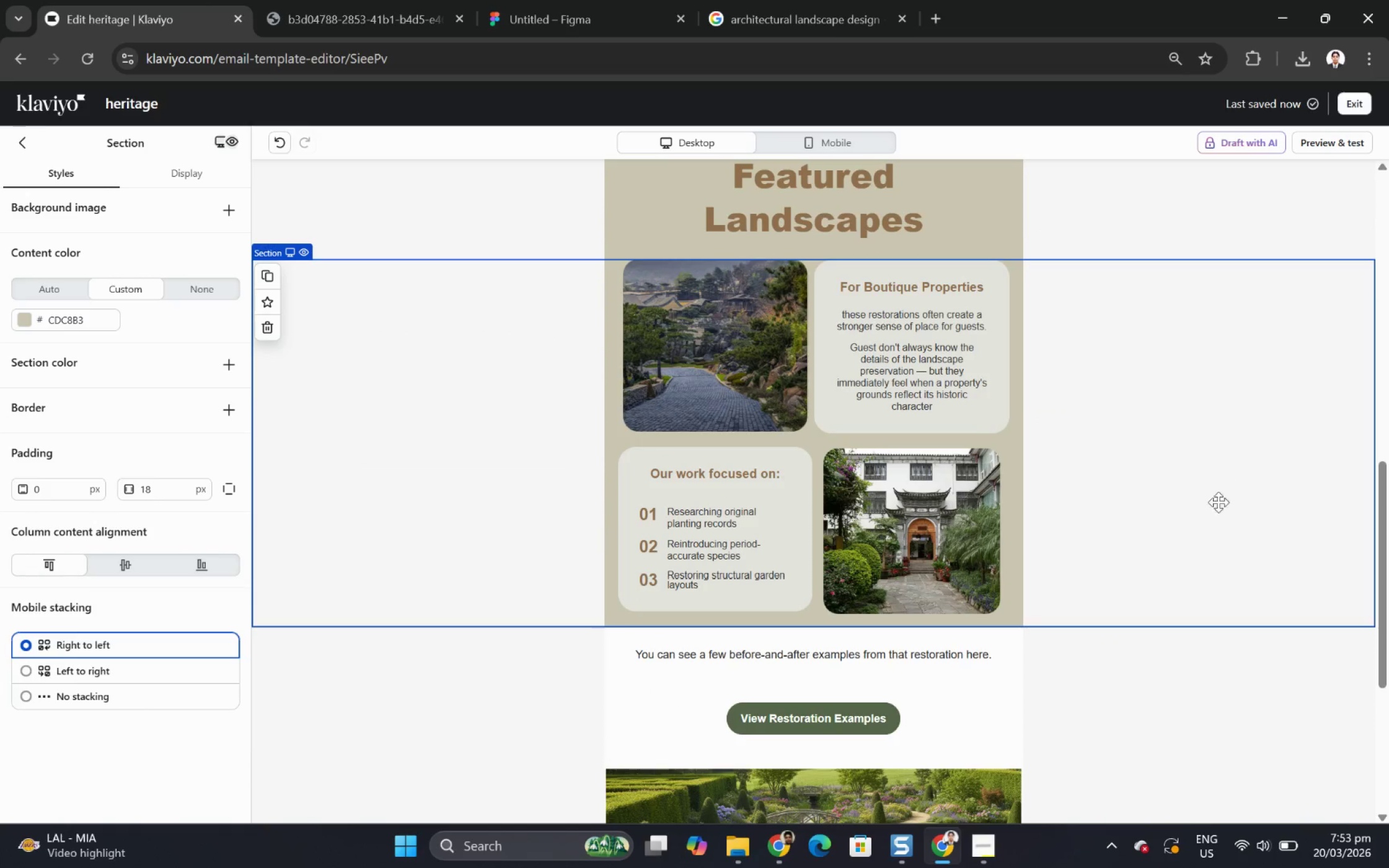 
left_click([1133, 719])
 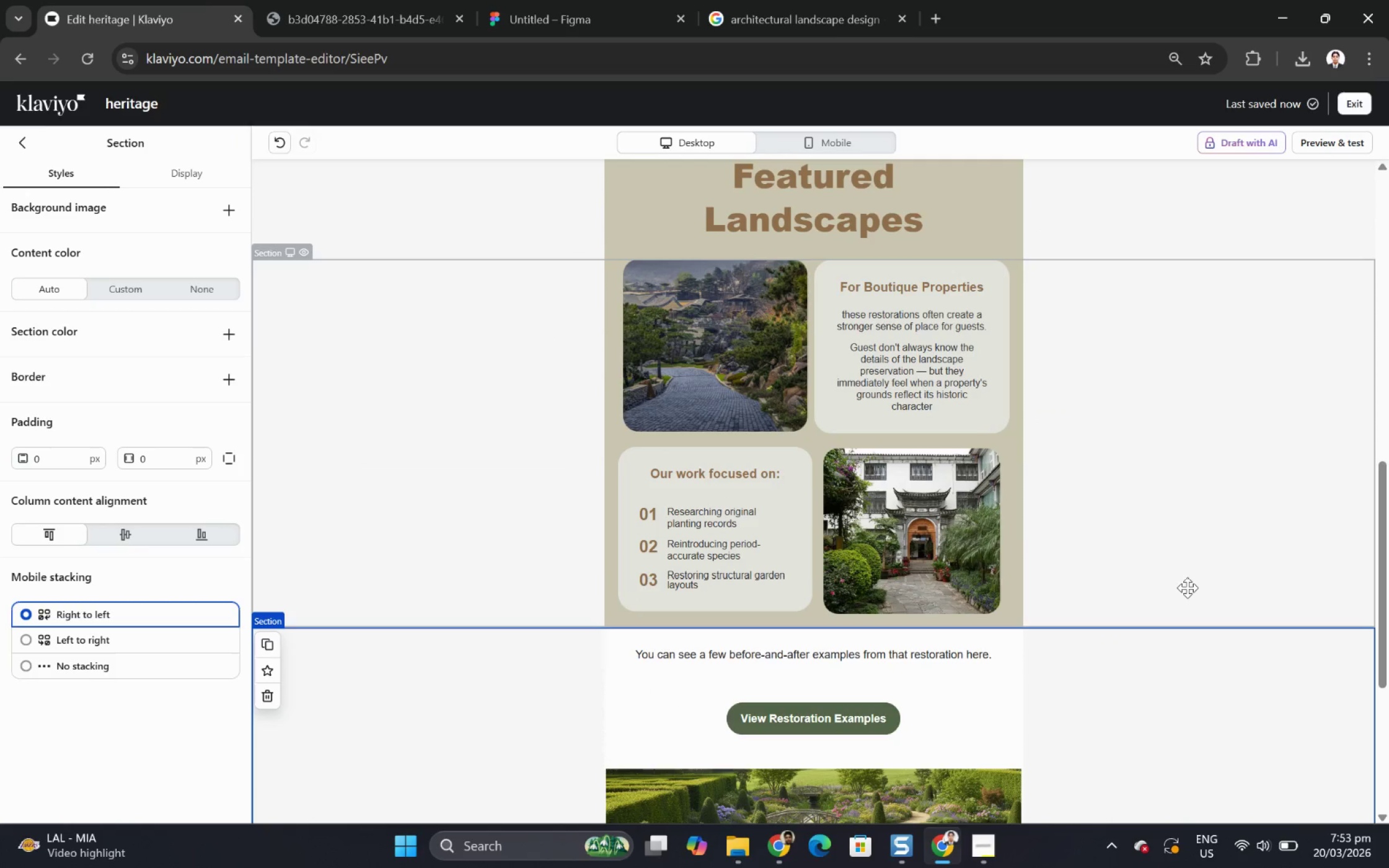 
scroll: coordinate [1187, 587], scroll_direction: up, amount: 2.0
 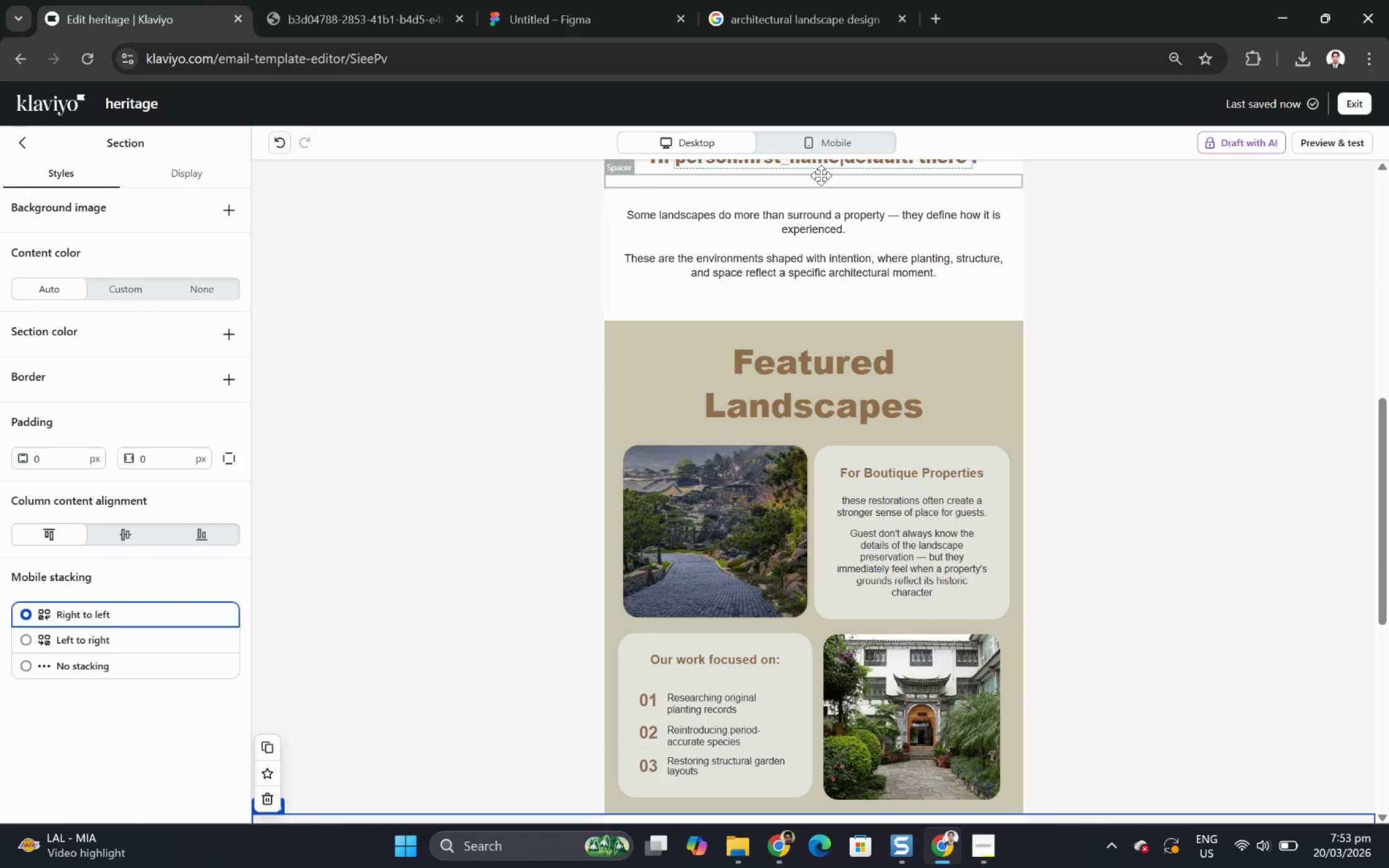 
left_click([863, 140])
 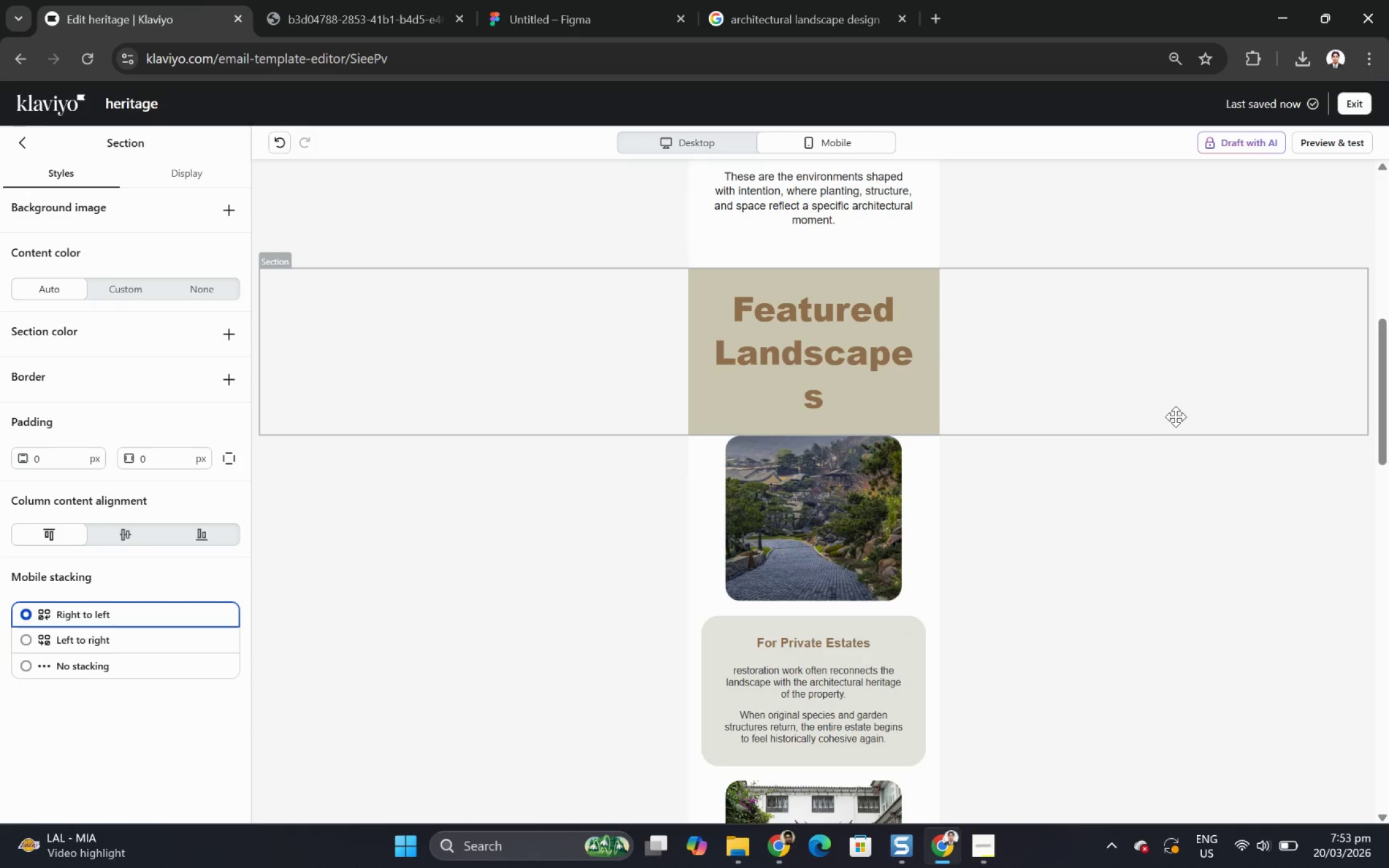 
scroll: coordinate [1181, 405], scroll_direction: down, amount: 2.0
 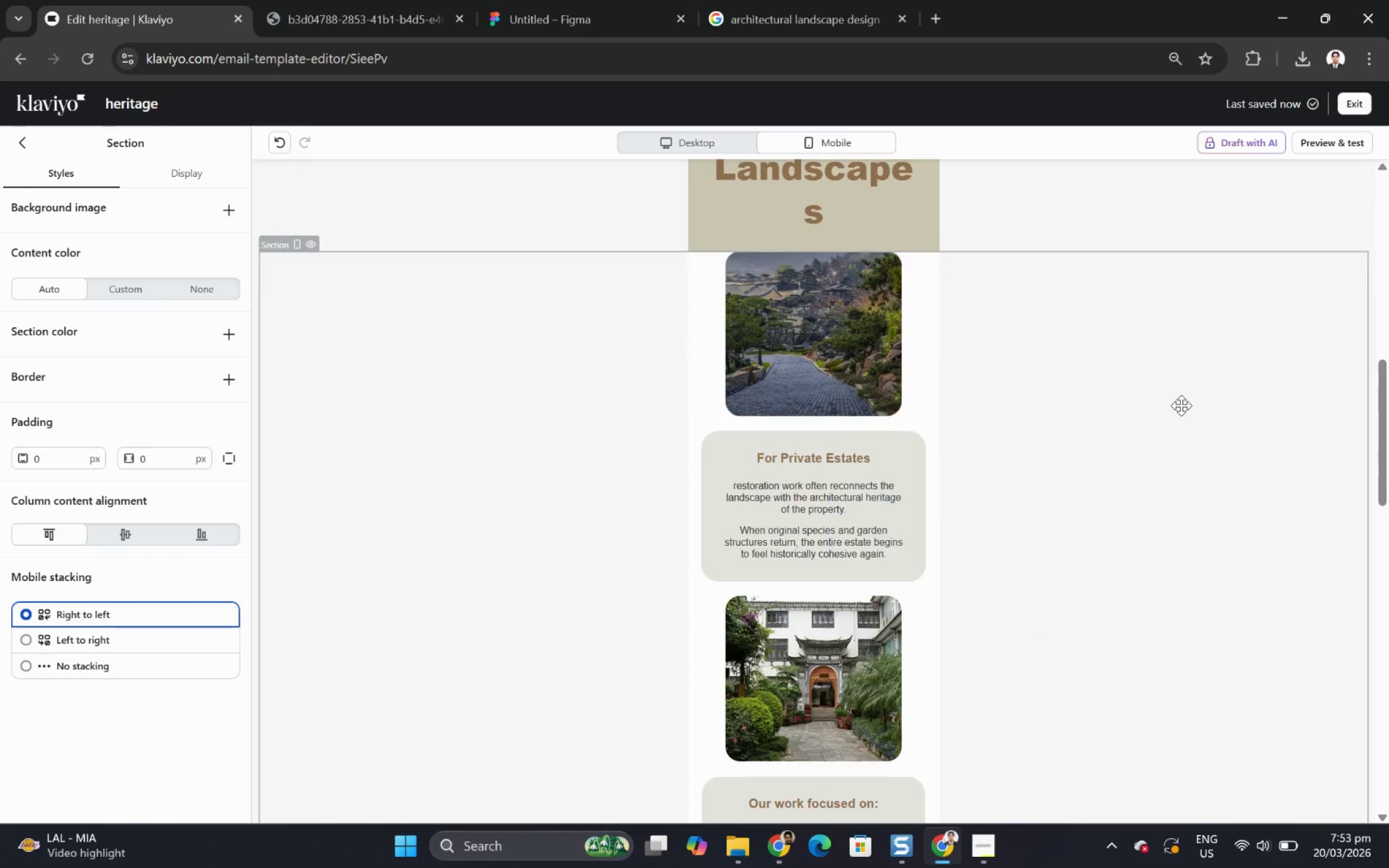 
scroll: coordinate [1181, 405], scroll_direction: up, amount: 6.0
 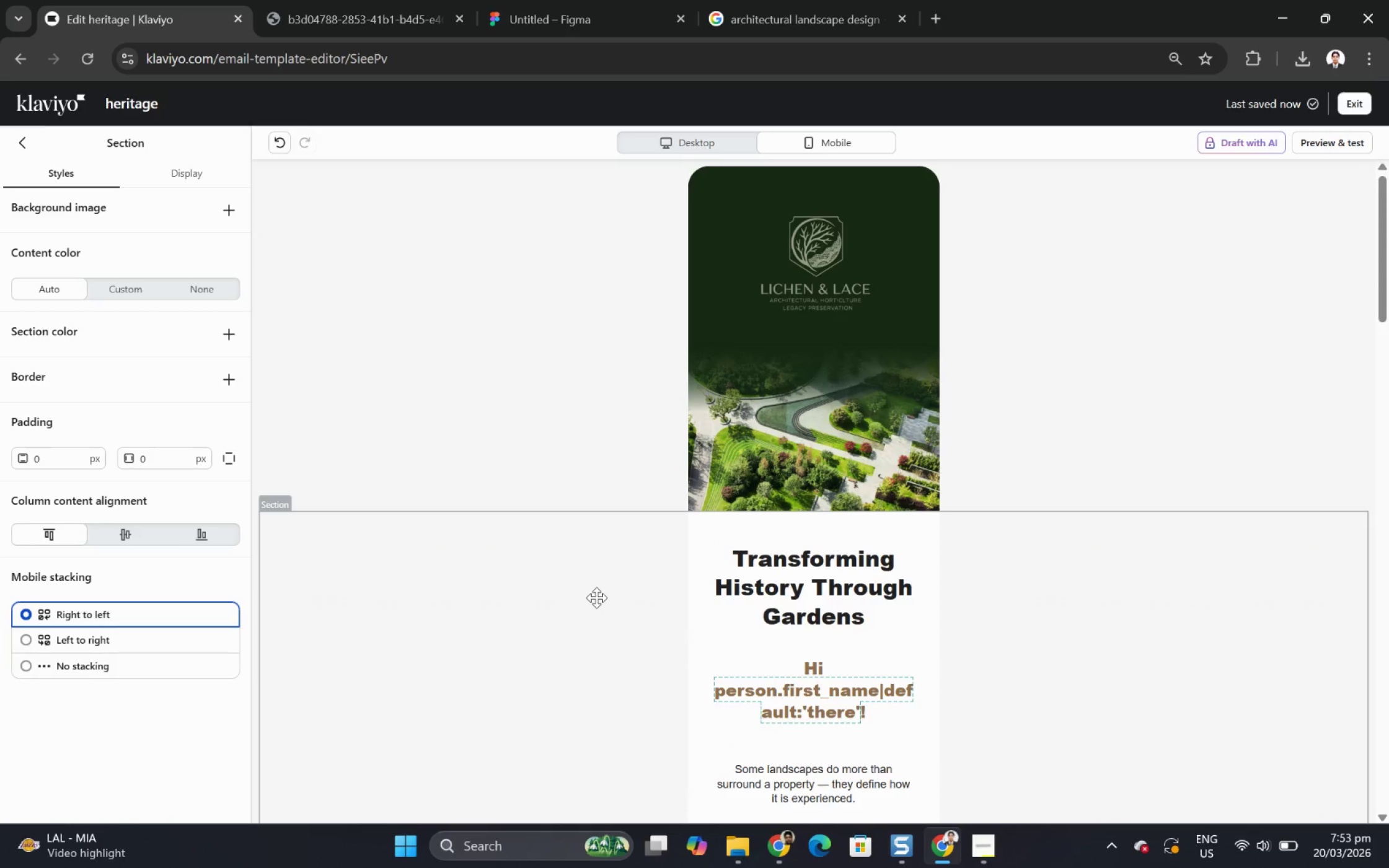 
wait(5.05)
 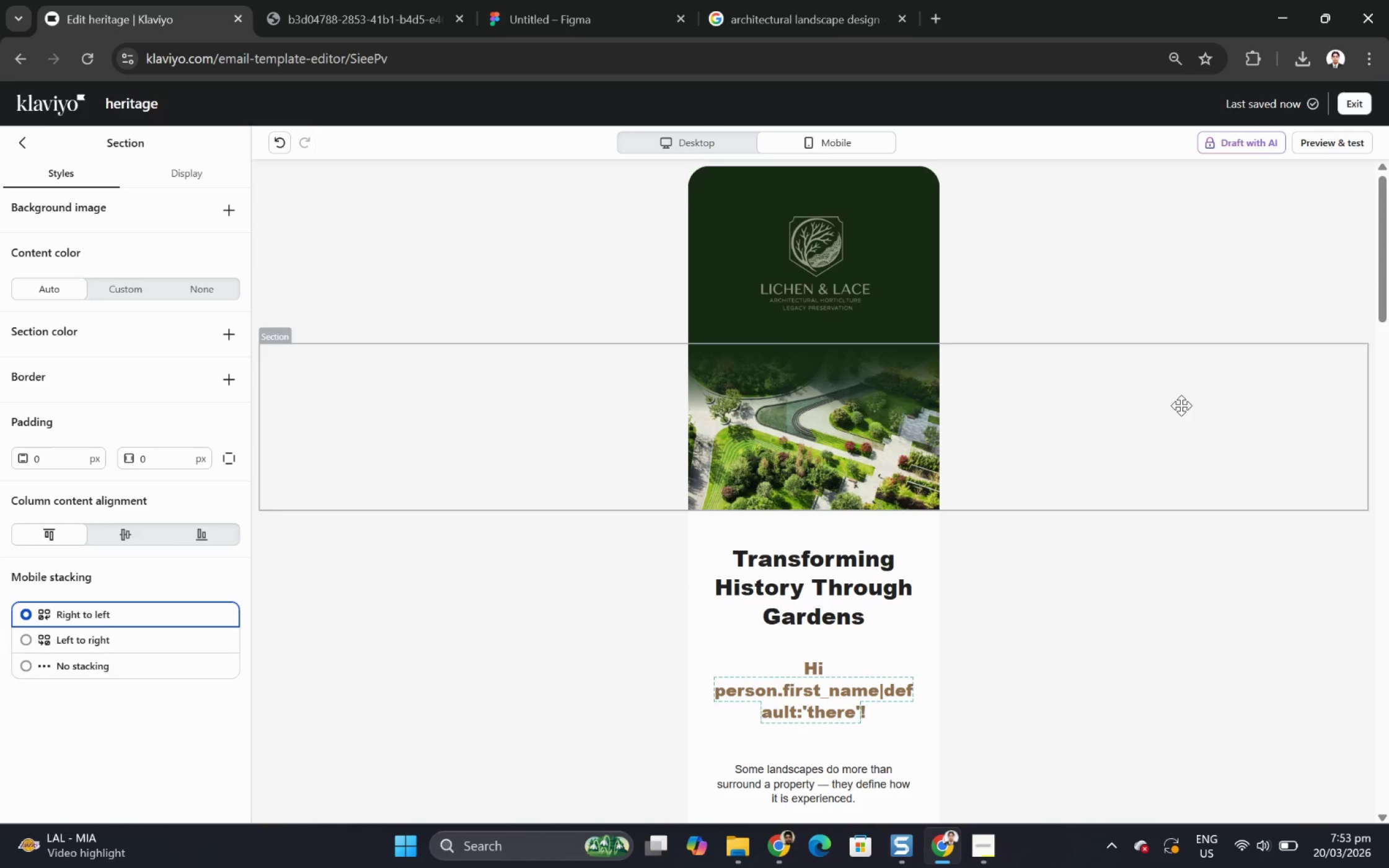 
left_click([874, 541])
 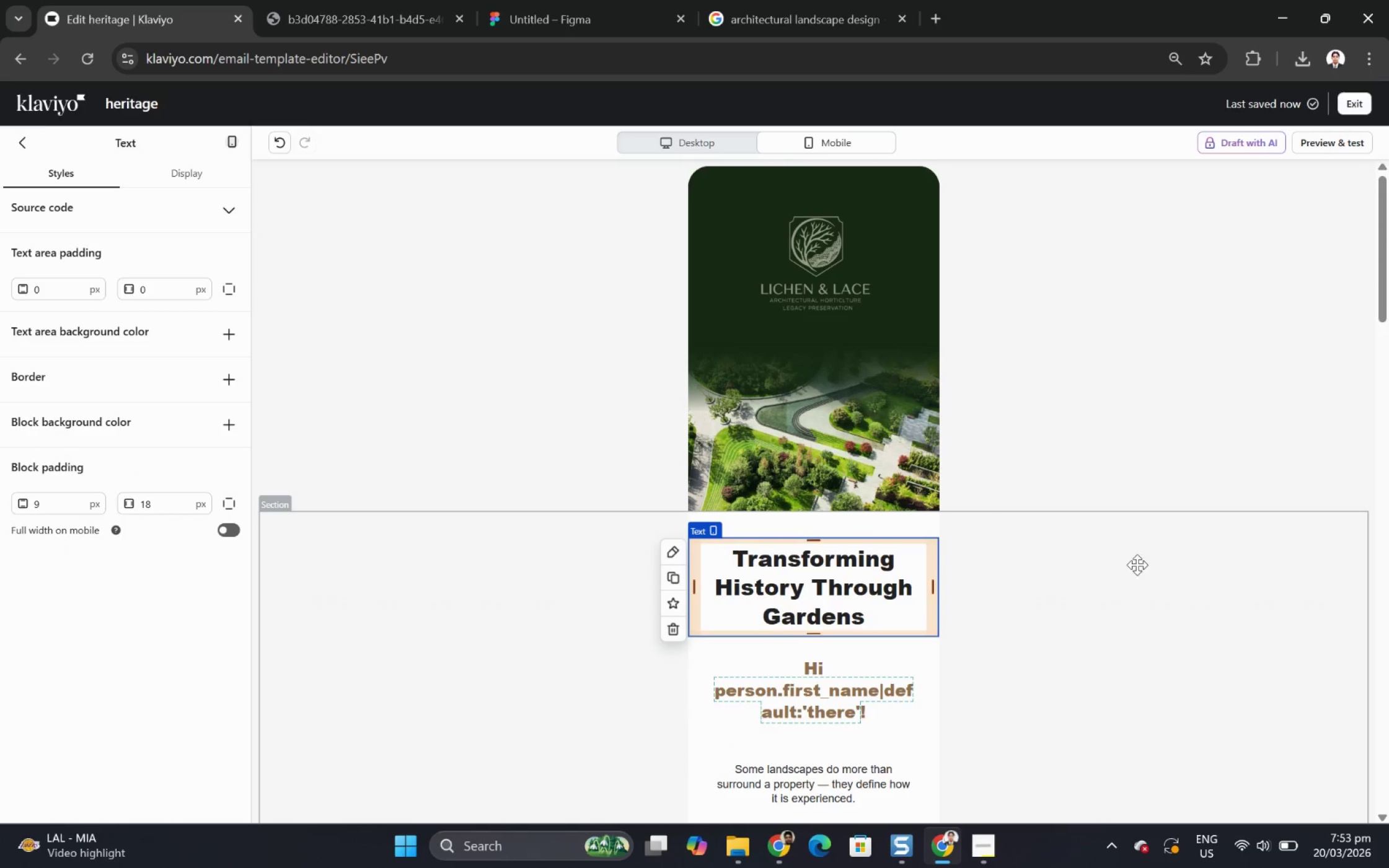 
scroll: coordinate [1140, 564], scroll_direction: down, amount: 3.0
 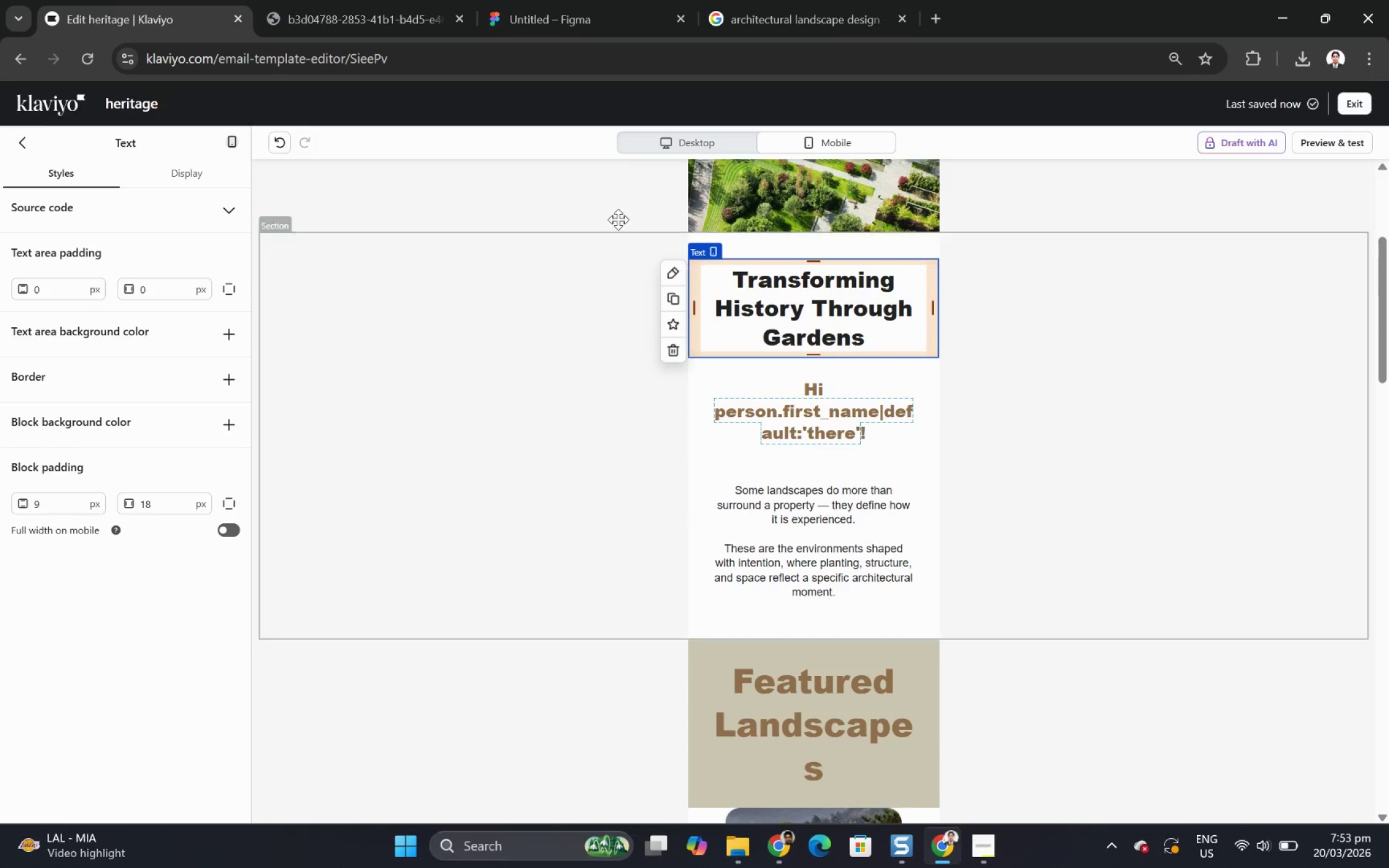 
left_click([649, 141])
 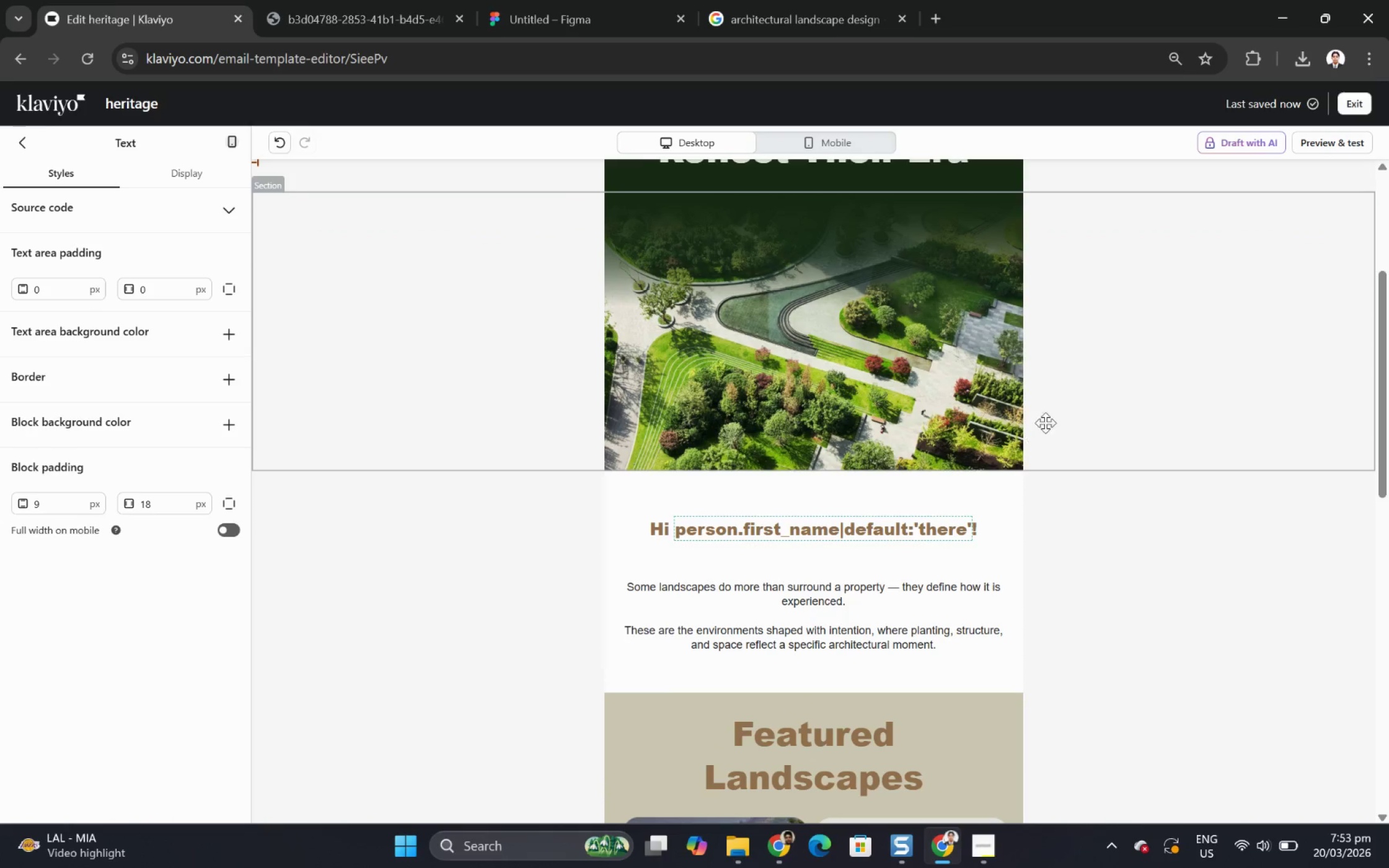 
scroll: coordinate [1065, 418], scroll_direction: up, amount: 3.0
 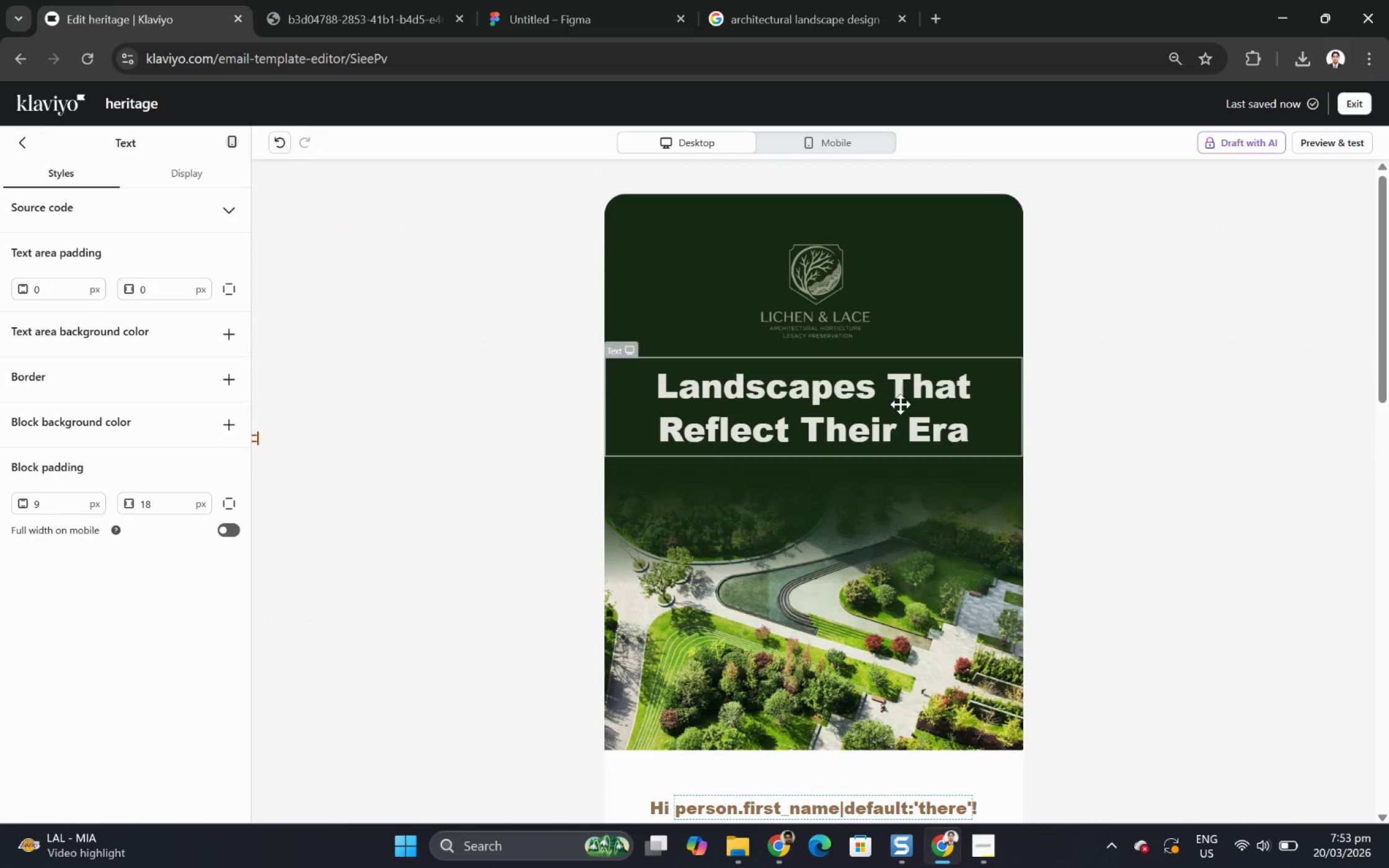 
left_click([884, 404])
 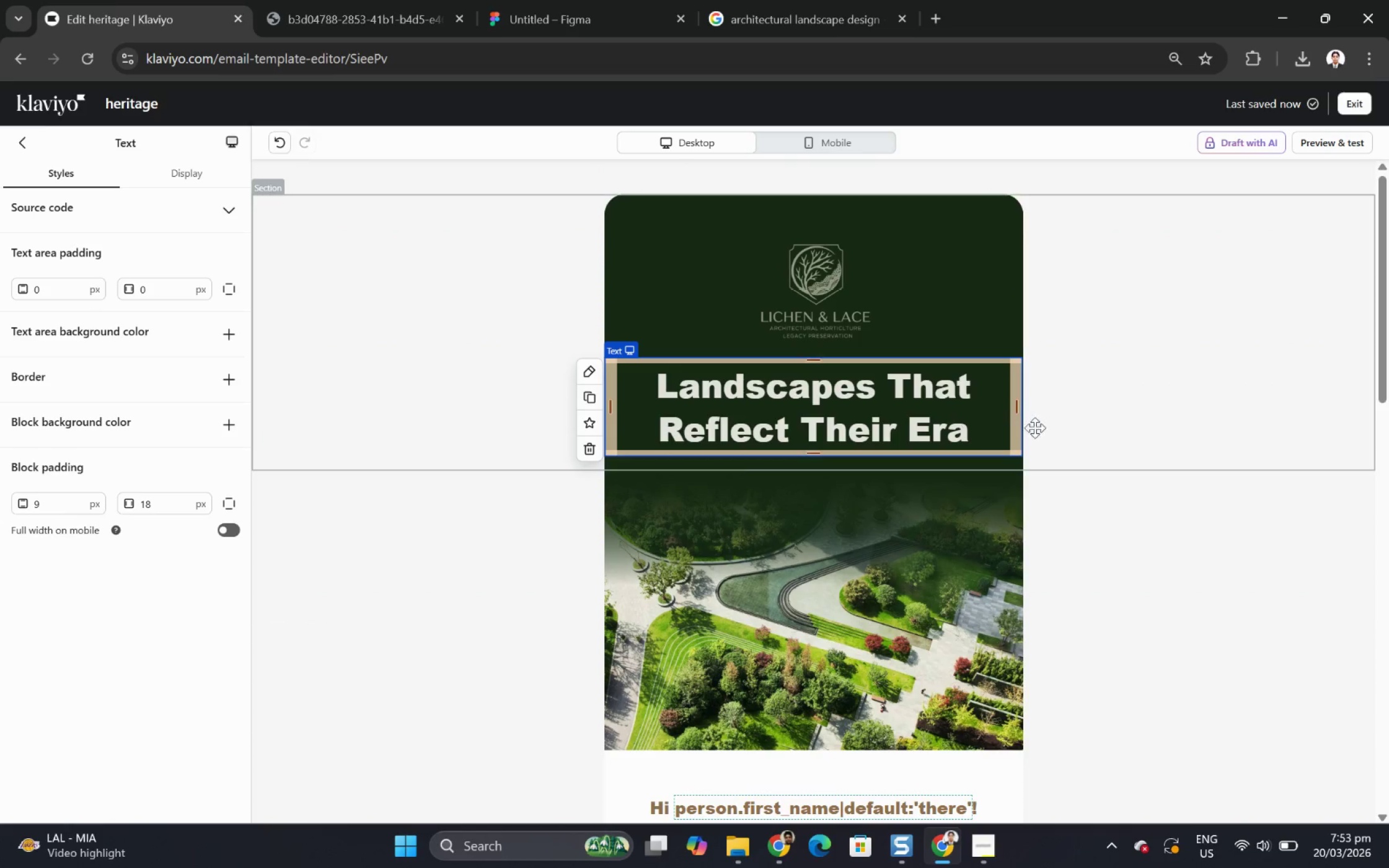 
scroll: coordinate [1043, 431], scroll_direction: down, amount: 3.0
 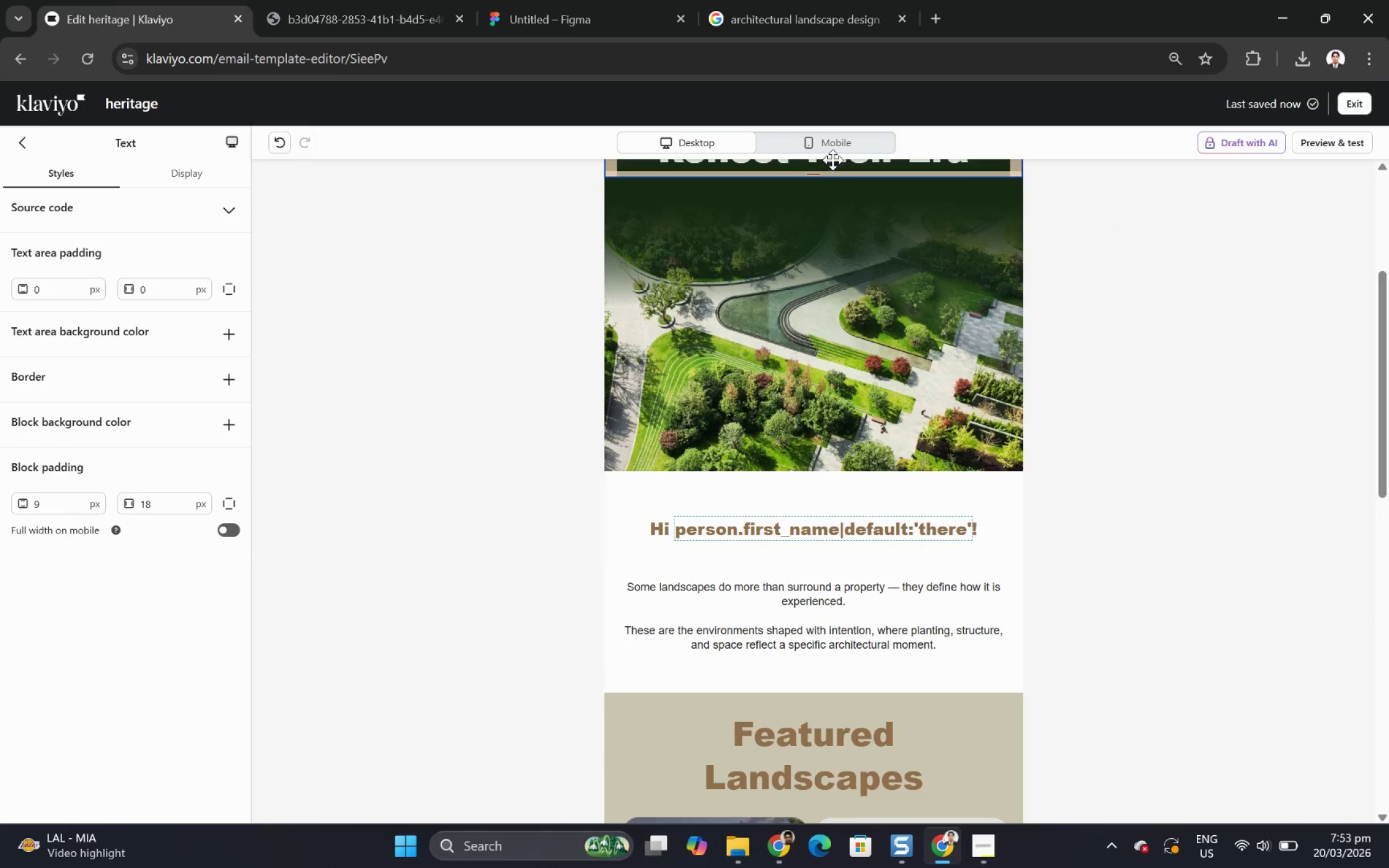 
left_click([832, 151])
 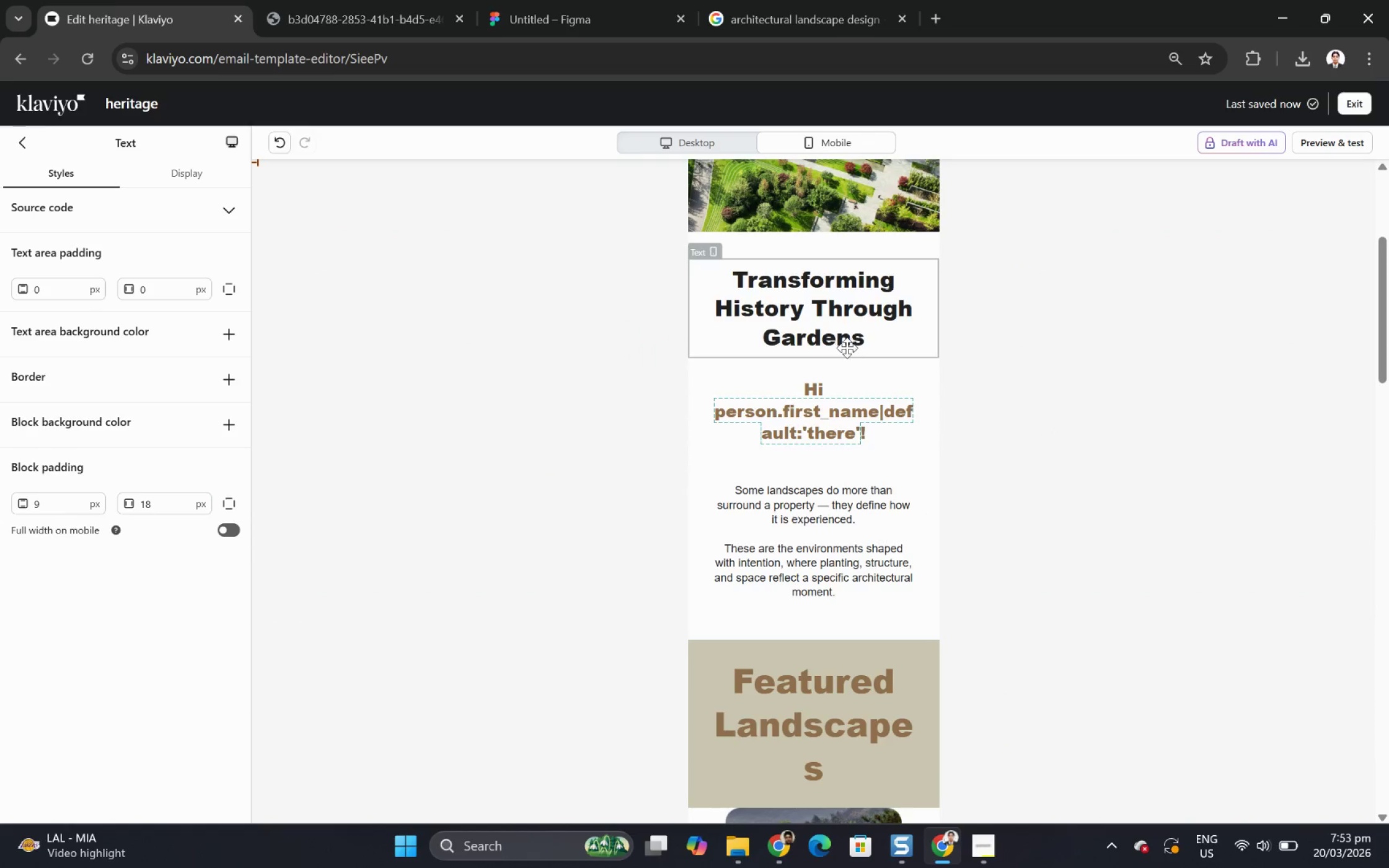 
scroll: coordinate [861, 364], scroll_direction: up, amount: 3.0
 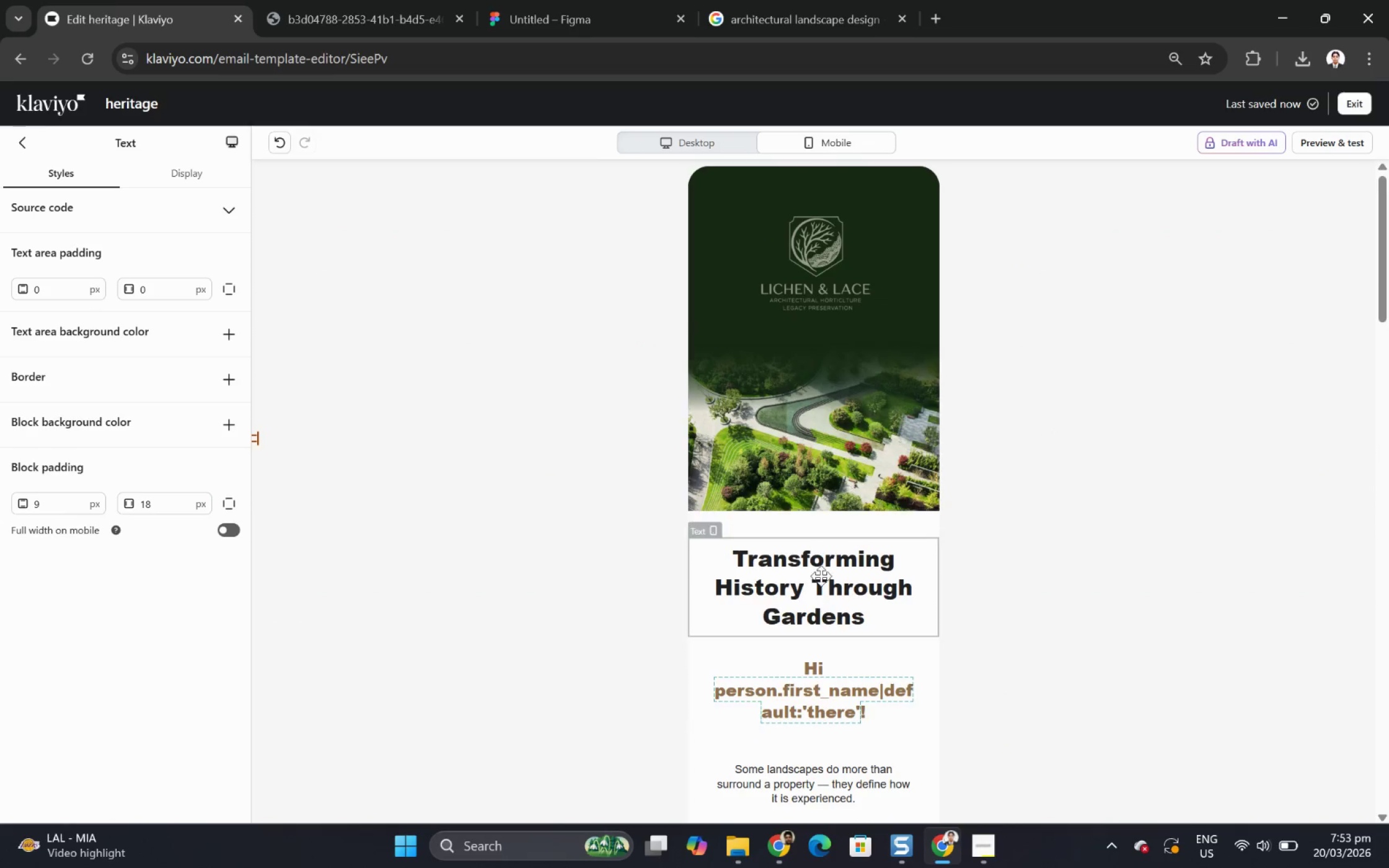 
left_click([821, 583])
 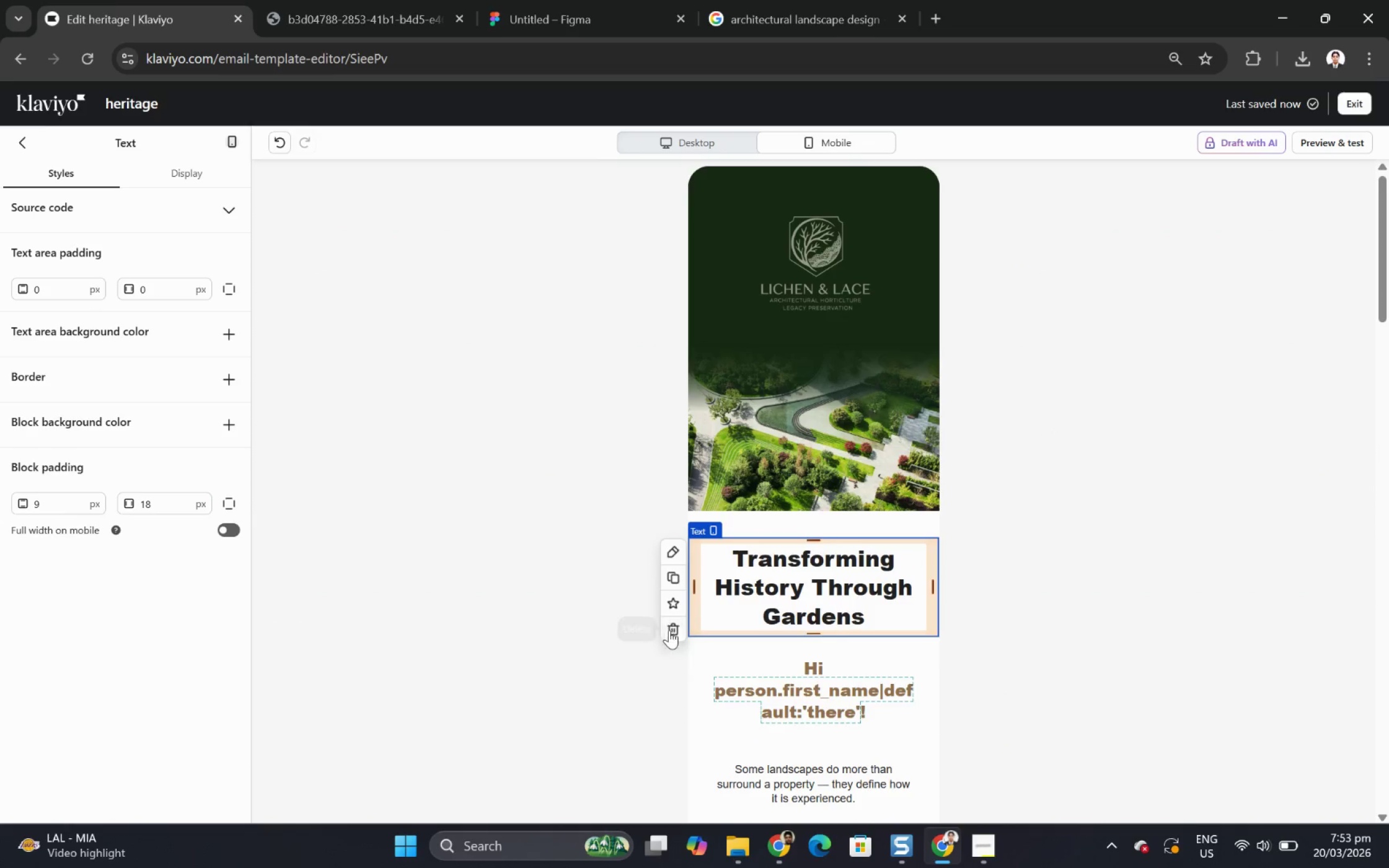 
left_click([675, 631])
 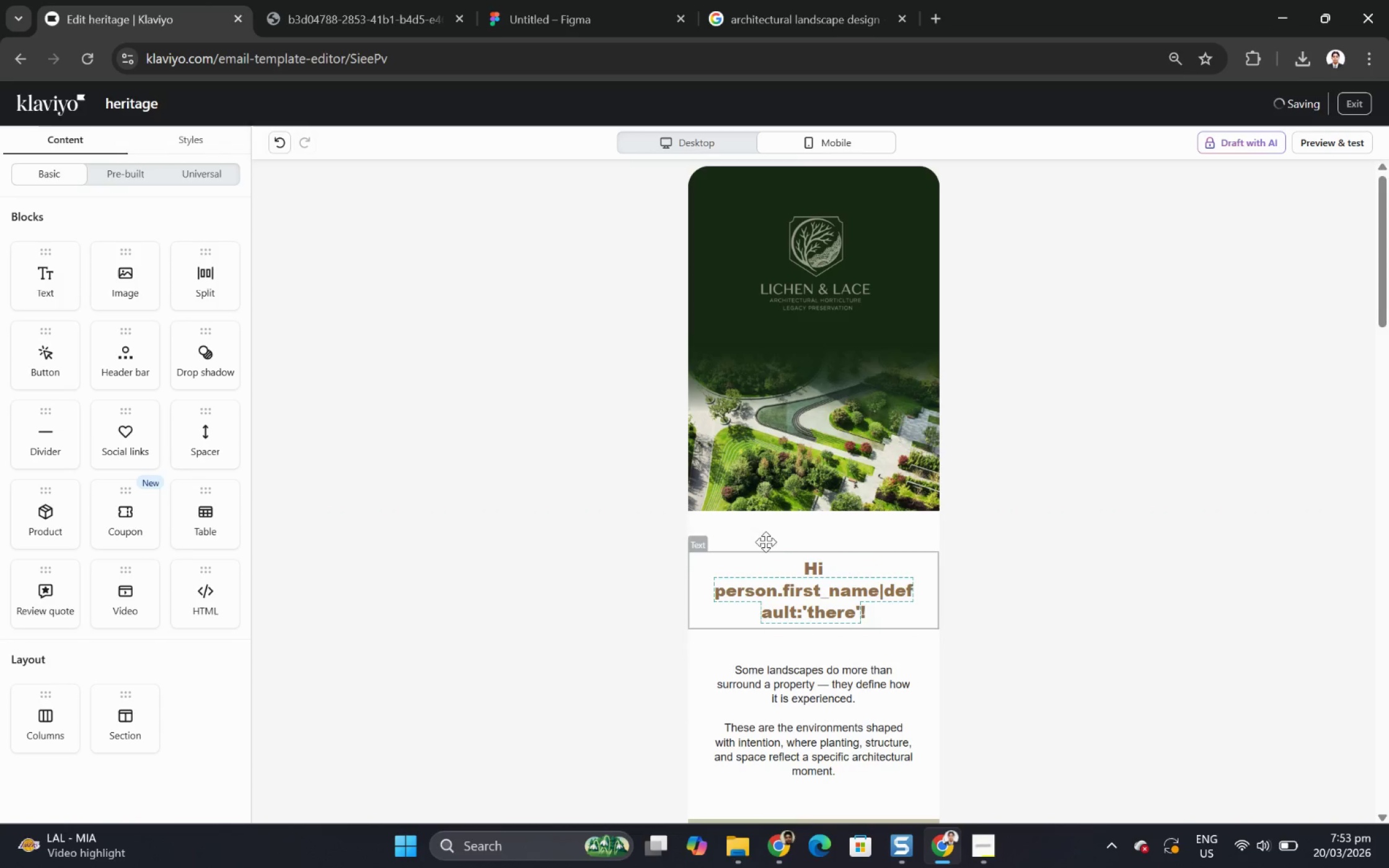 
left_click([765, 533])
 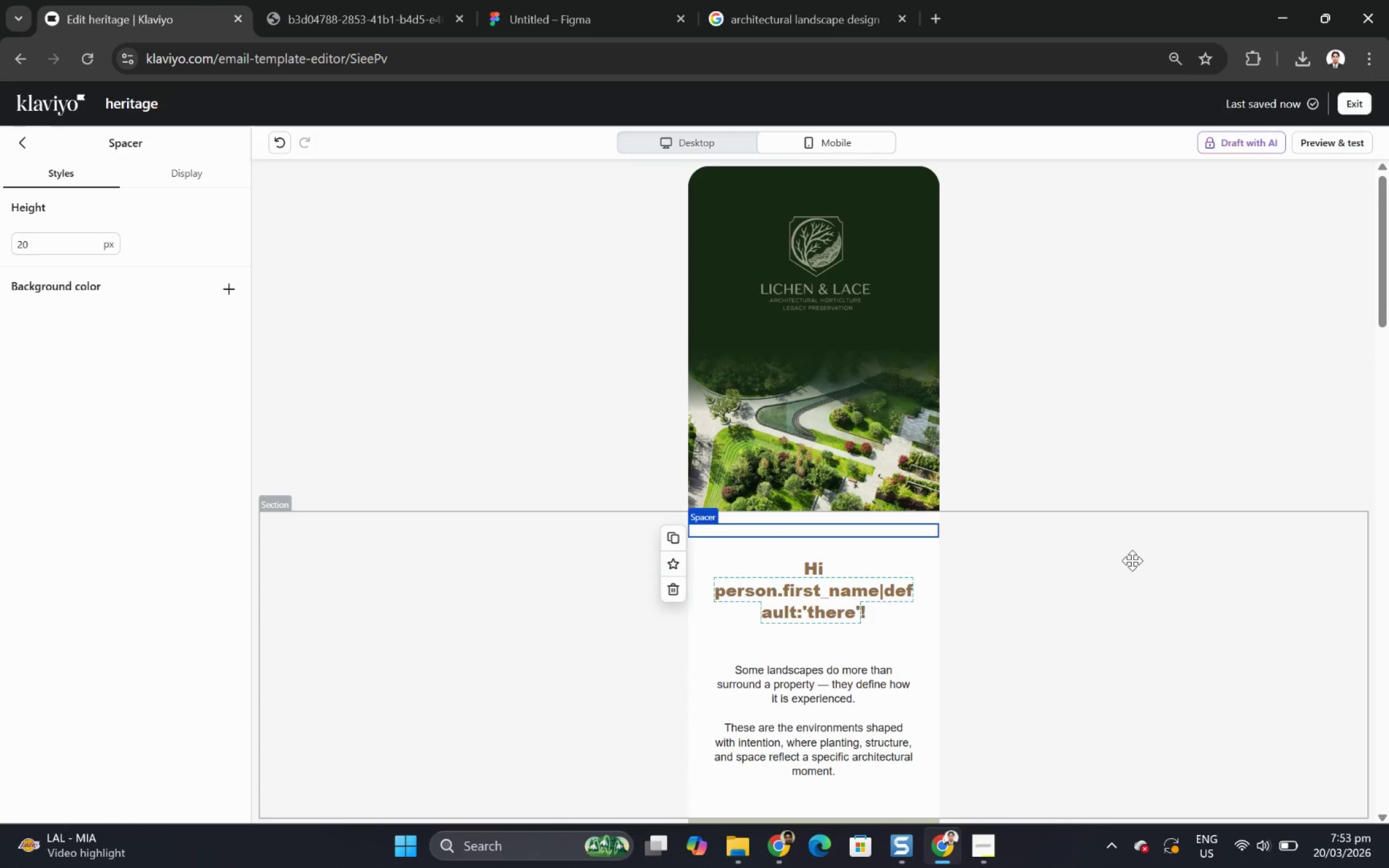 
left_click([1151, 631])
 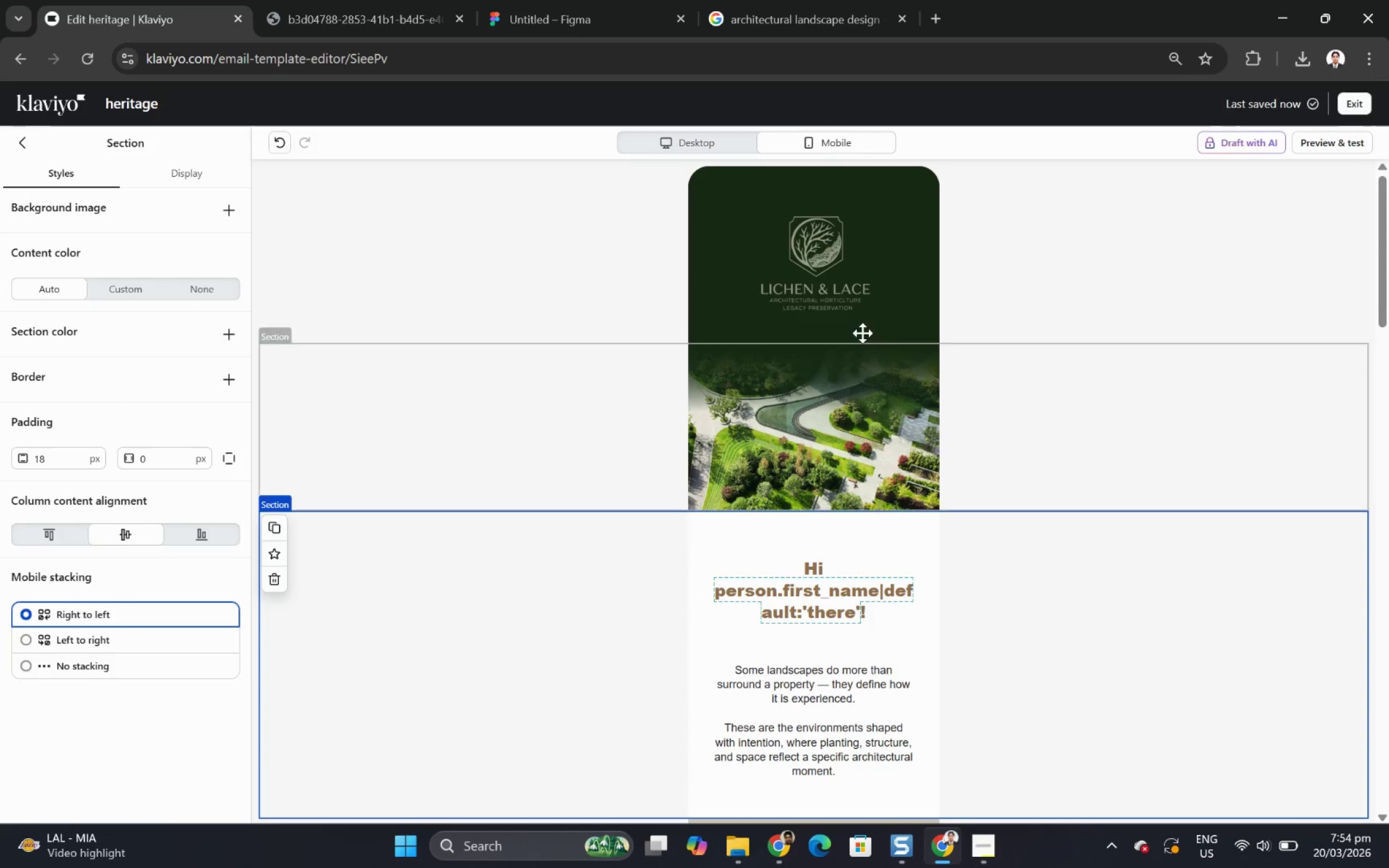 
wait(5.75)
 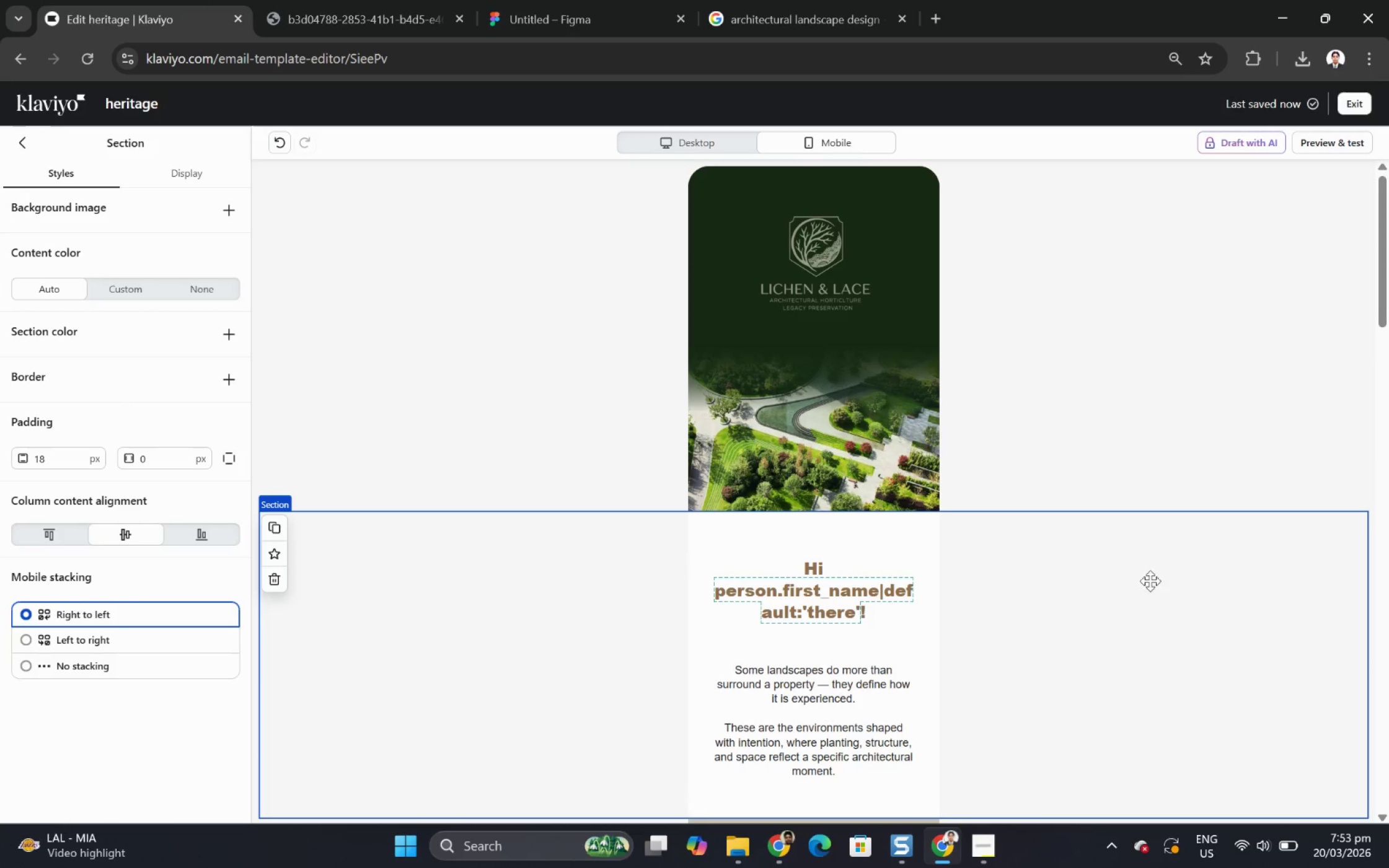 
left_click([663, 143])
 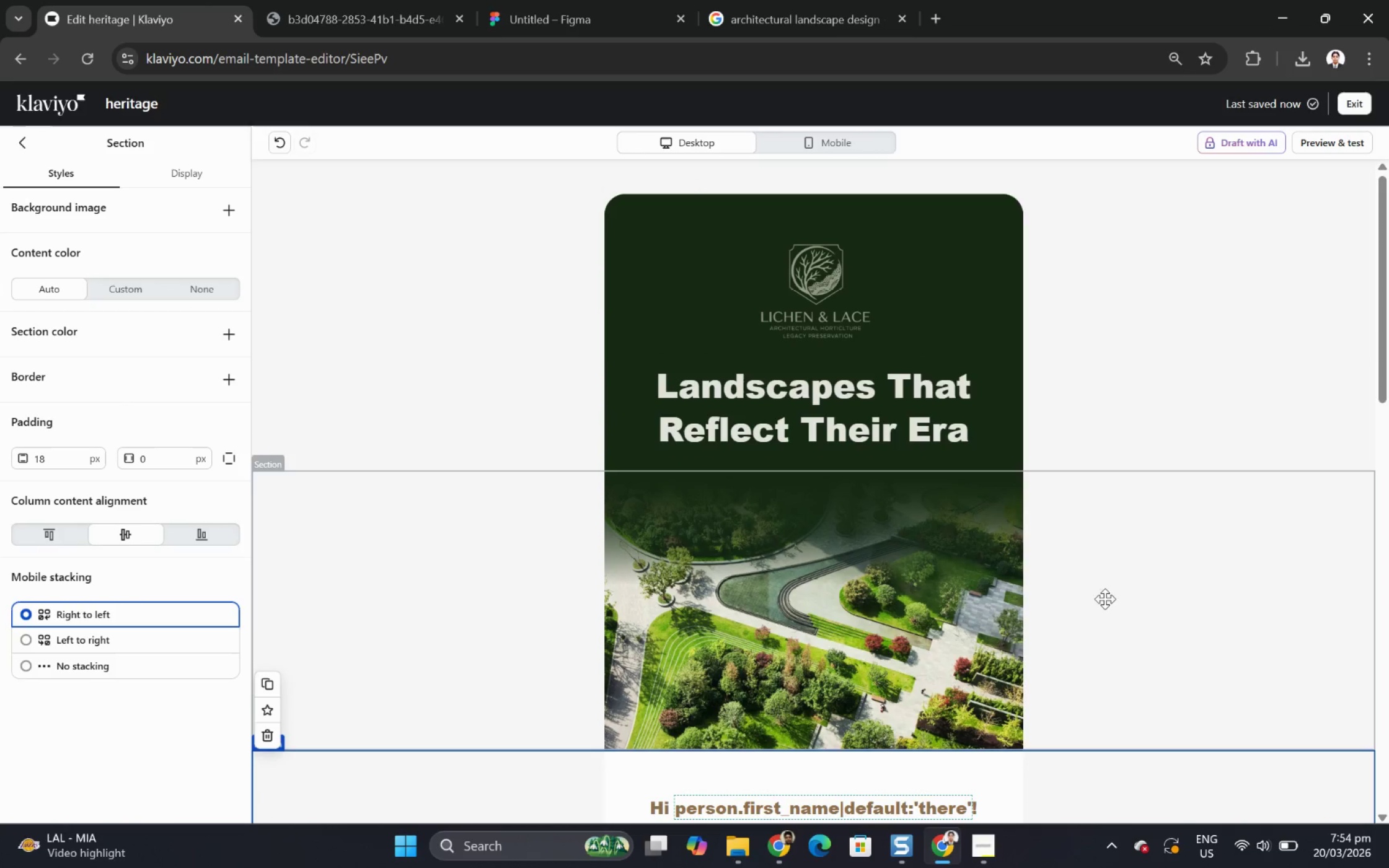 
scroll: coordinate [1136, 601], scroll_direction: down, amount: 3.0
 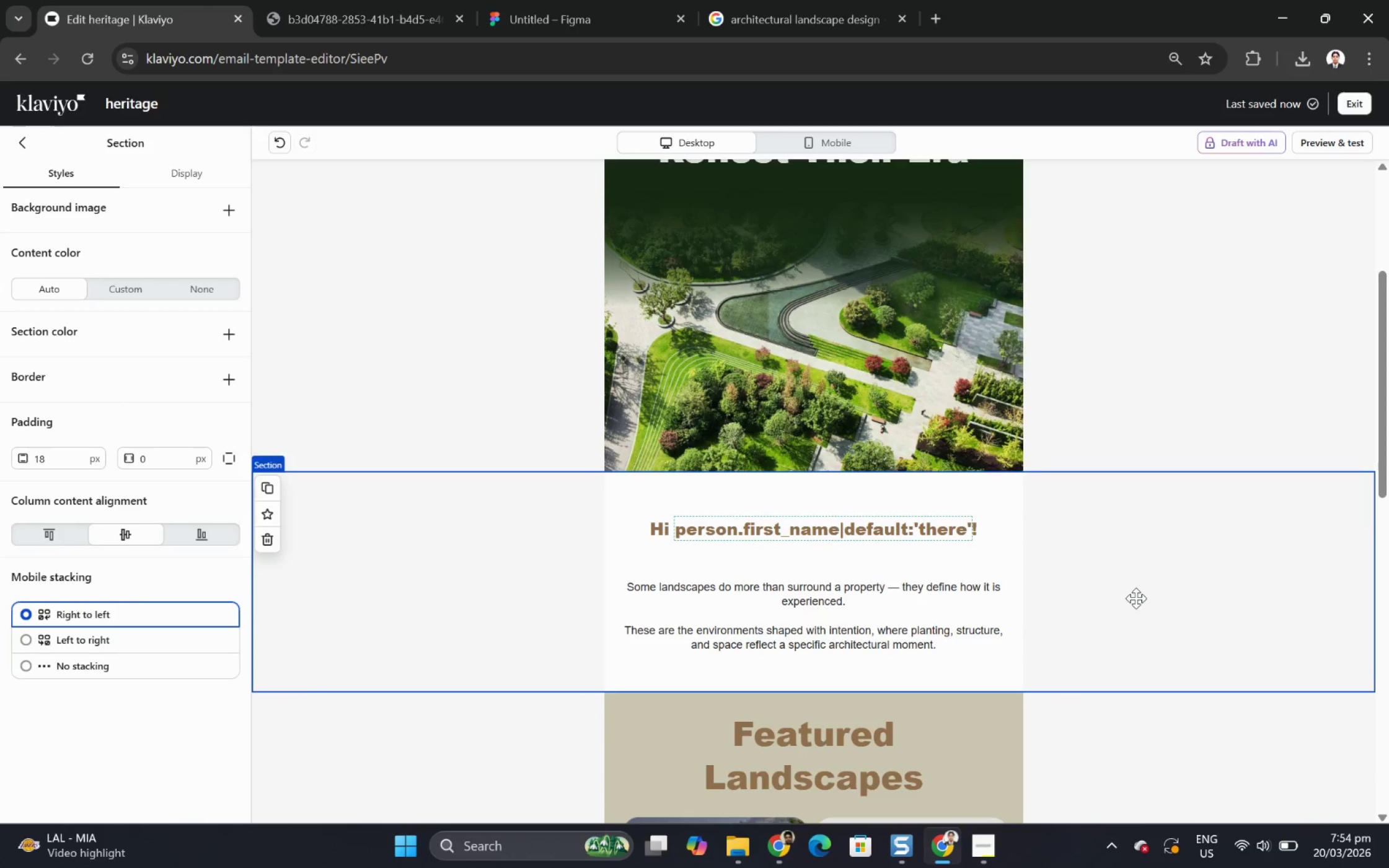 
scroll: coordinate [1135, 598], scroll_direction: up, amount: 2.0
 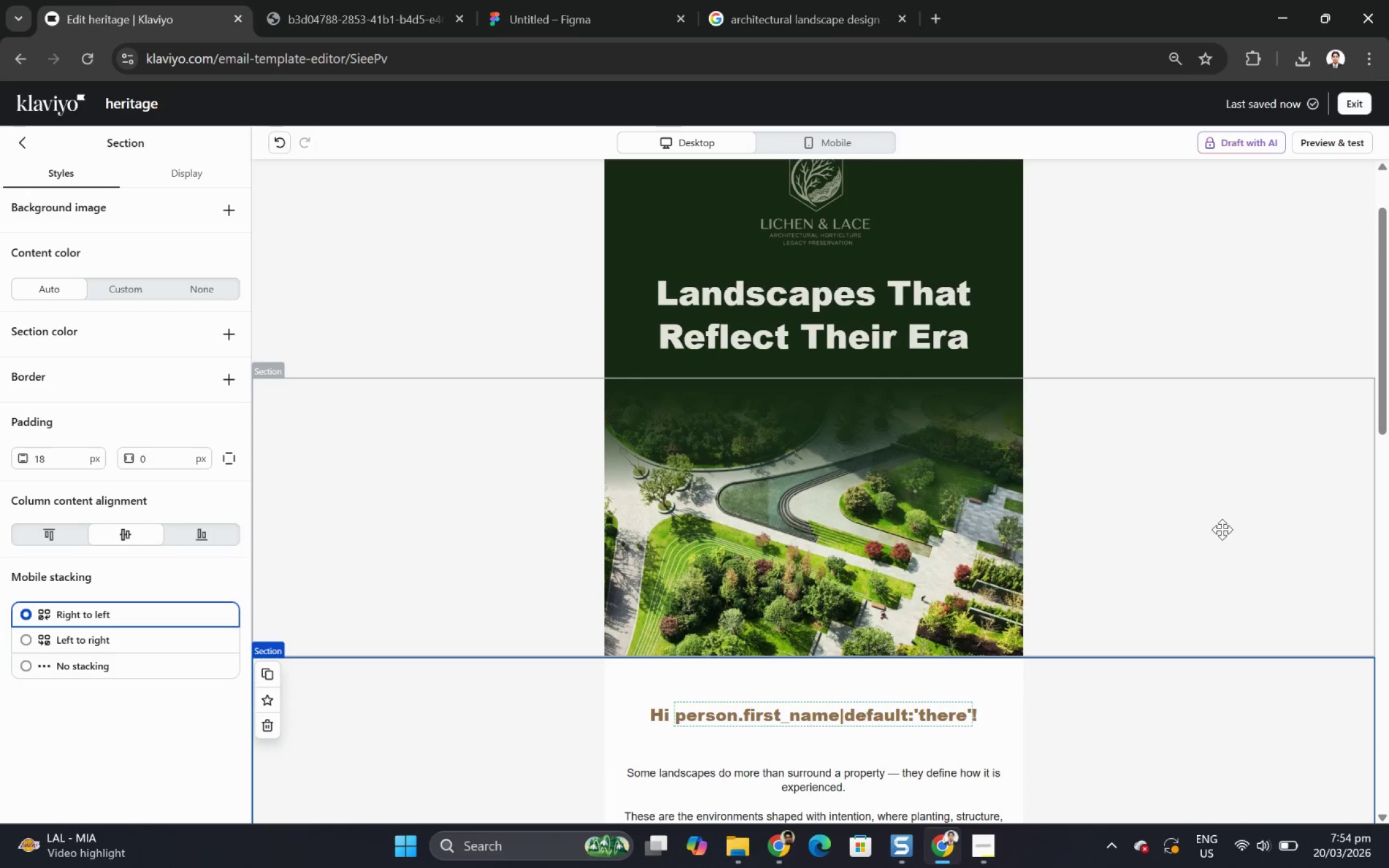 
scroll: coordinate [1192, 502], scroll_direction: down, amount: 3.0
 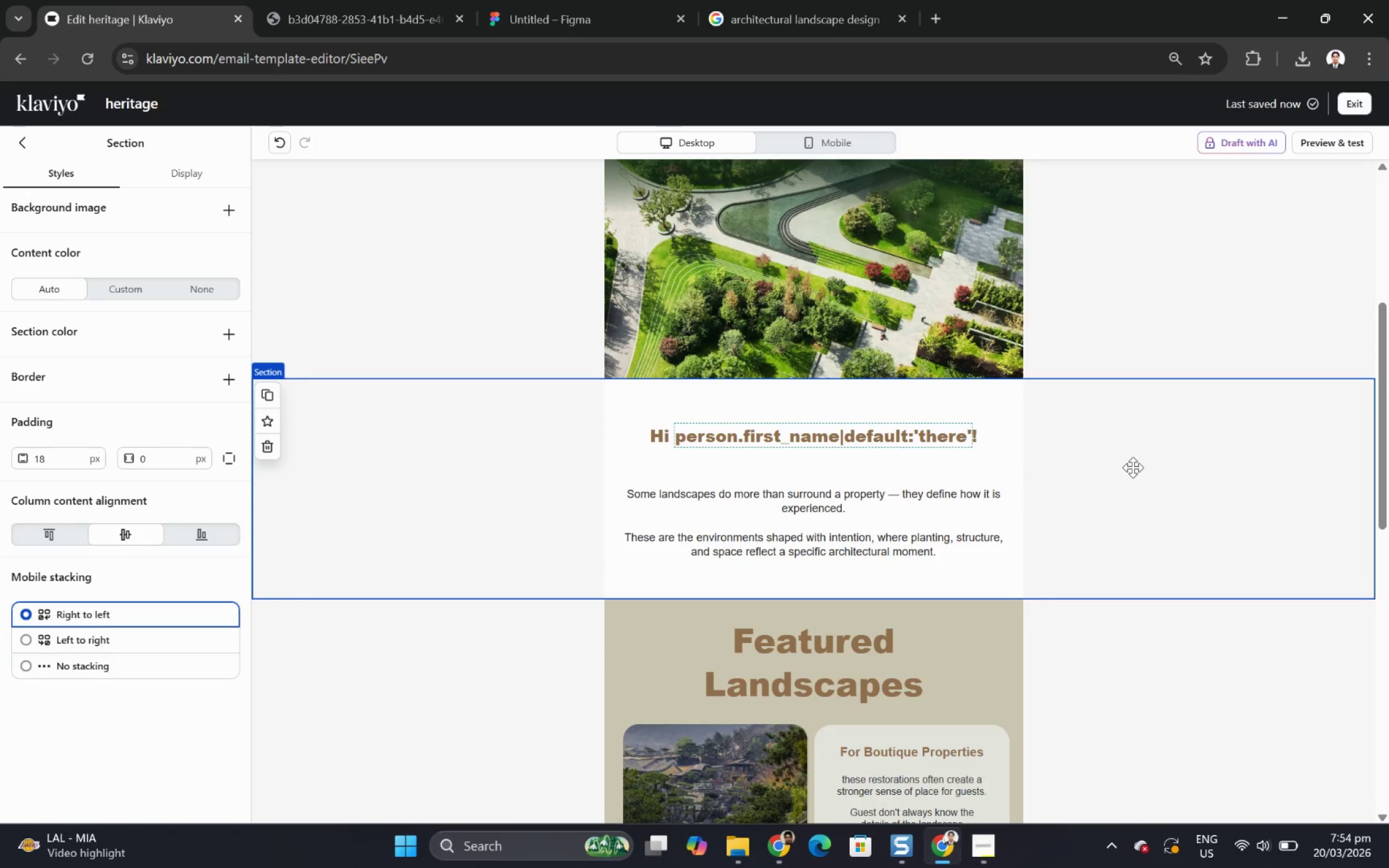 
scroll: coordinate [1130, 465], scroll_direction: up, amount: 4.0
 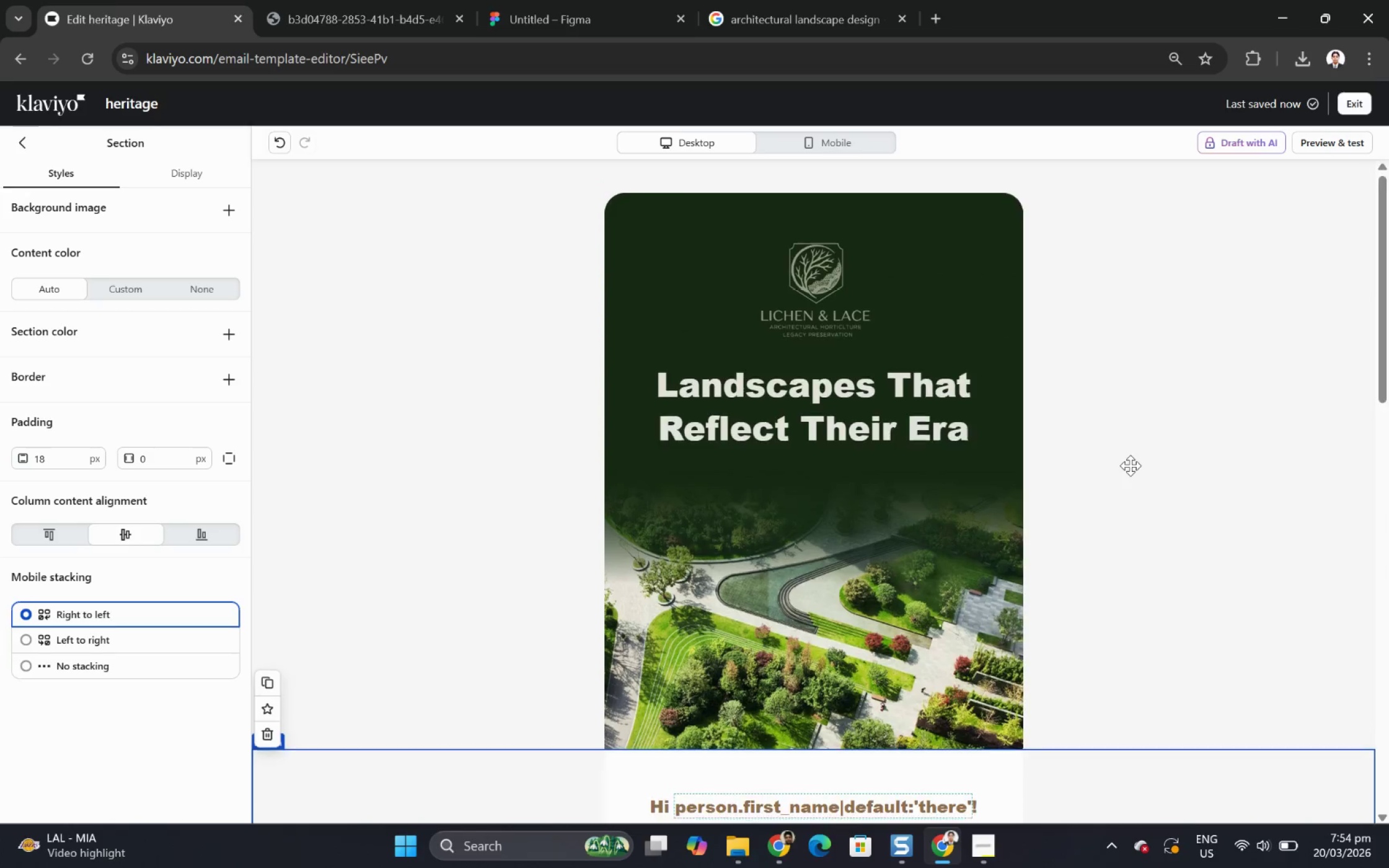 
scroll: coordinate [1188, 537], scroll_direction: down, amount: 7.0
 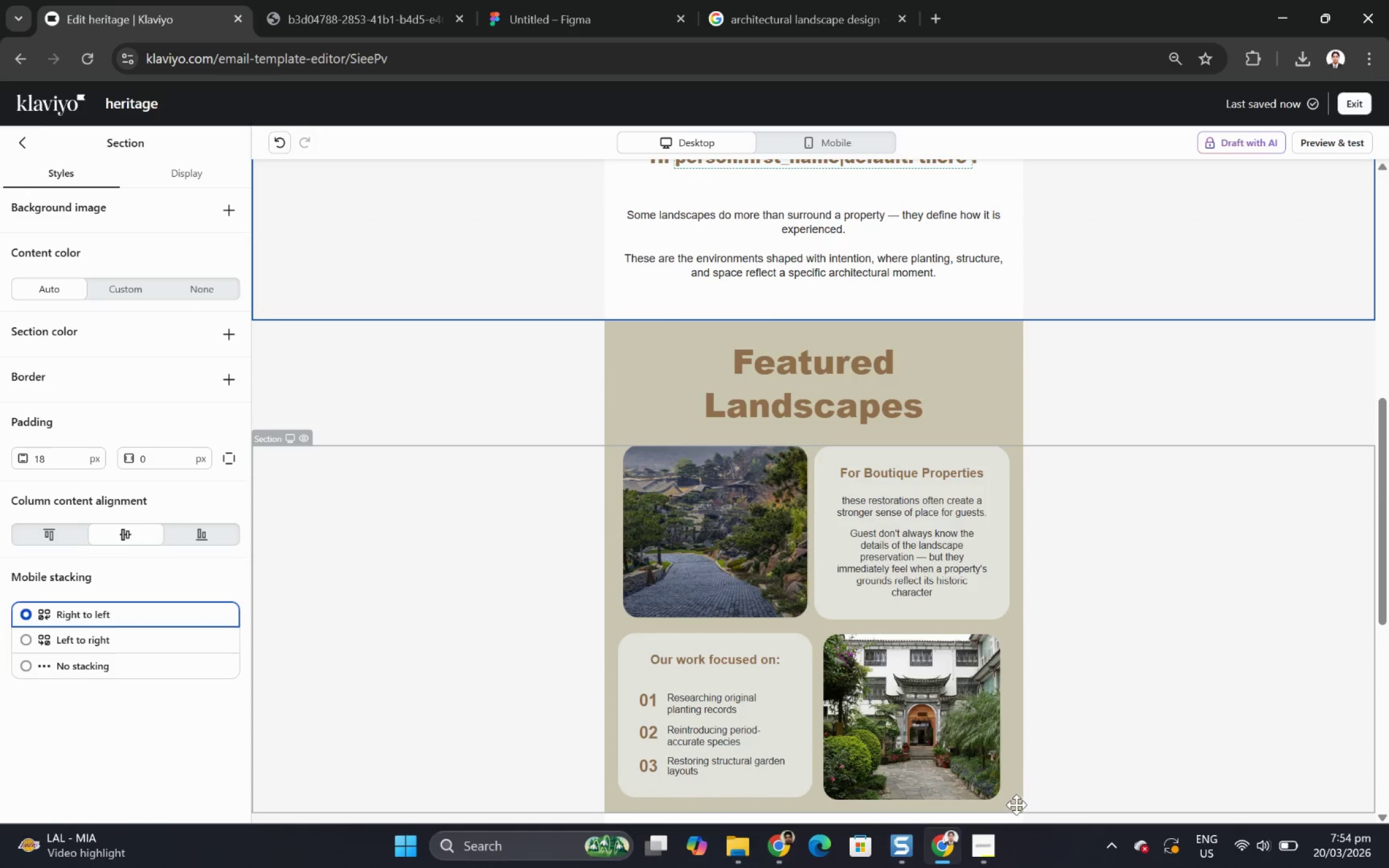 
left_click([991, 852])